 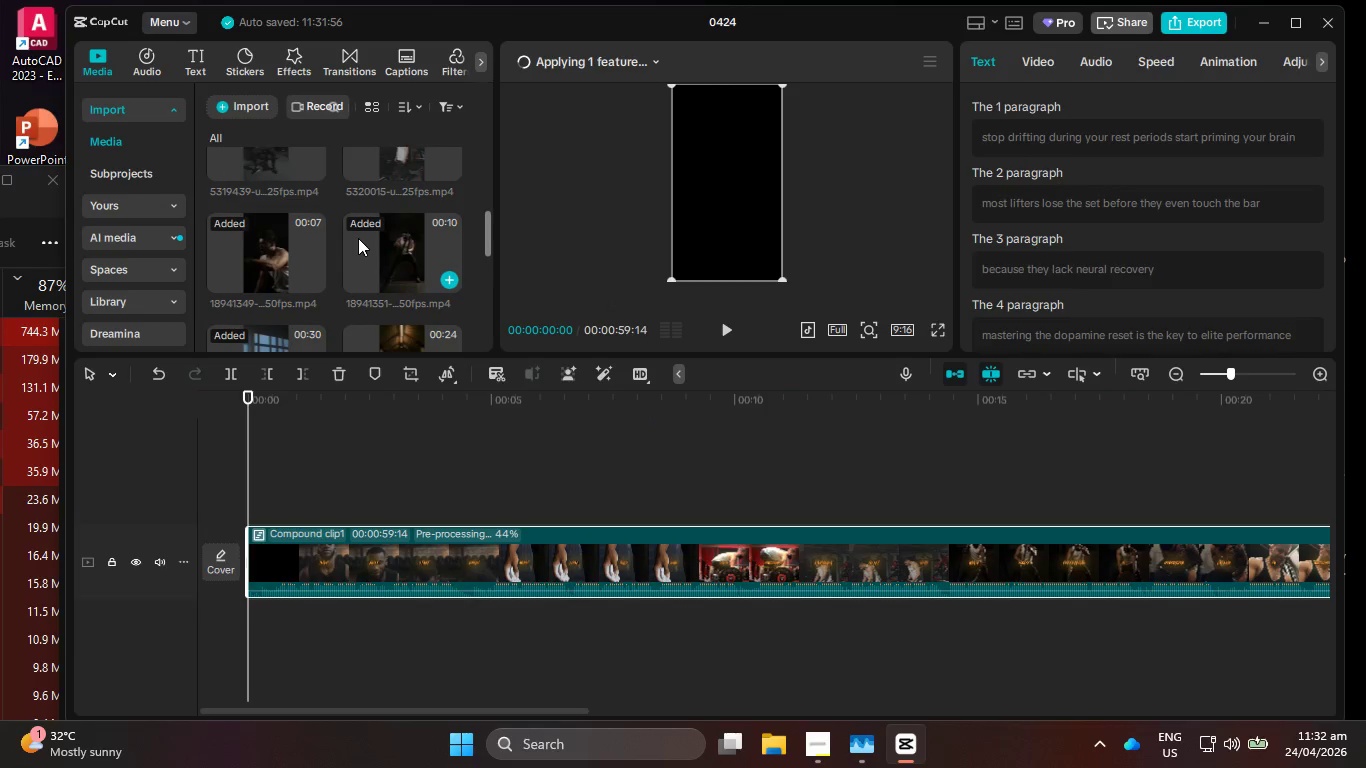 
scroll: coordinate [360, 243], scroll_direction: down, amount: 1.0
 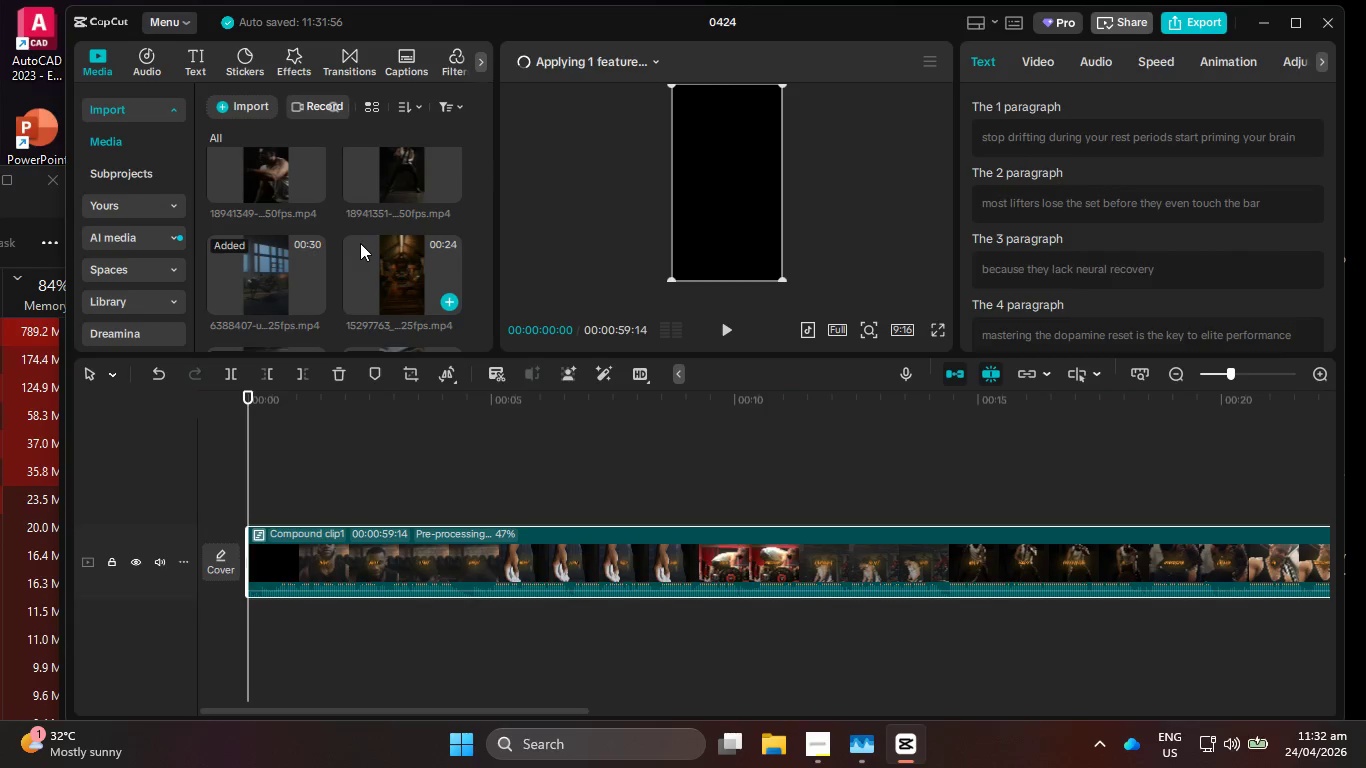 
wait(9.44)
 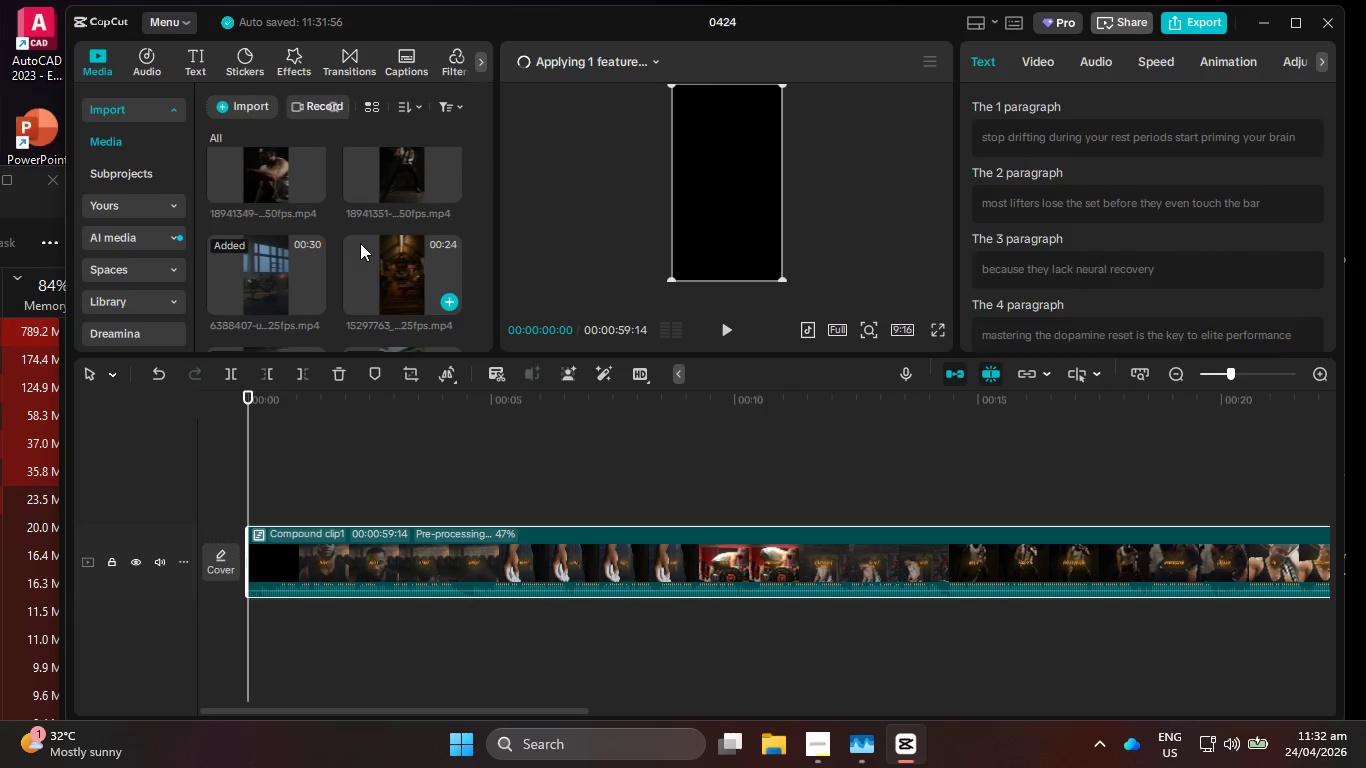 
scroll: coordinate [367, 234], scroll_direction: down, amount: 3.0
 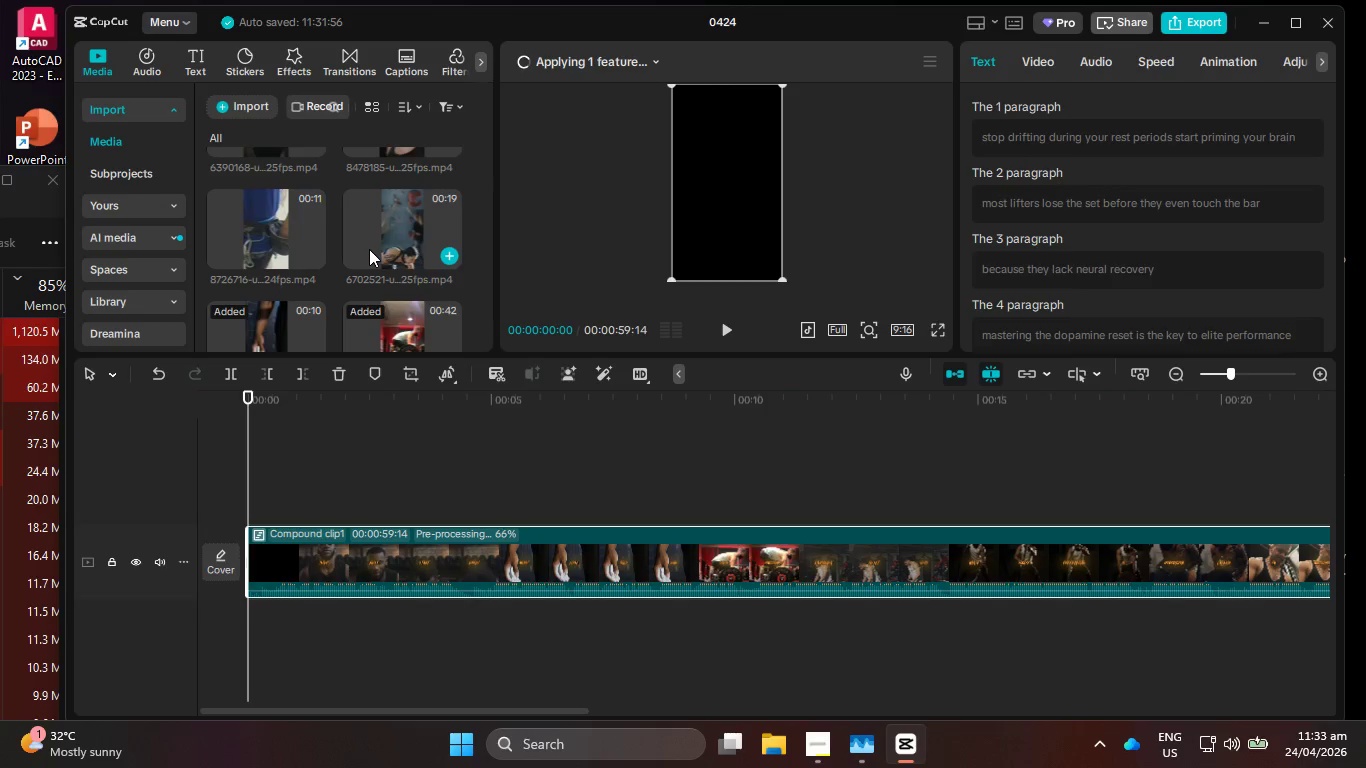 
wait(13.82)
 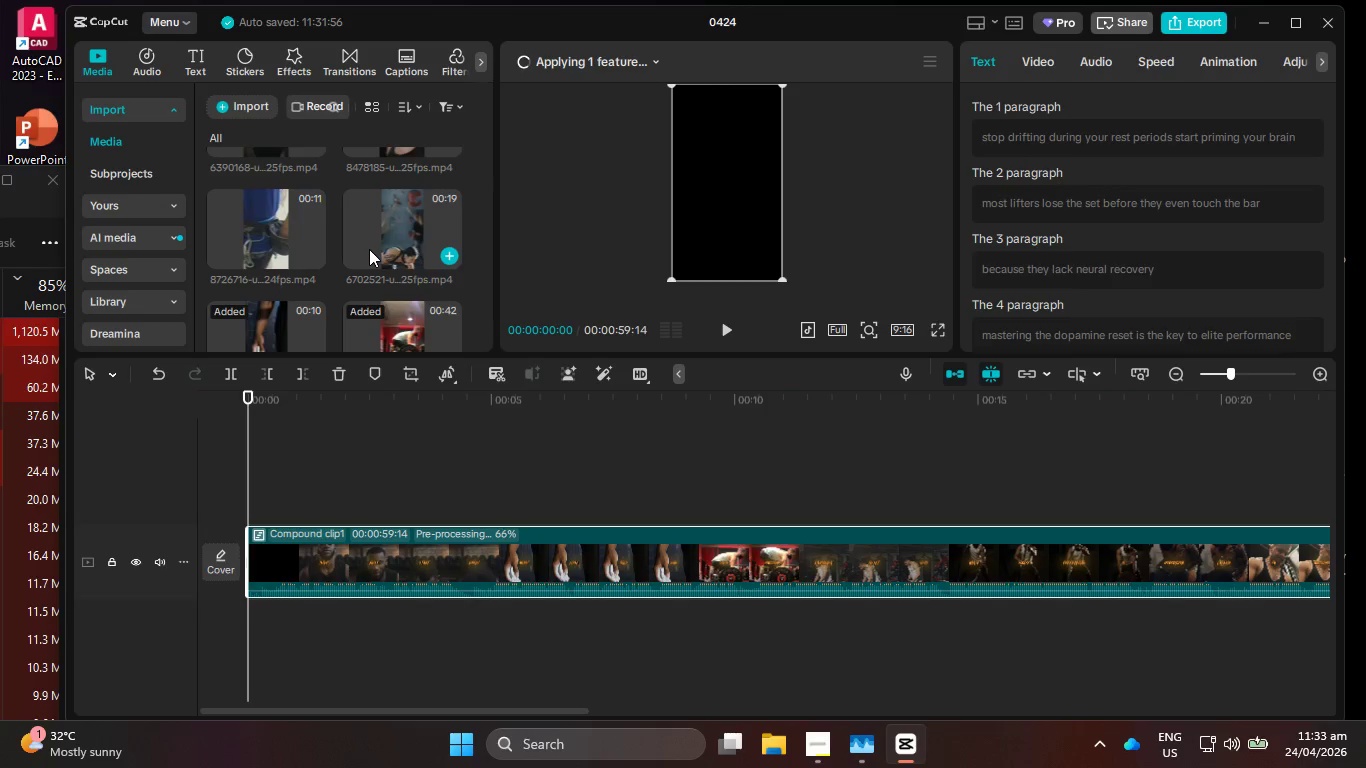 
scroll: coordinate [375, 240], scroll_direction: down, amount: 3.0
 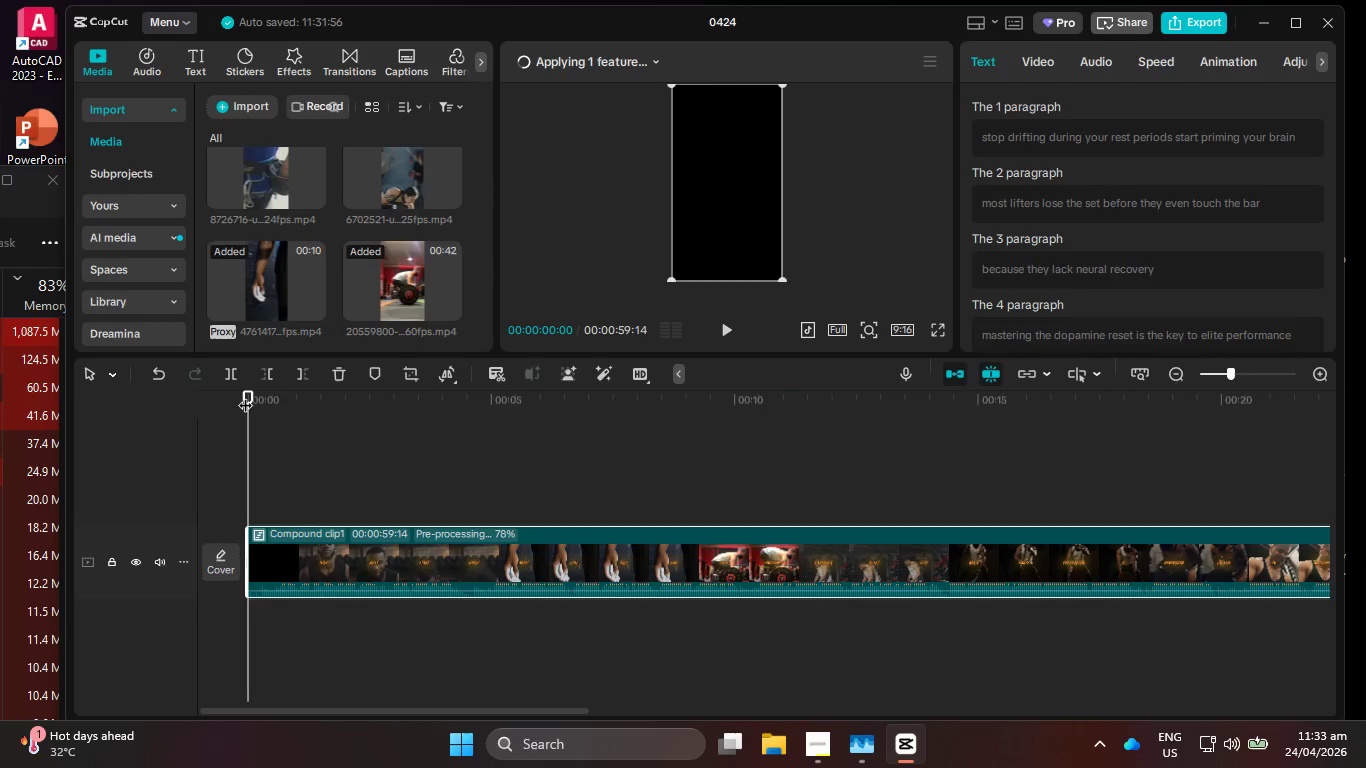 
left_click_drag(start_coordinate=[246, 402], to_coordinate=[209, 638])
 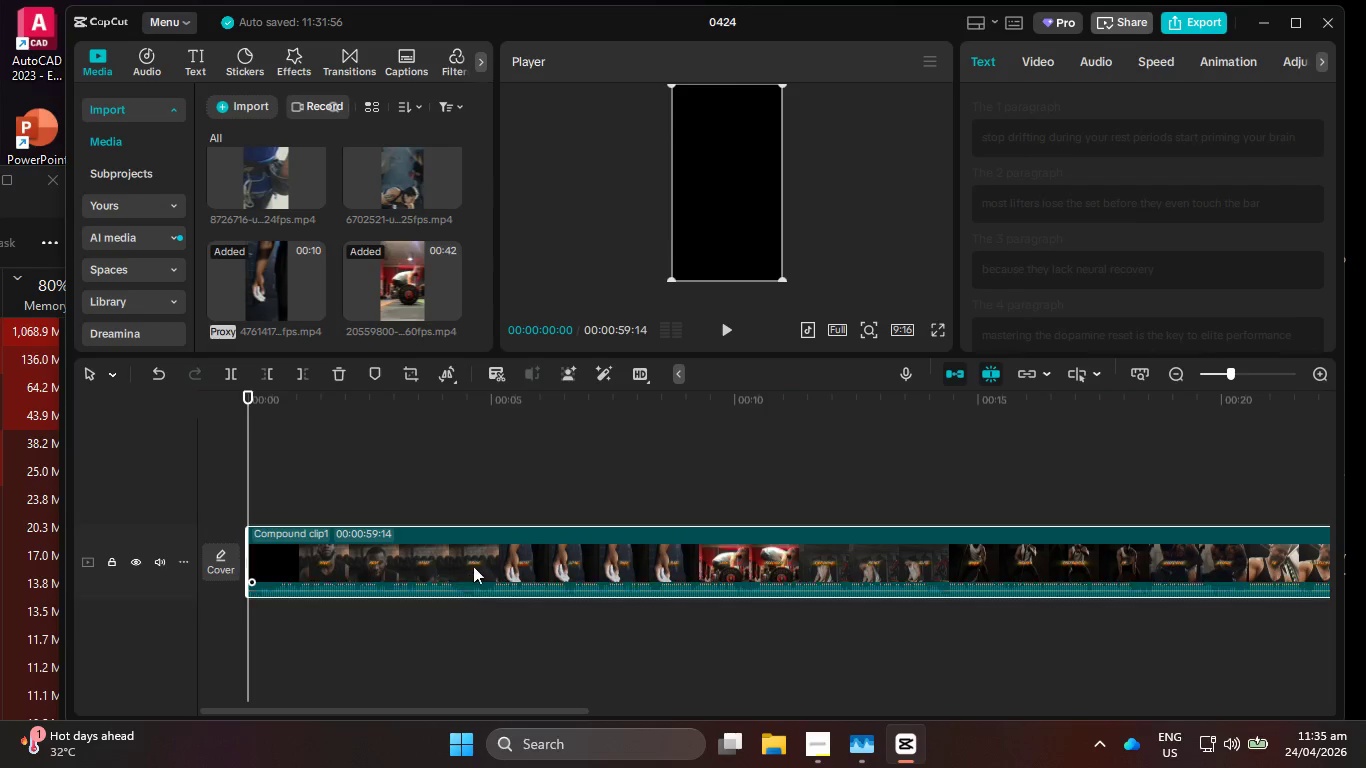 
wait(48.7)
 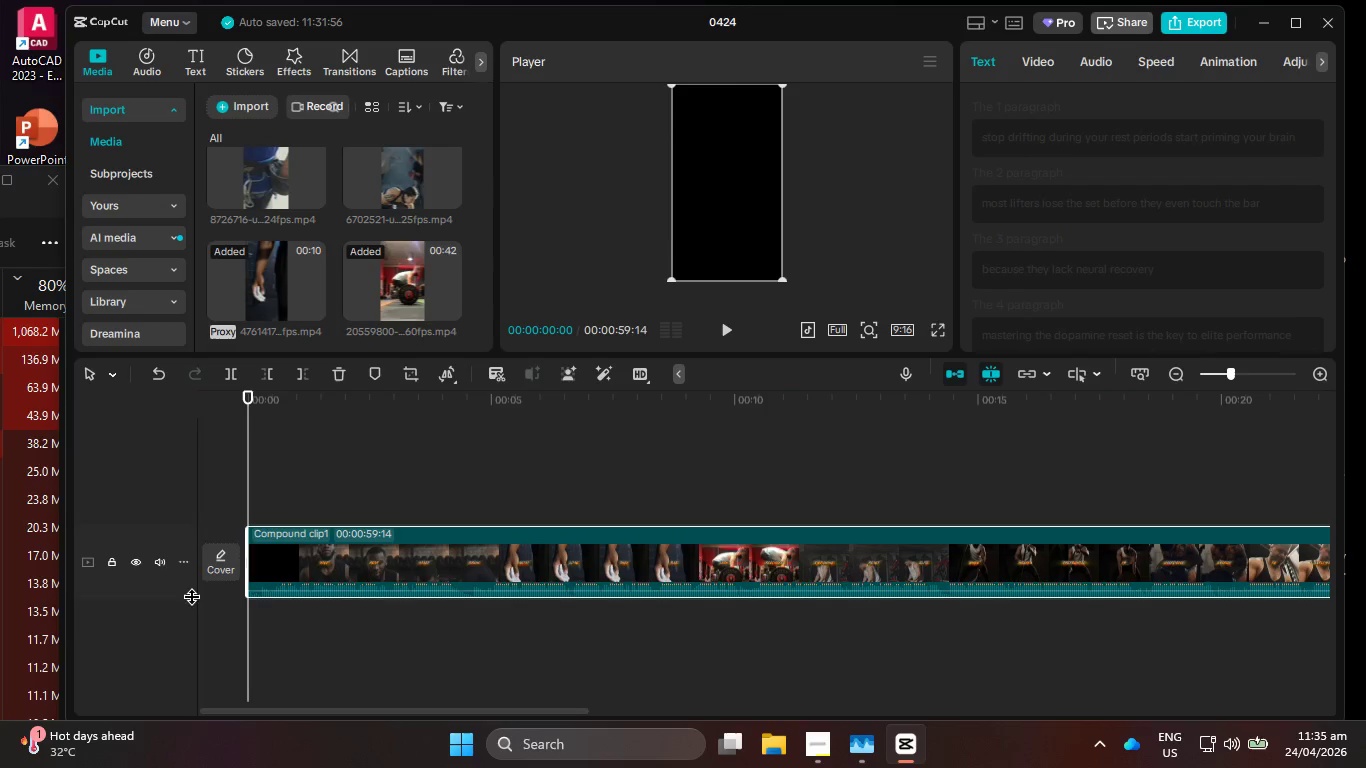 
double_click([473, 564])
 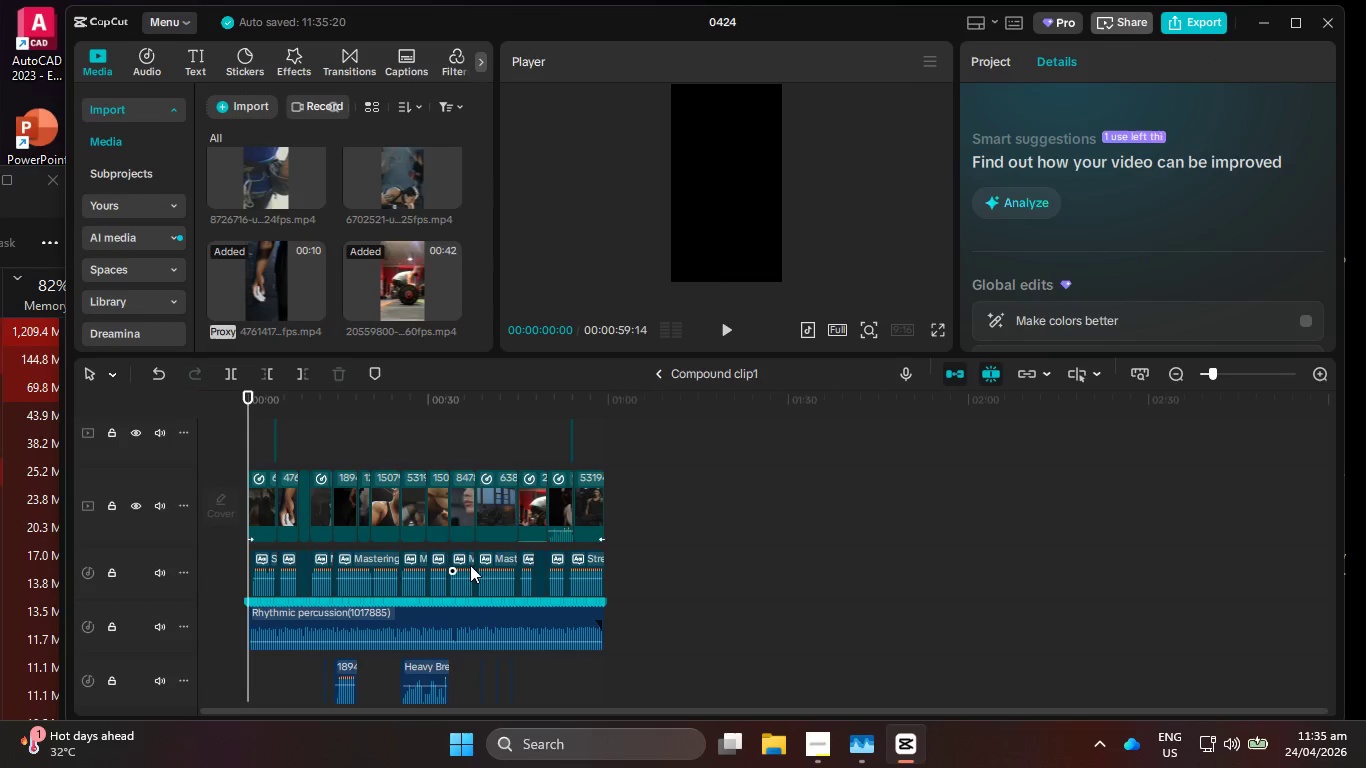 
hold_key(key=ControlLeft, duration=2.08)
scroll: coordinate [469, 566], scroll_direction: up, amount: 12.0
 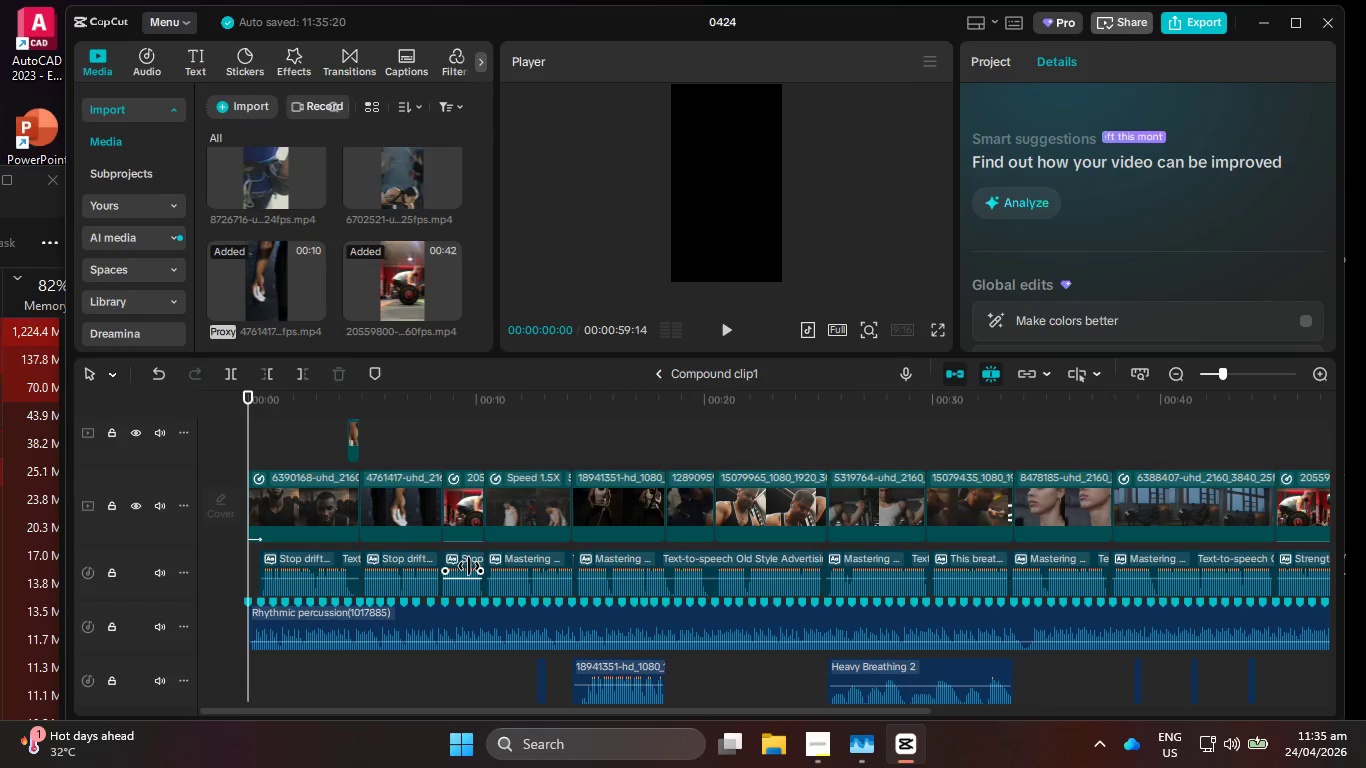 
hold_key(key=ControlLeft, duration=0.55)
scroll: coordinate [469, 566], scroll_direction: down, amount: 1.0
 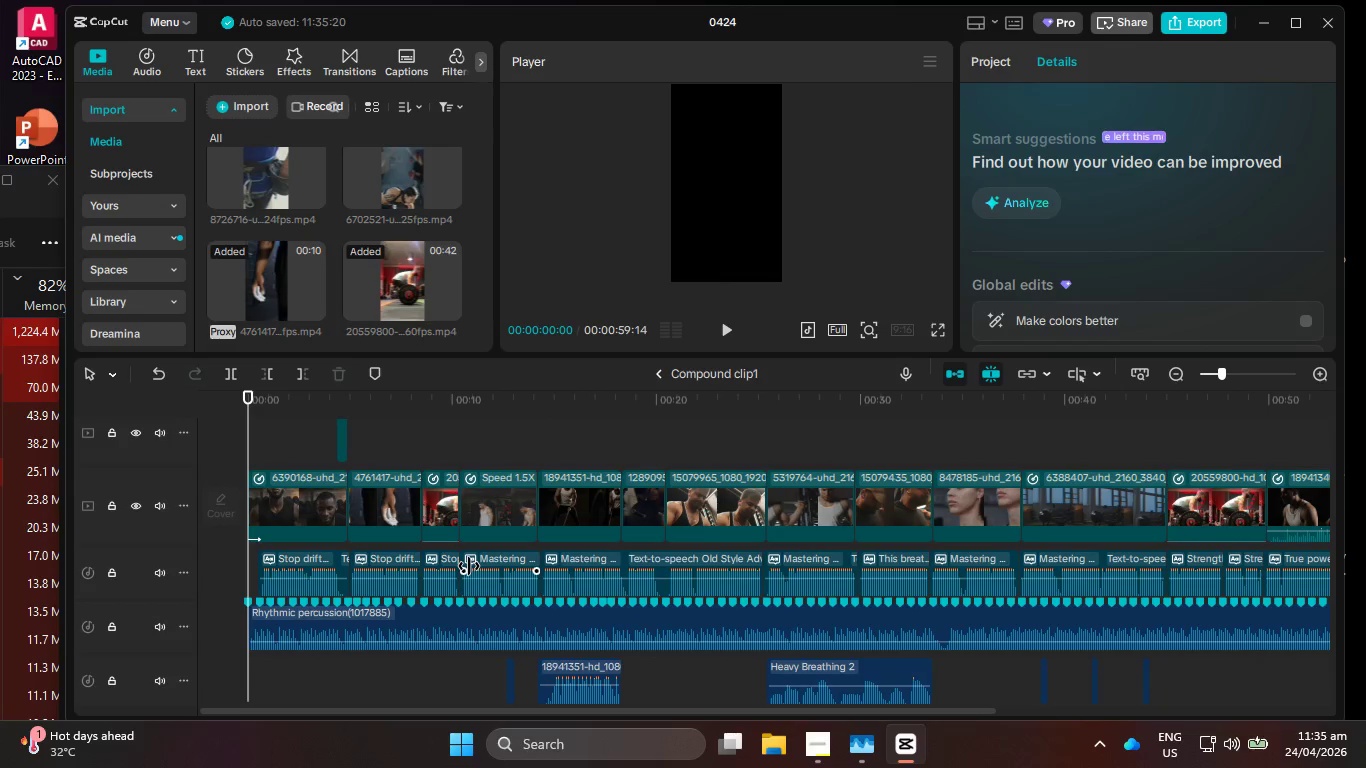 
hold_key(key=ControlLeft, duration=0.59)
scroll: coordinate [468, 567], scroll_direction: down, amount: 1.0
 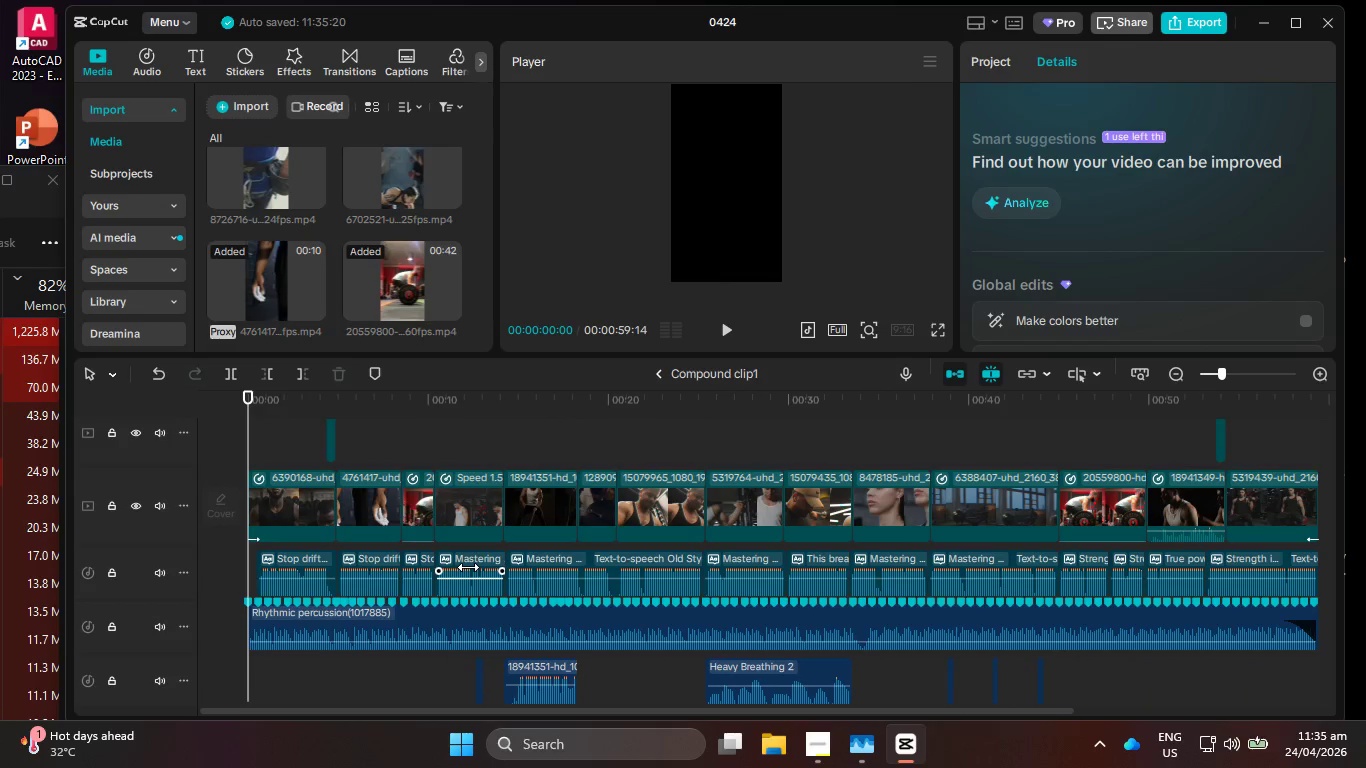 
scroll: coordinate [468, 567], scroll_direction: up, amount: 7.0
 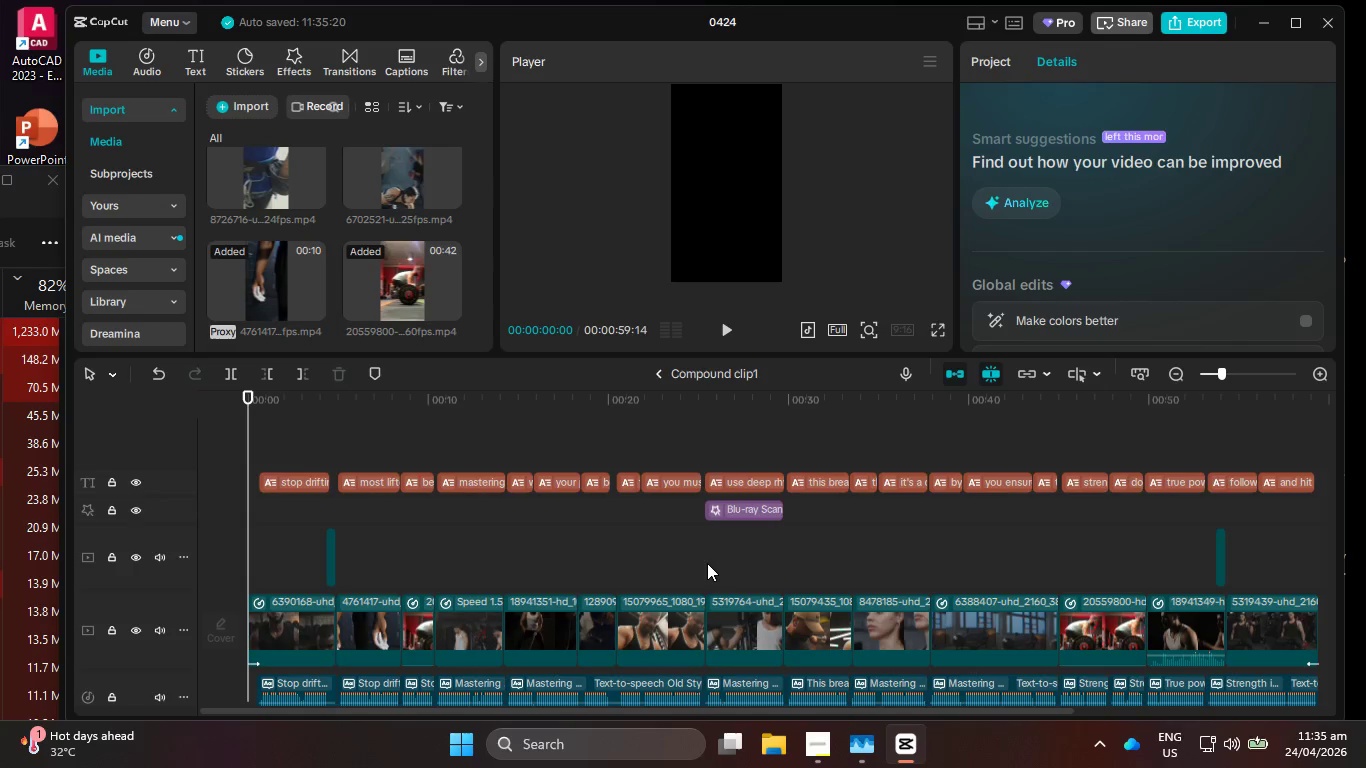 
key(PrintScreen)
 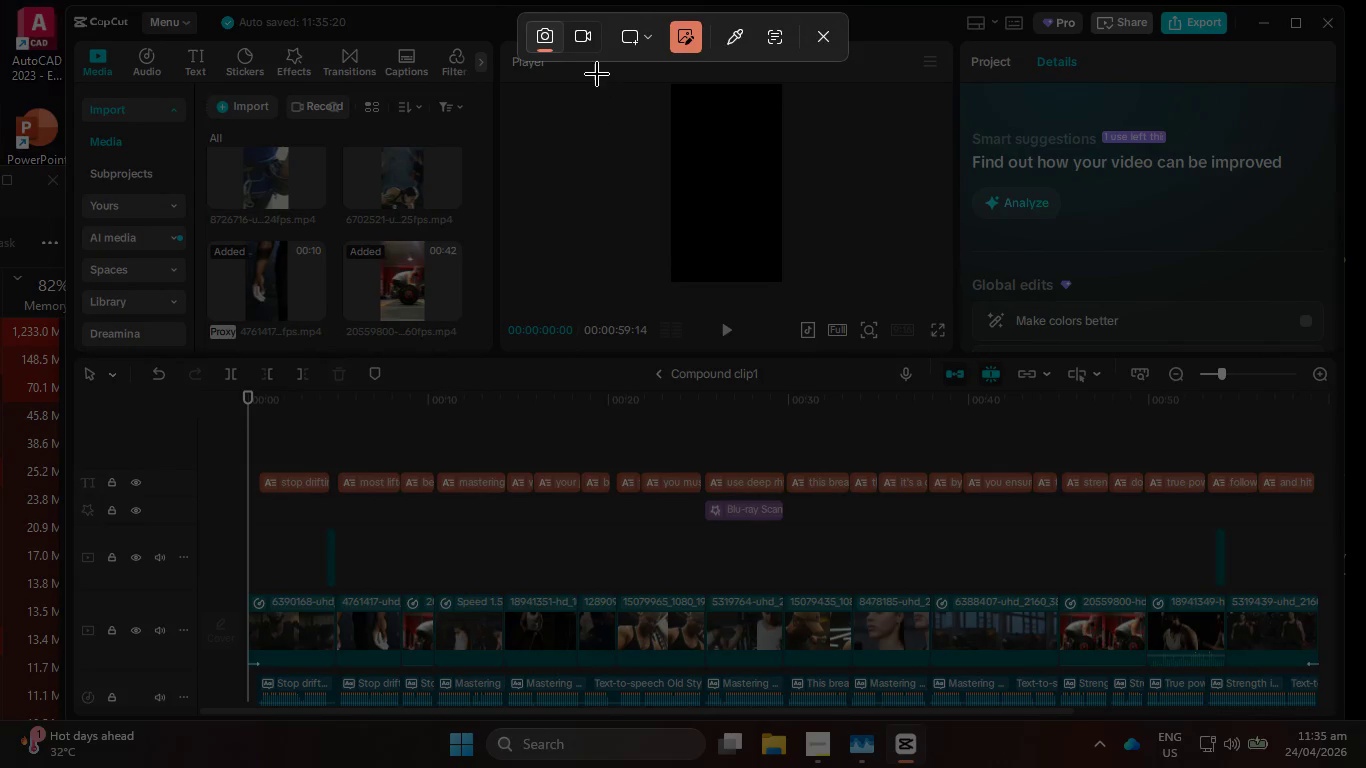 
left_click([588, 36])
 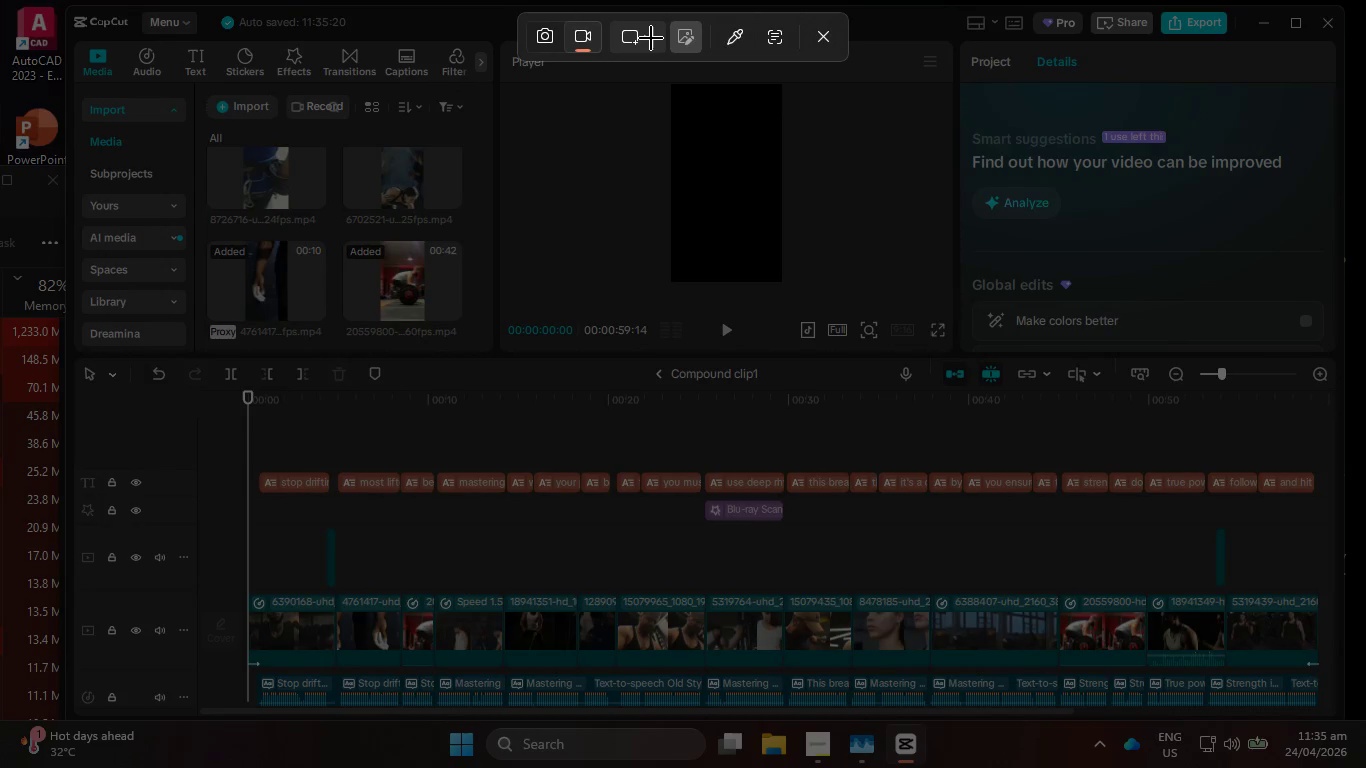 
left_click([652, 38])
 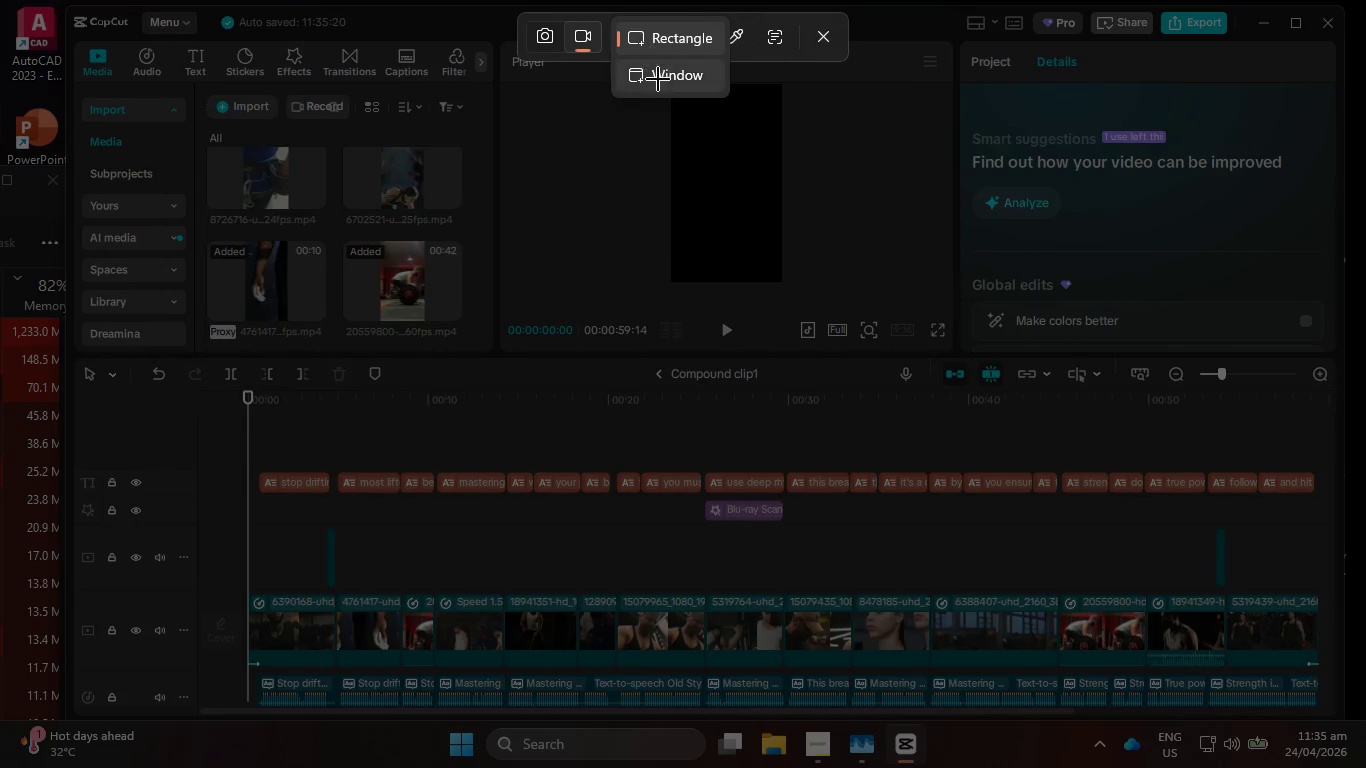 
left_click([660, 83])
 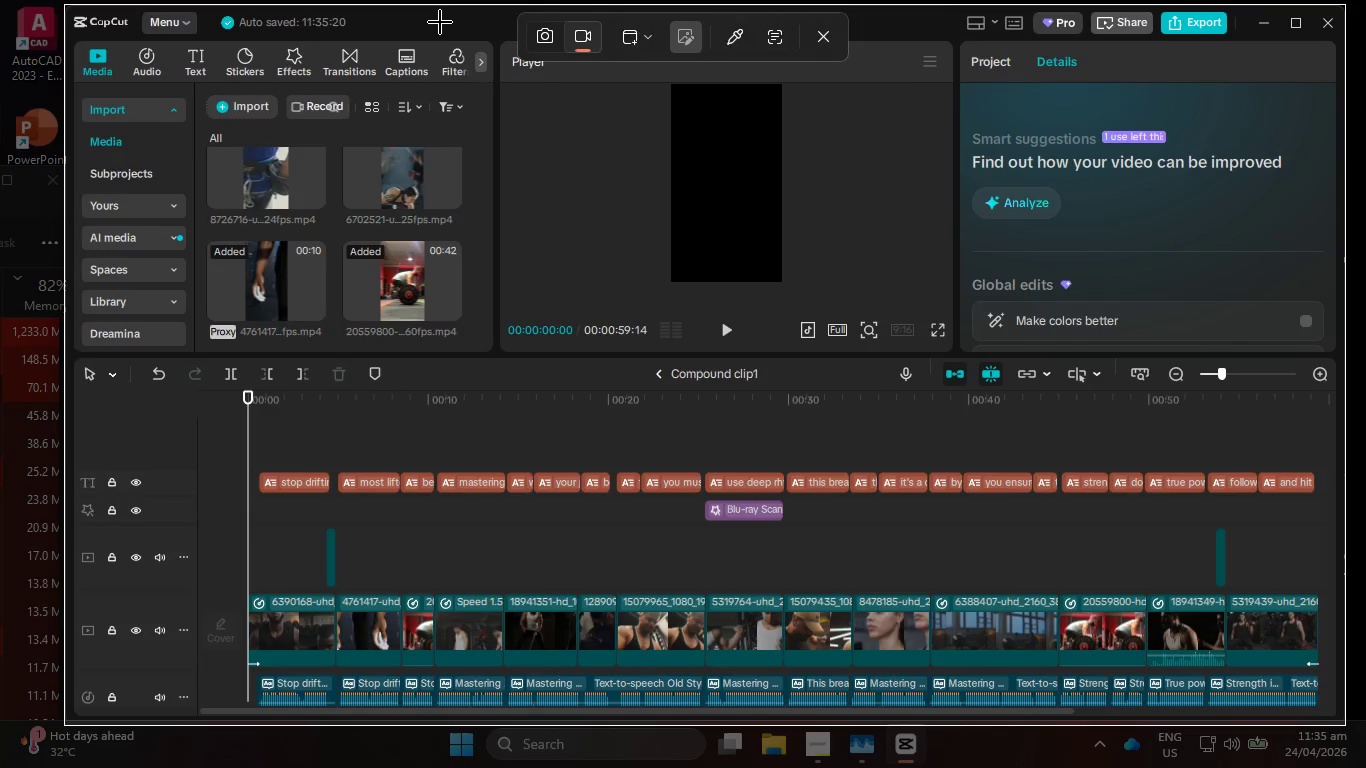 
left_click([440, 22])
 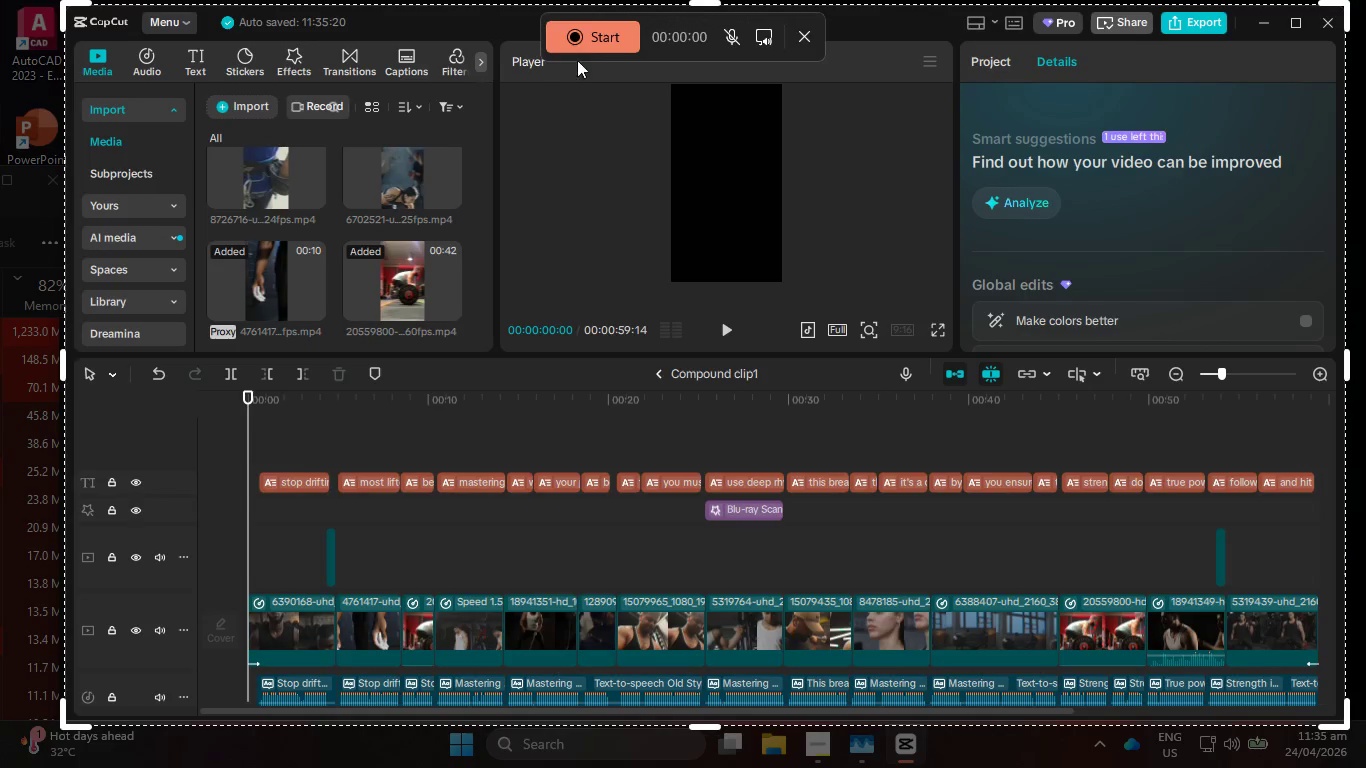 
left_click([589, 43])
 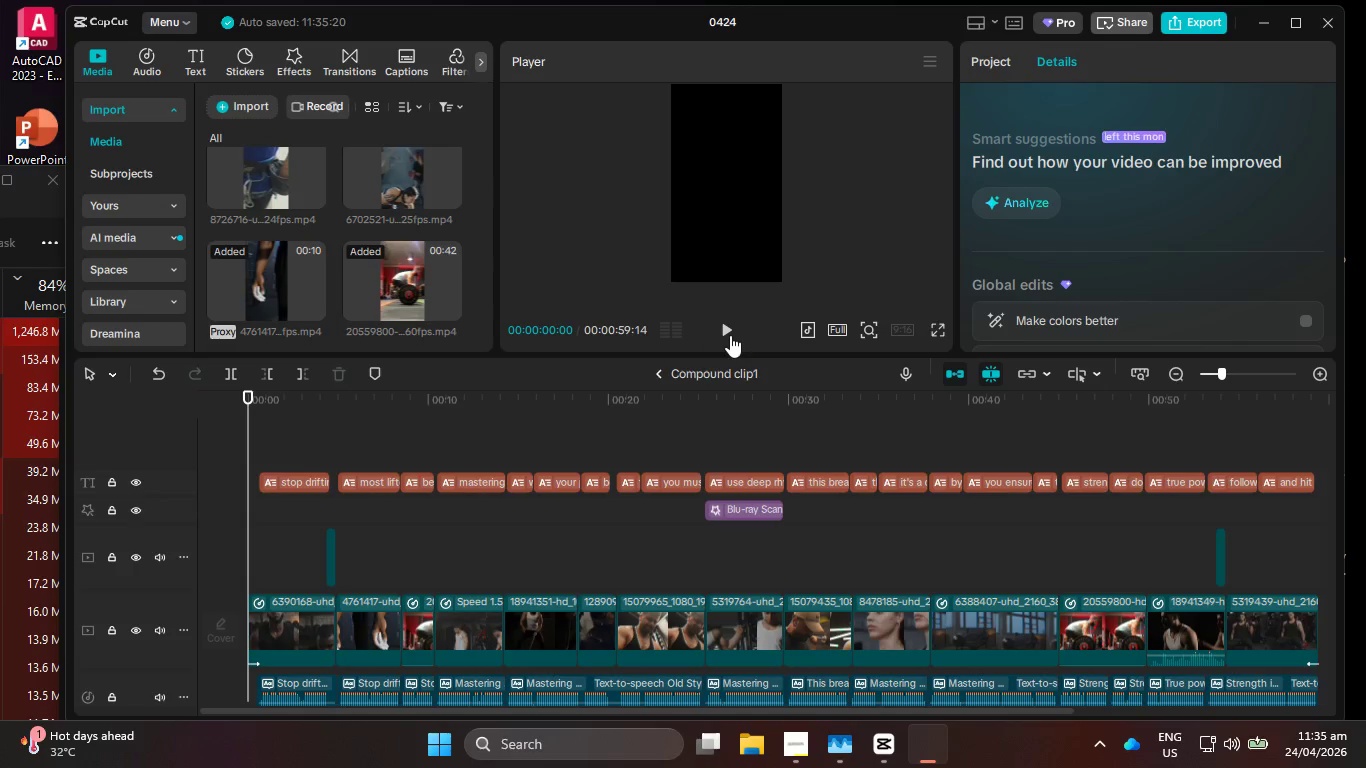 
left_click([730, 335])
 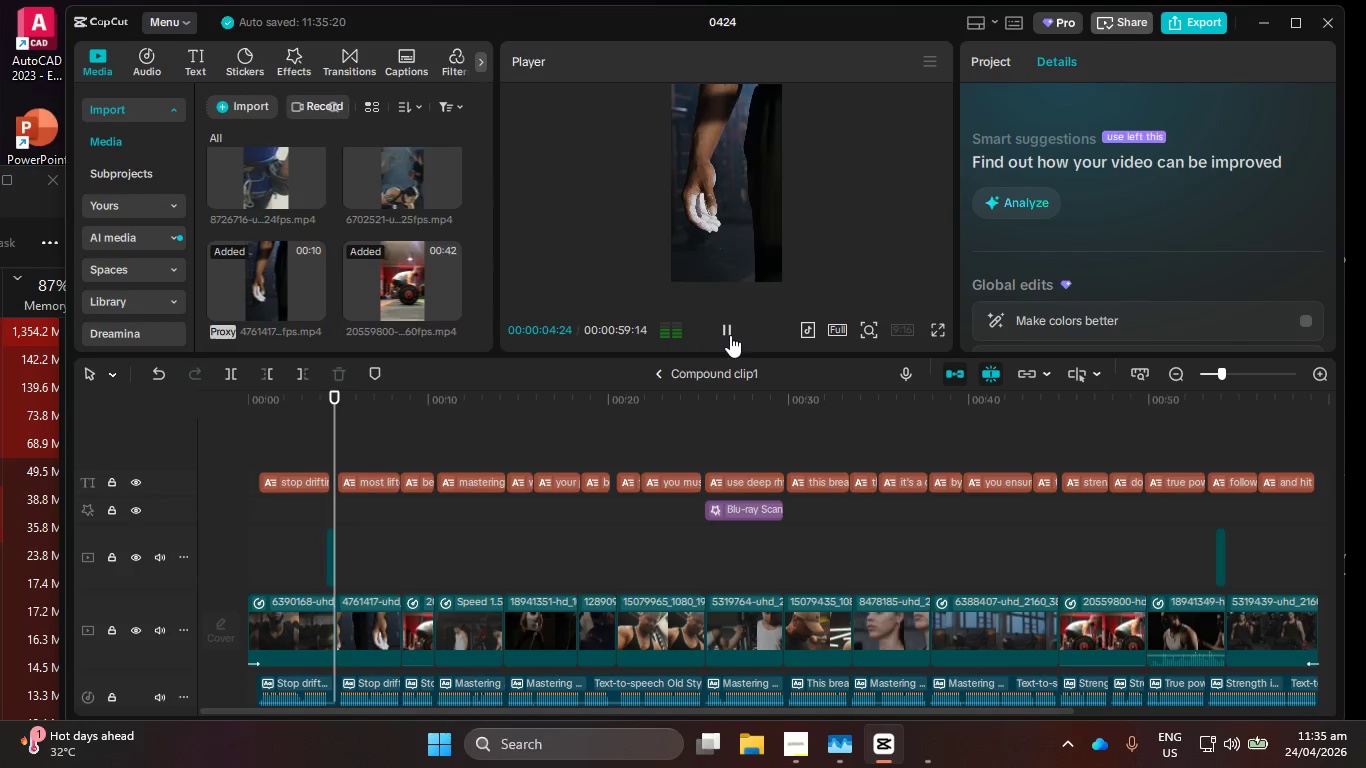 
wait(6.61)
 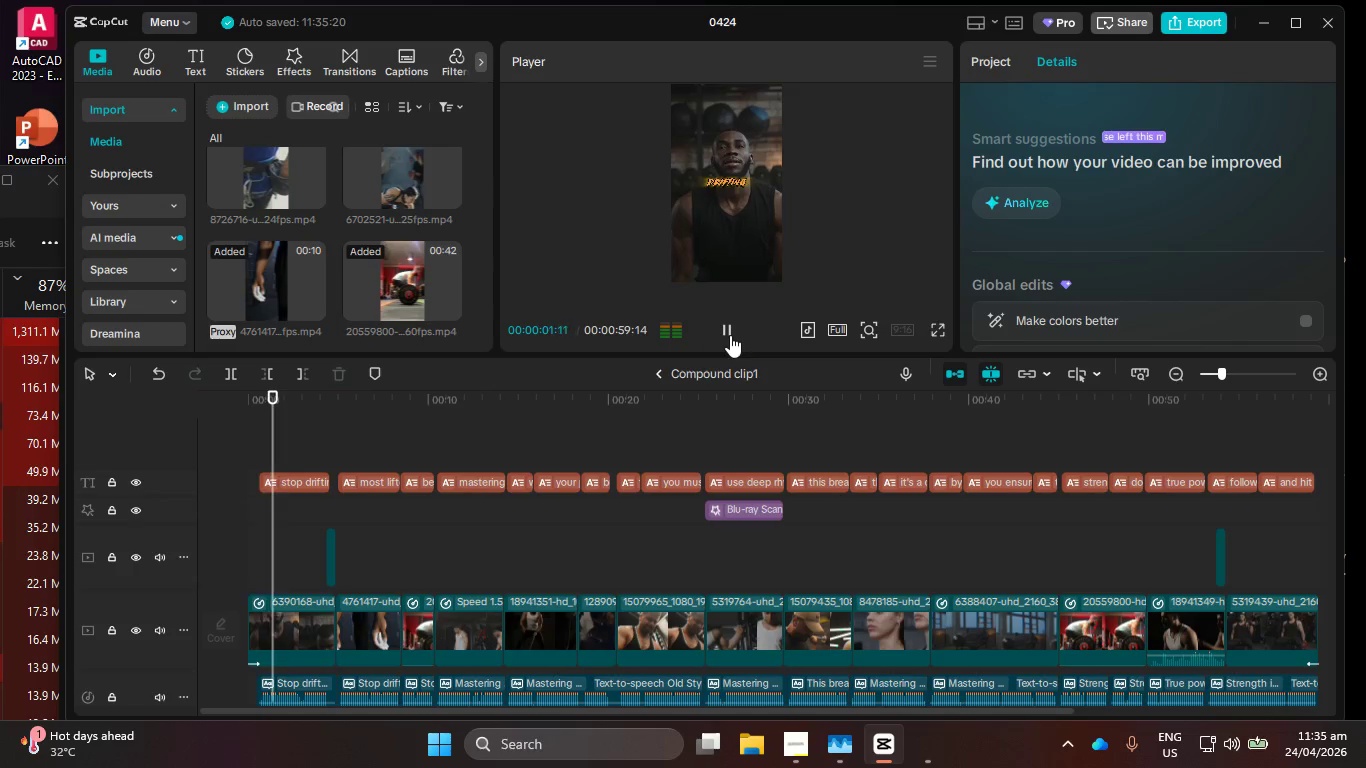 
left_click([724, 319])
 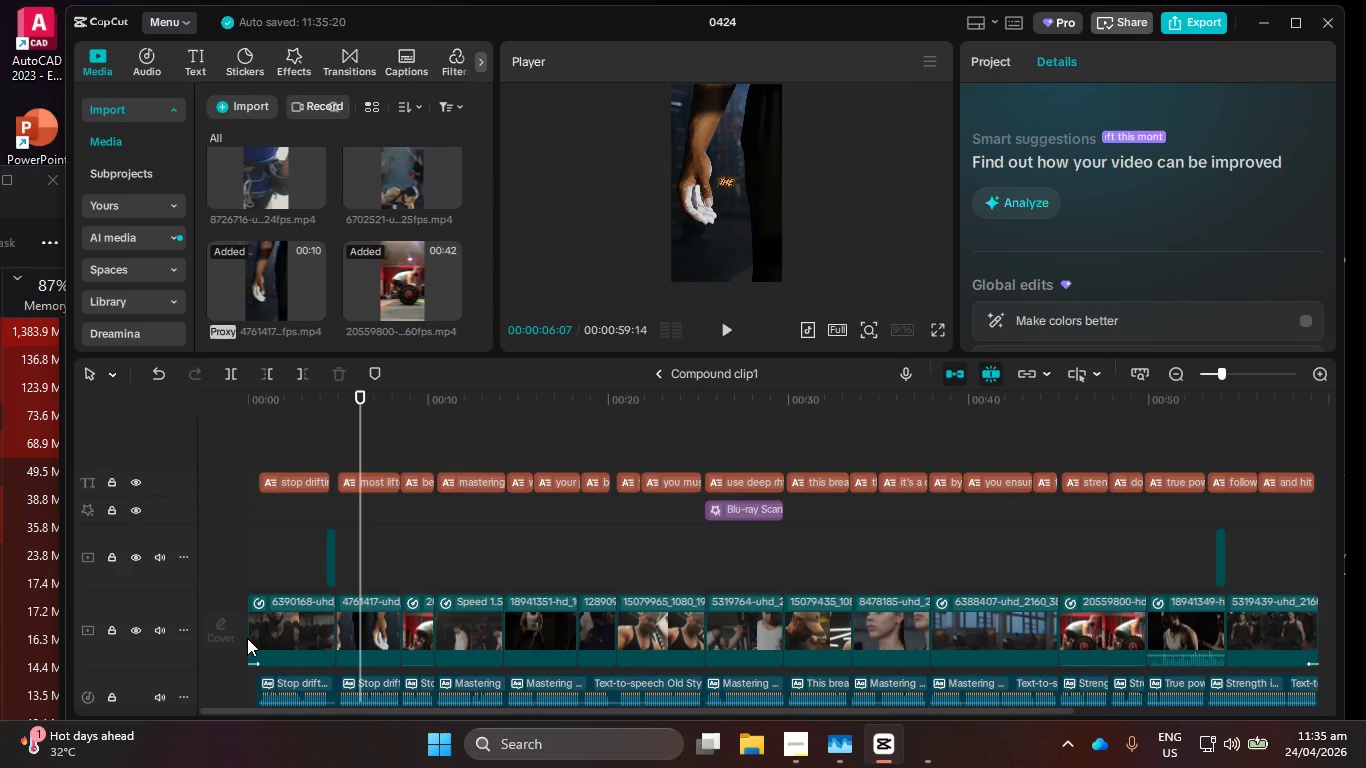 
left_click([299, 623])
 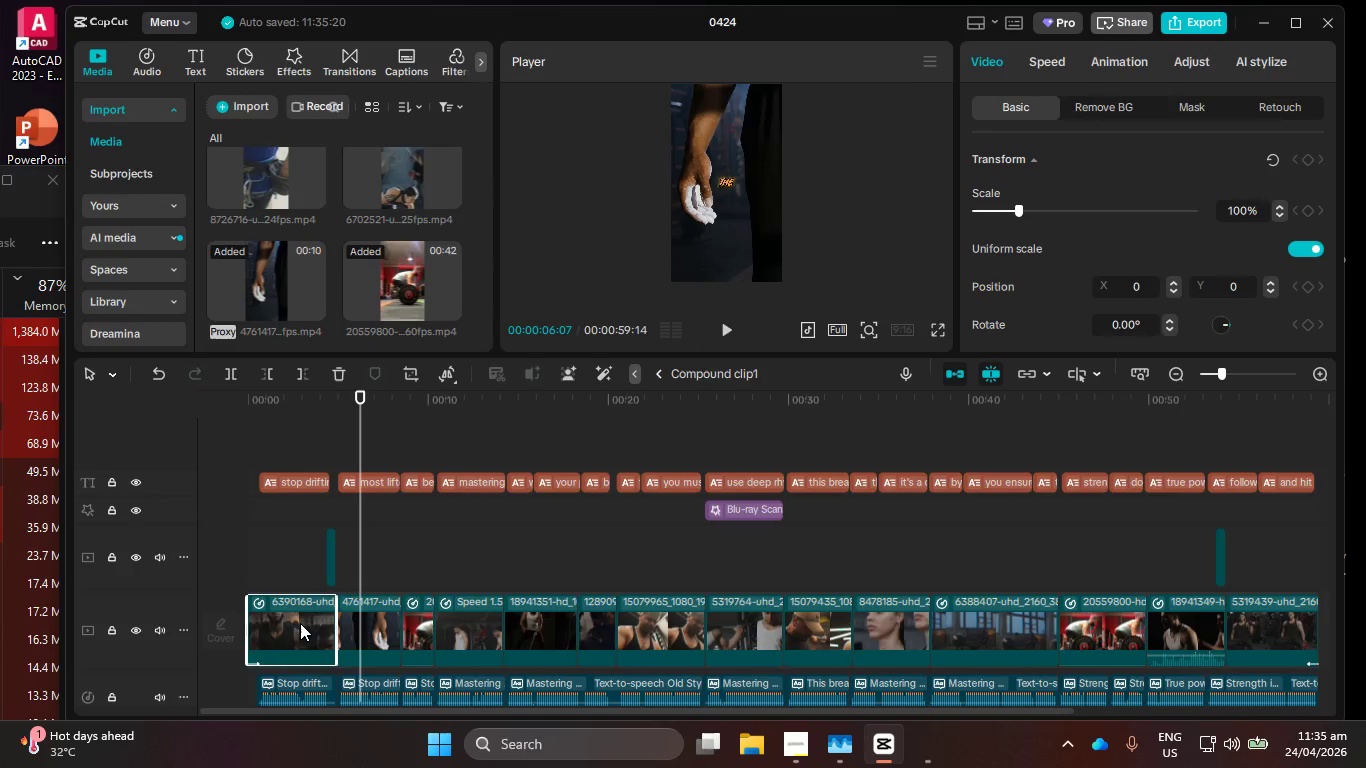 
hold_key(key=ControlLeft, duration=0.83)
scroll: coordinate [300, 623], scroll_direction: up, amount: 11.0
 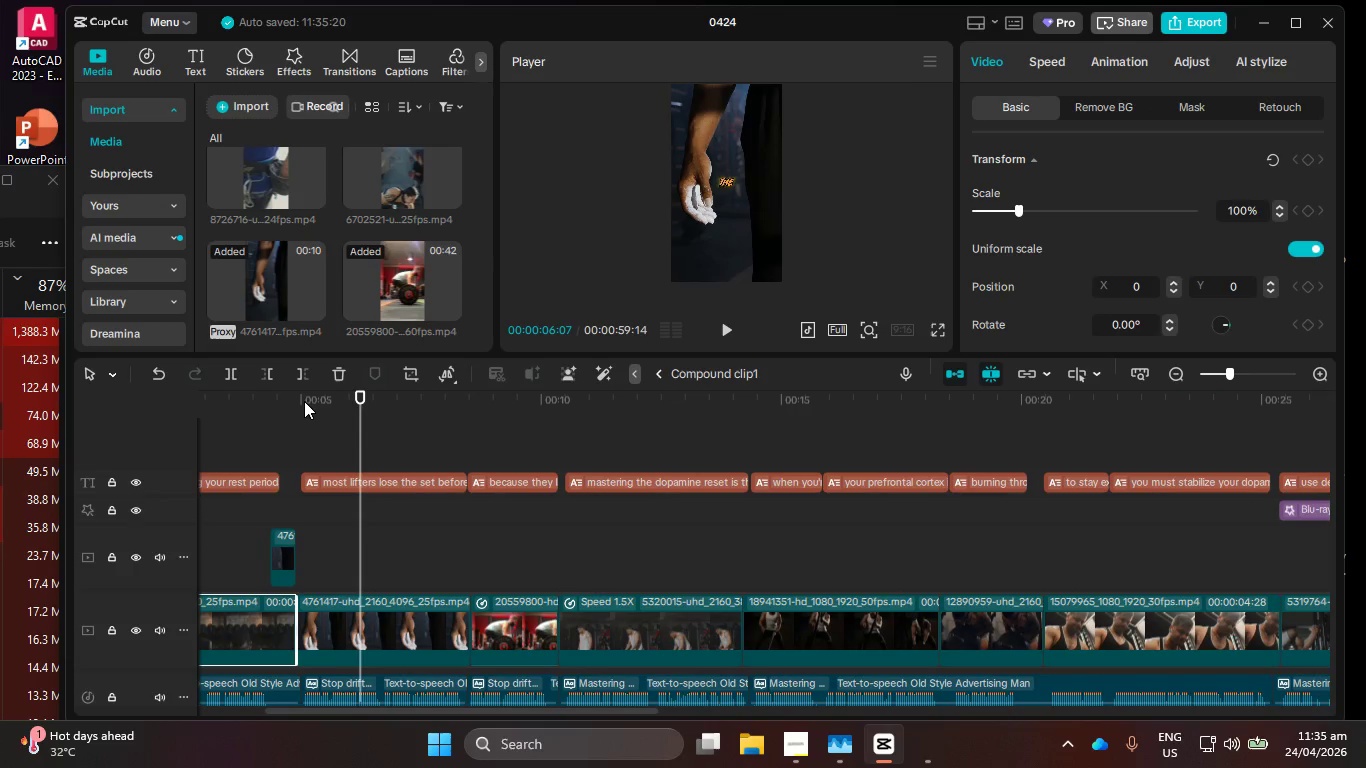 
left_click_drag(start_coordinate=[304, 400], to_coordinate=[395, 494])
 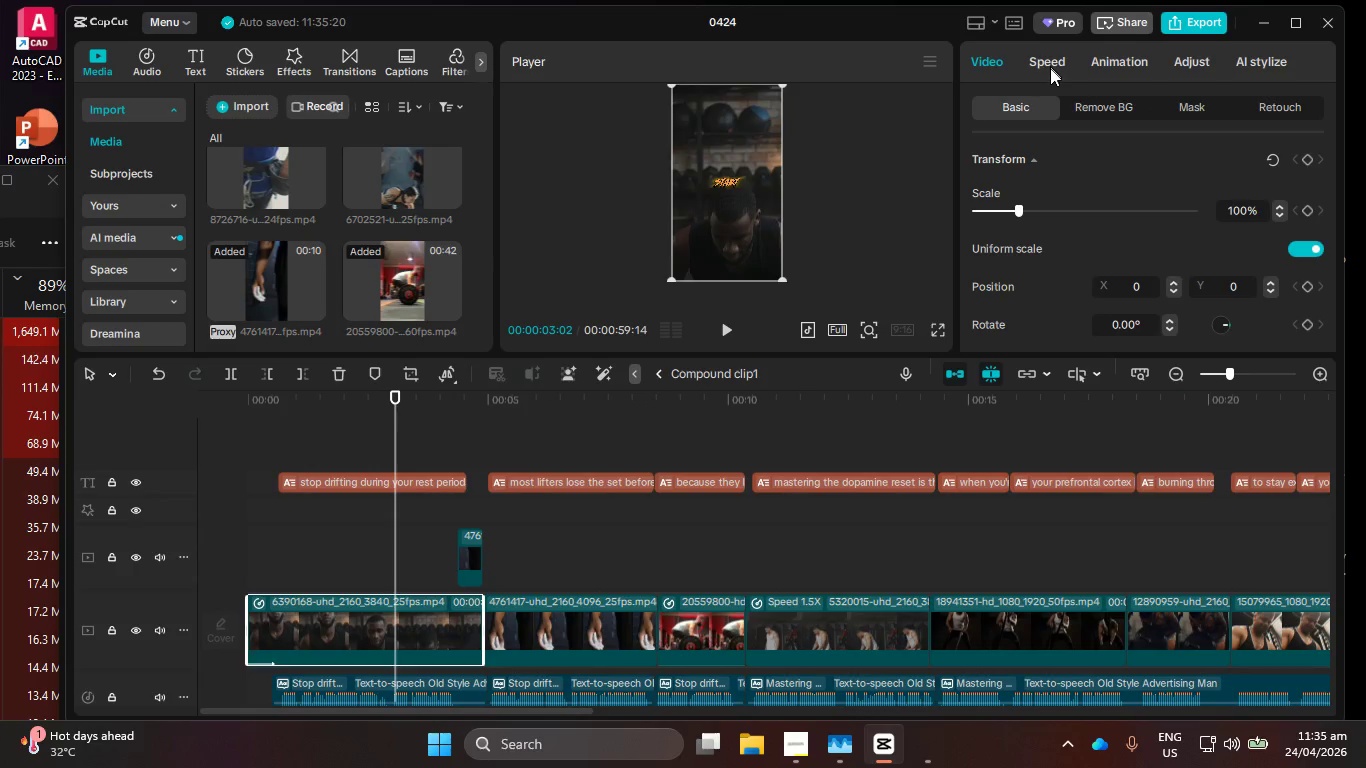 
left_click([1050, 68])
 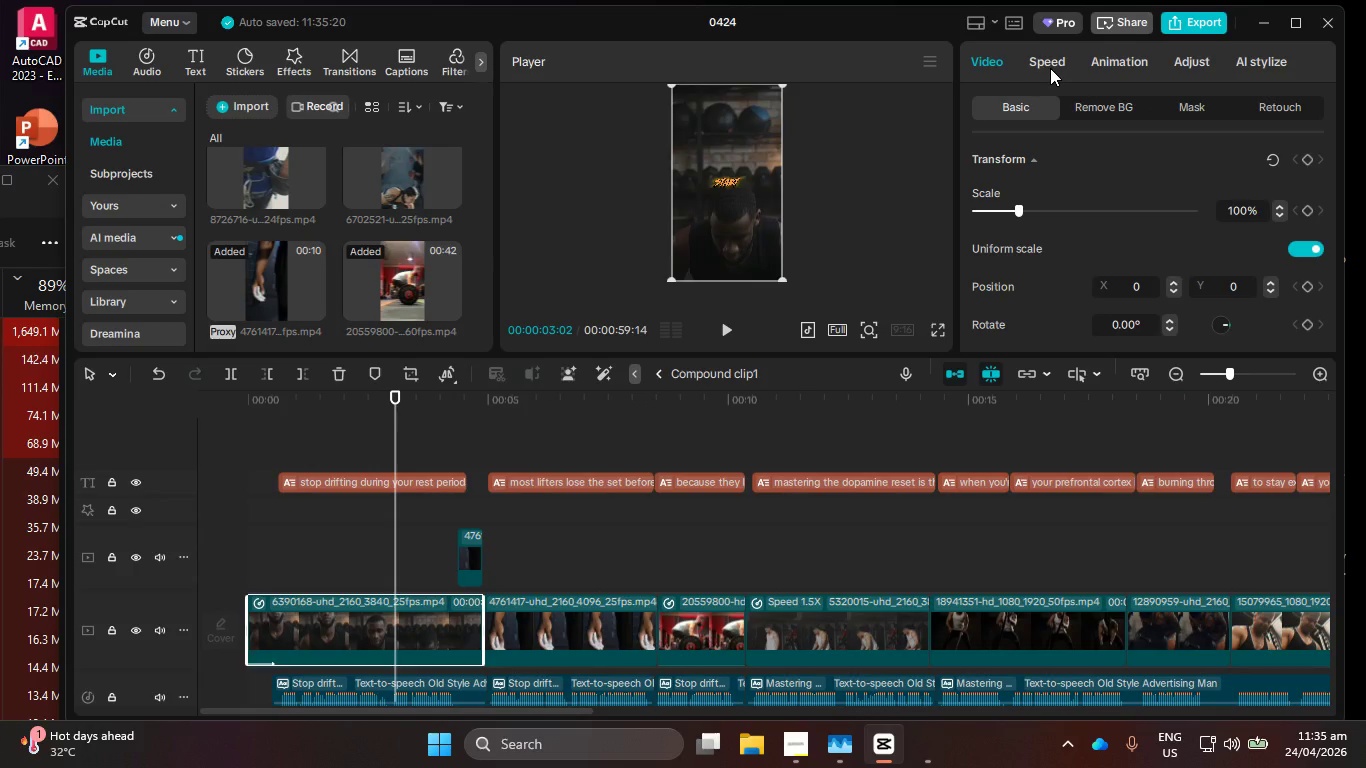 
left_click_drag(start_coordinate=[391, 418], to_coordinate=[635, 497])
 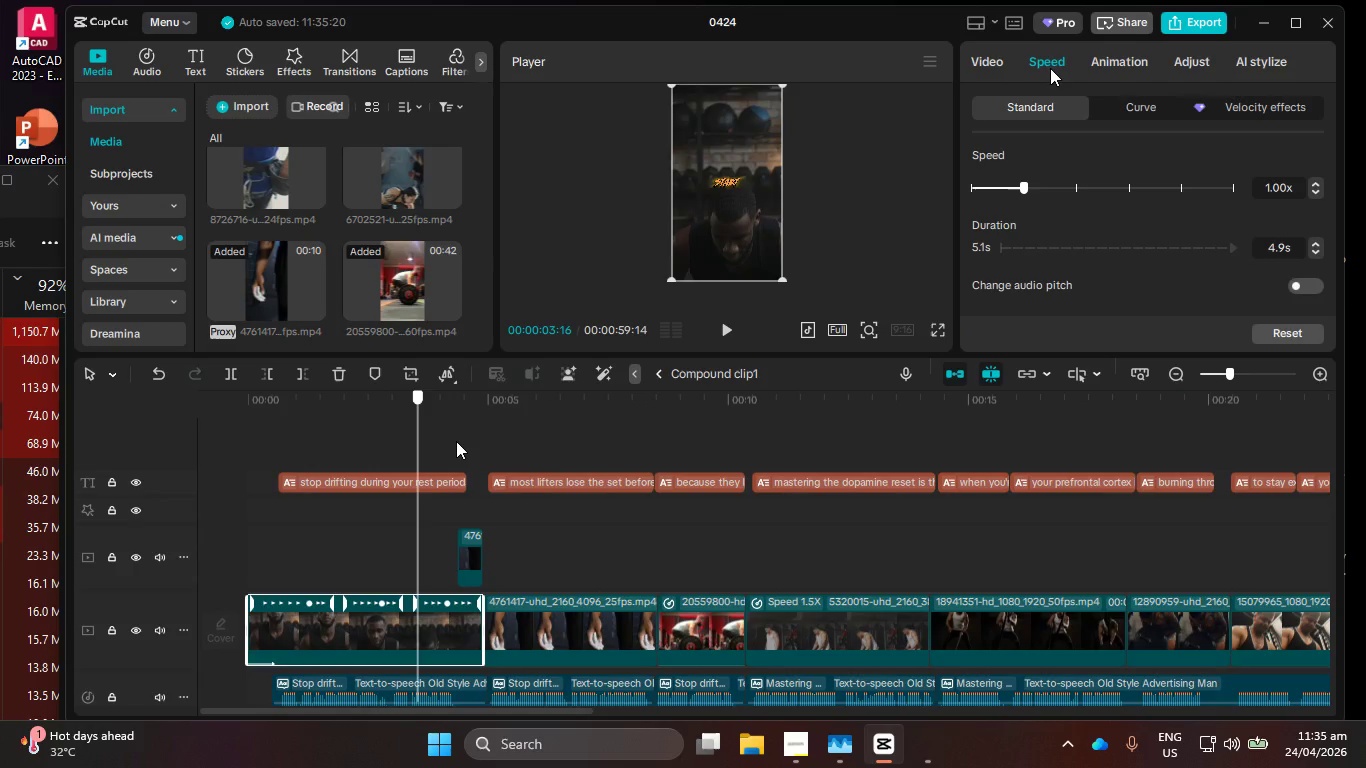 
left_click([693, 621])
 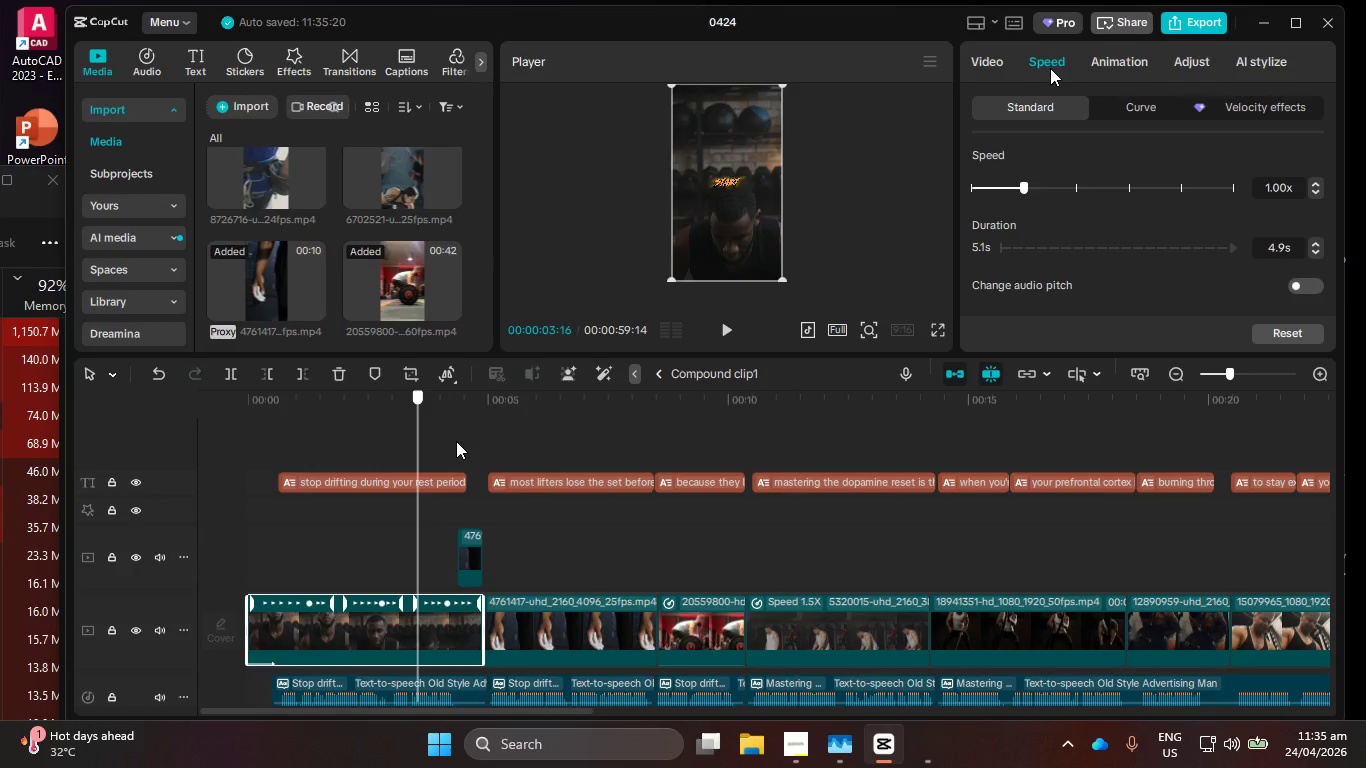 
left_click_drag(start_coordinate=[634, 421], to_coordinate=[683, 435])
 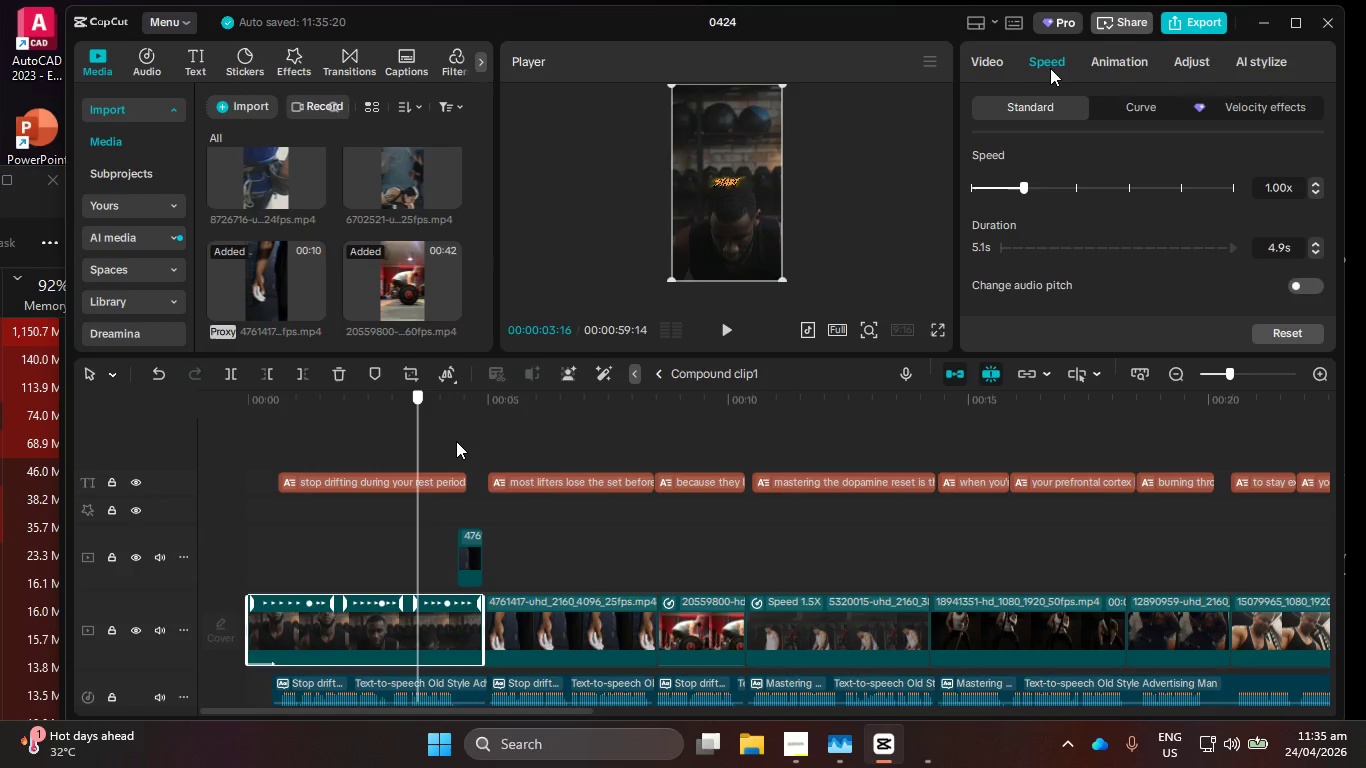 
left_click([470, 560])
 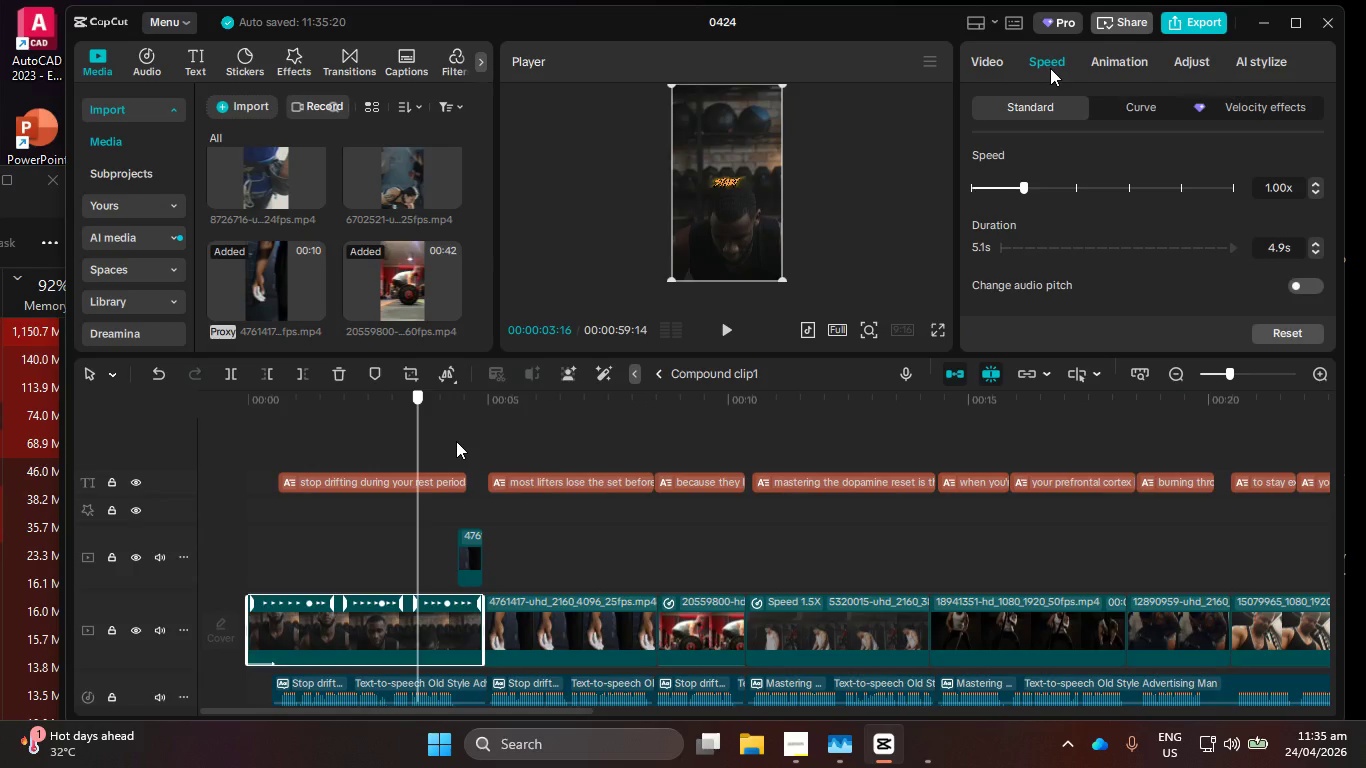 
hold_key(key=ControlLeft, duration=1.89)
scroll: coordinate [535, 567], scroll_direction: up, amount: 7.0
 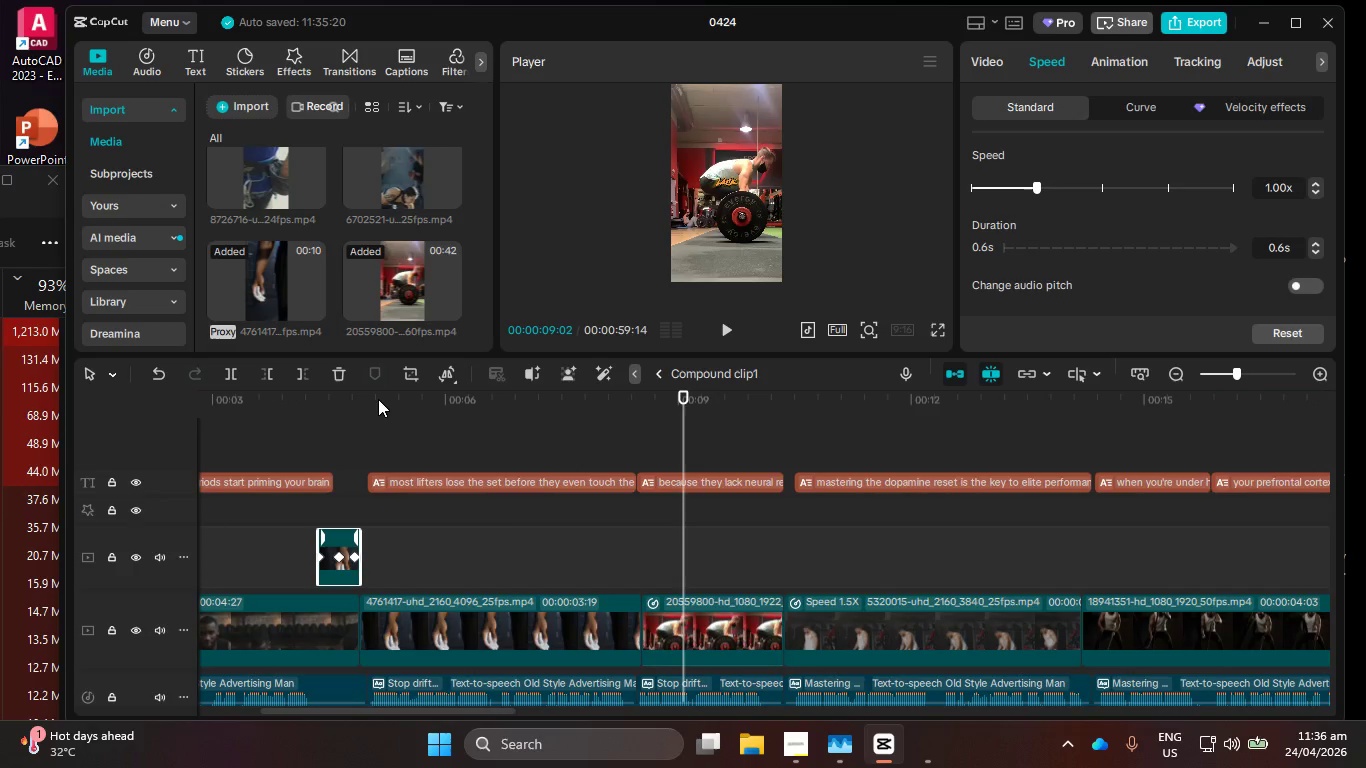 
left_click_drag(start_coordinate=[378, 399], to_coordinate=[358, 410])
 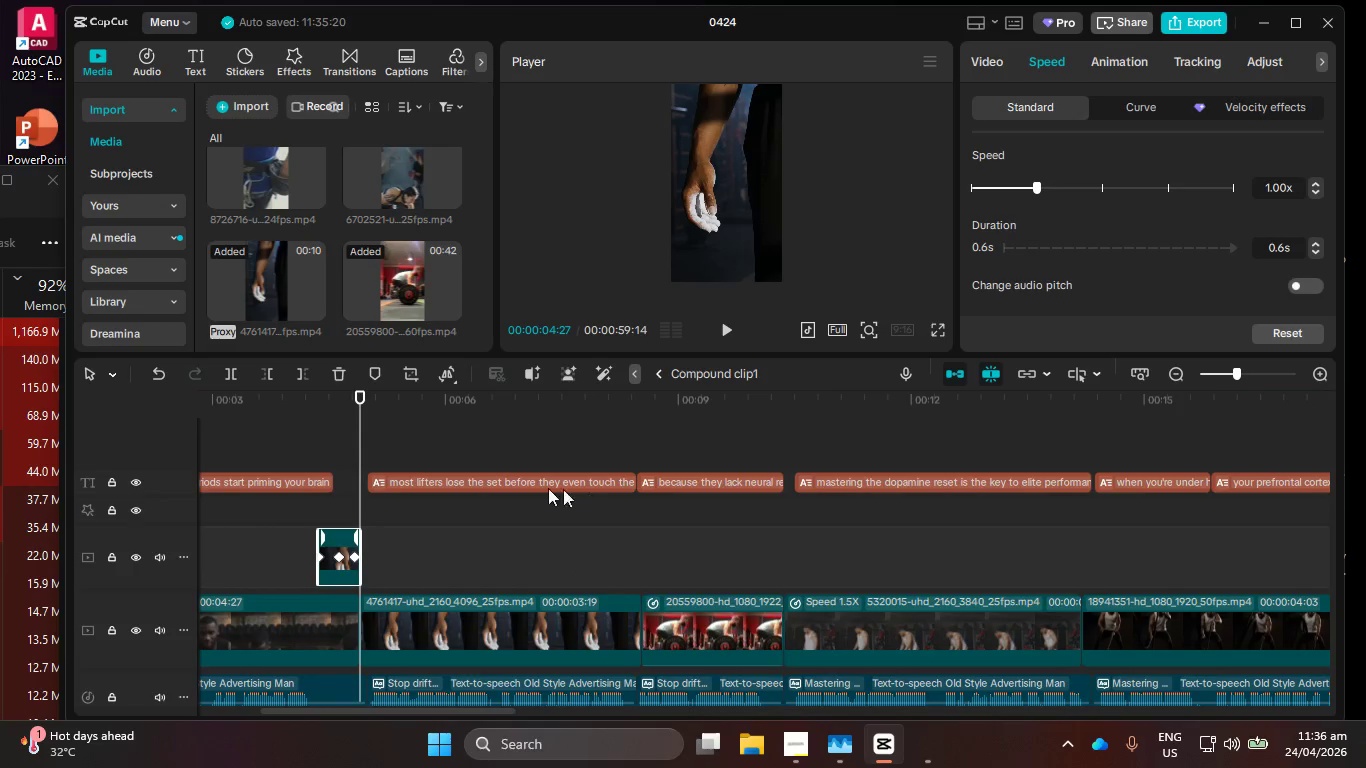 
hold_key(key=ControlLeft, duration=1.58)
scroll: coordinate [782, 542], scroll_direction: down, amount: 13.0
 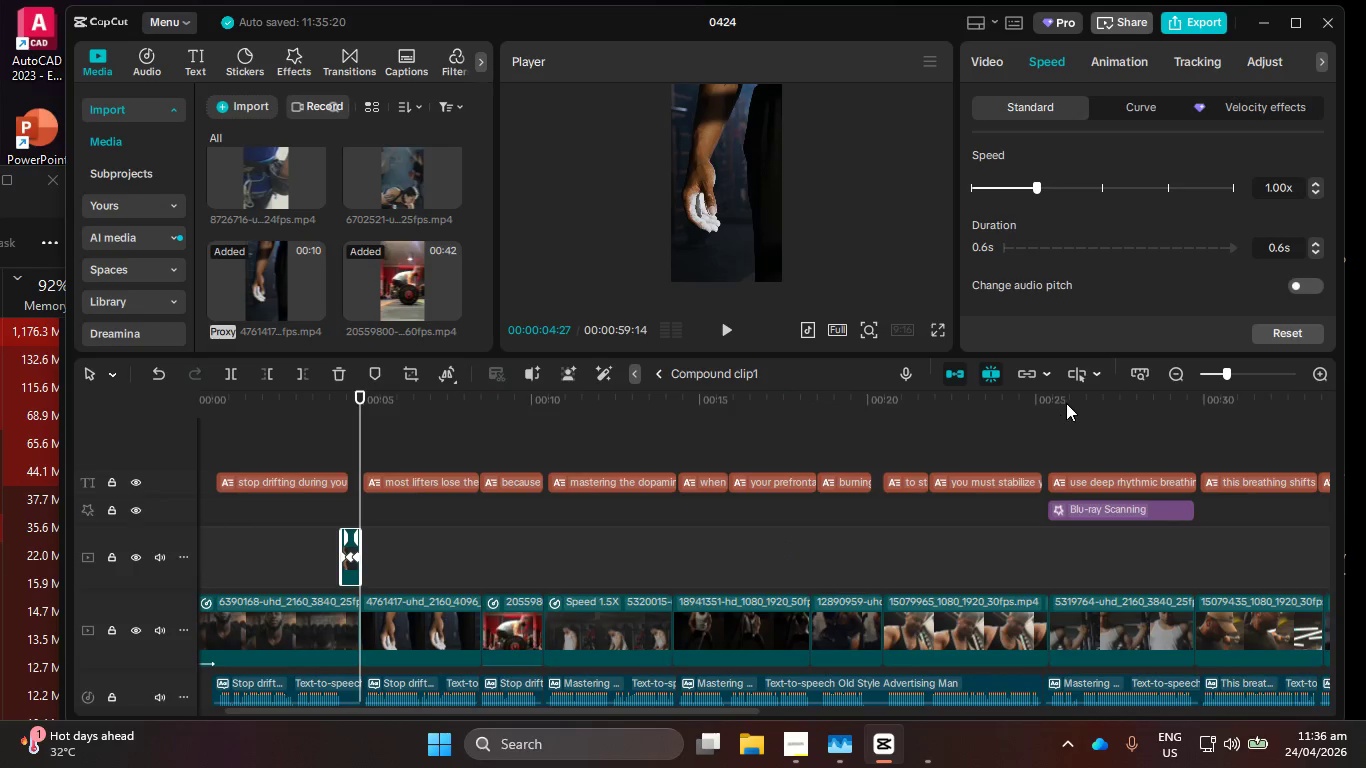 
left_click_drag(start_coordinate=[1066, 403], to_coordinate=[1227, 456])
 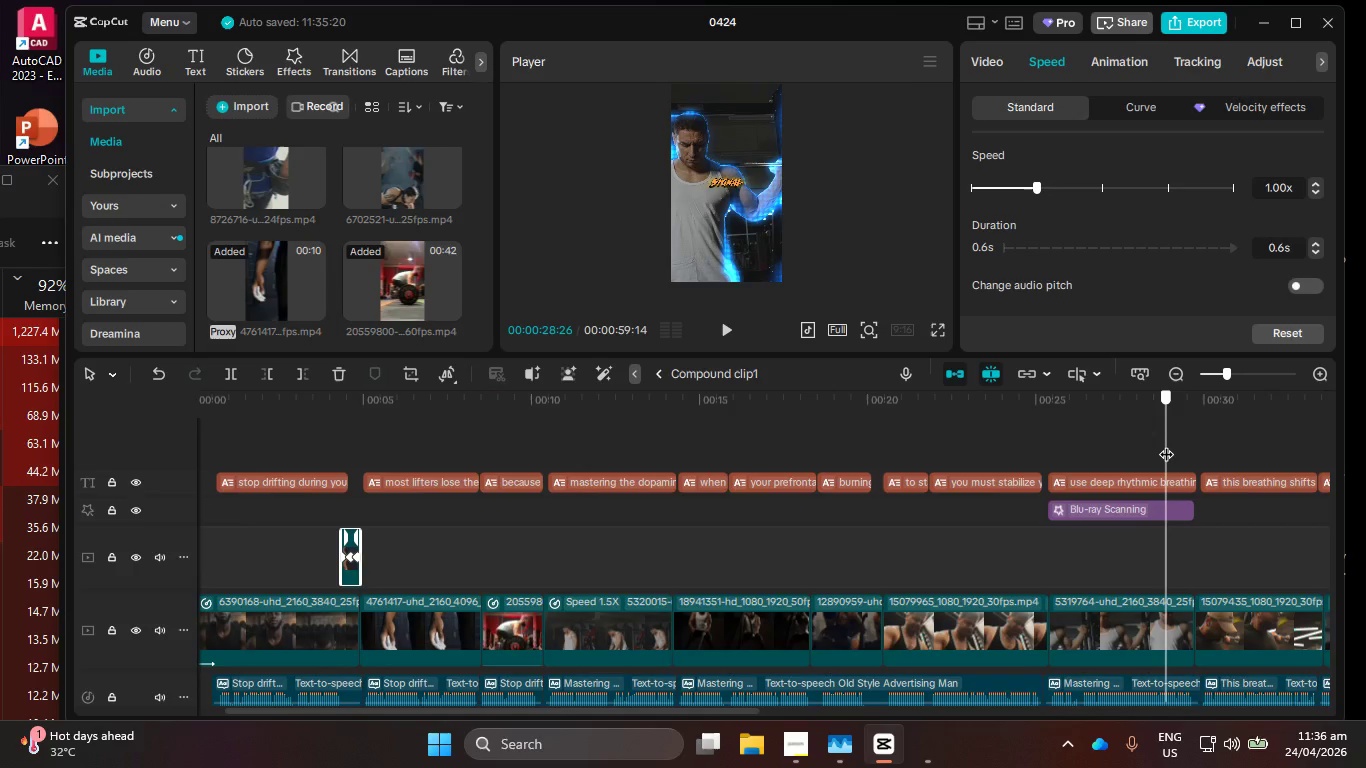 
hold_key(key=ControlLeft, duration=1.17)
 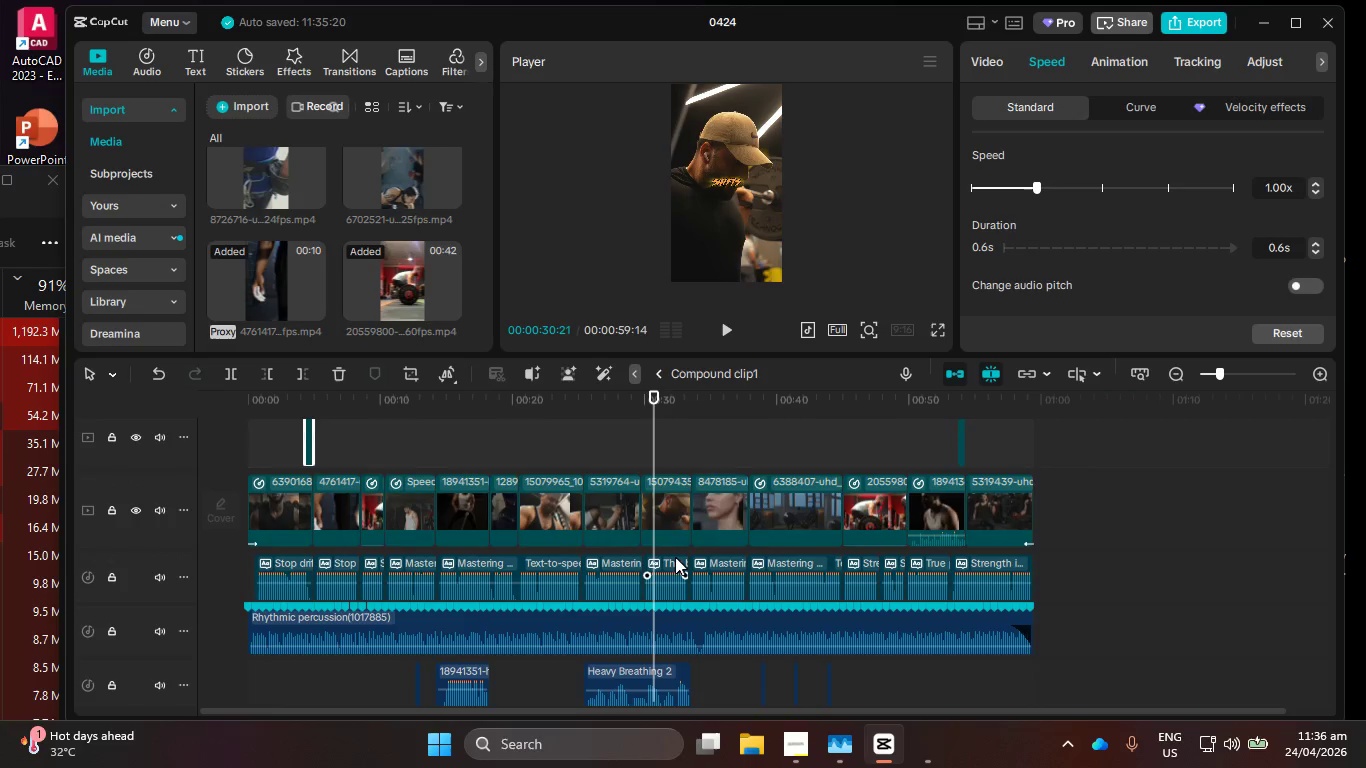 
hold_key(key=ControlLeft, duration=0.84)
 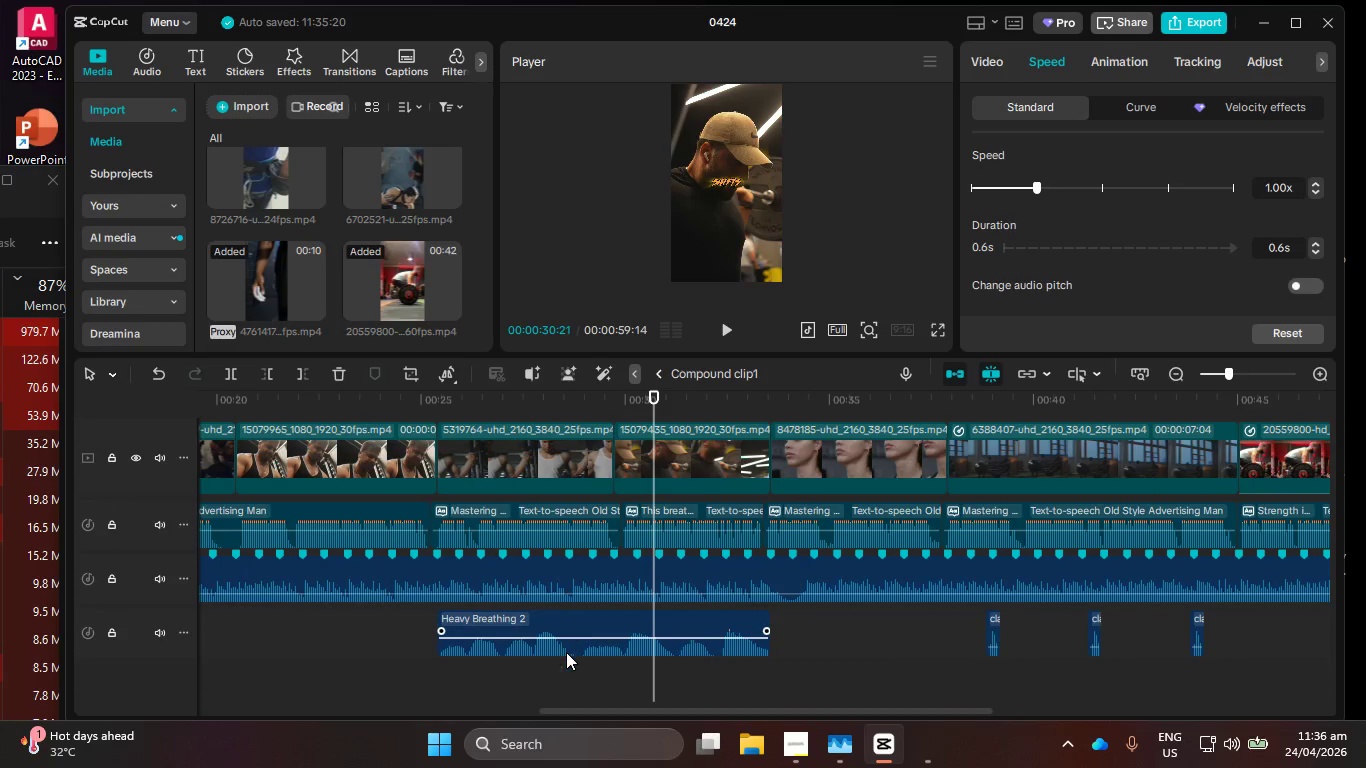 
scroll: coordinate [675, 557], scroll_direction: down, amount: 19.0
 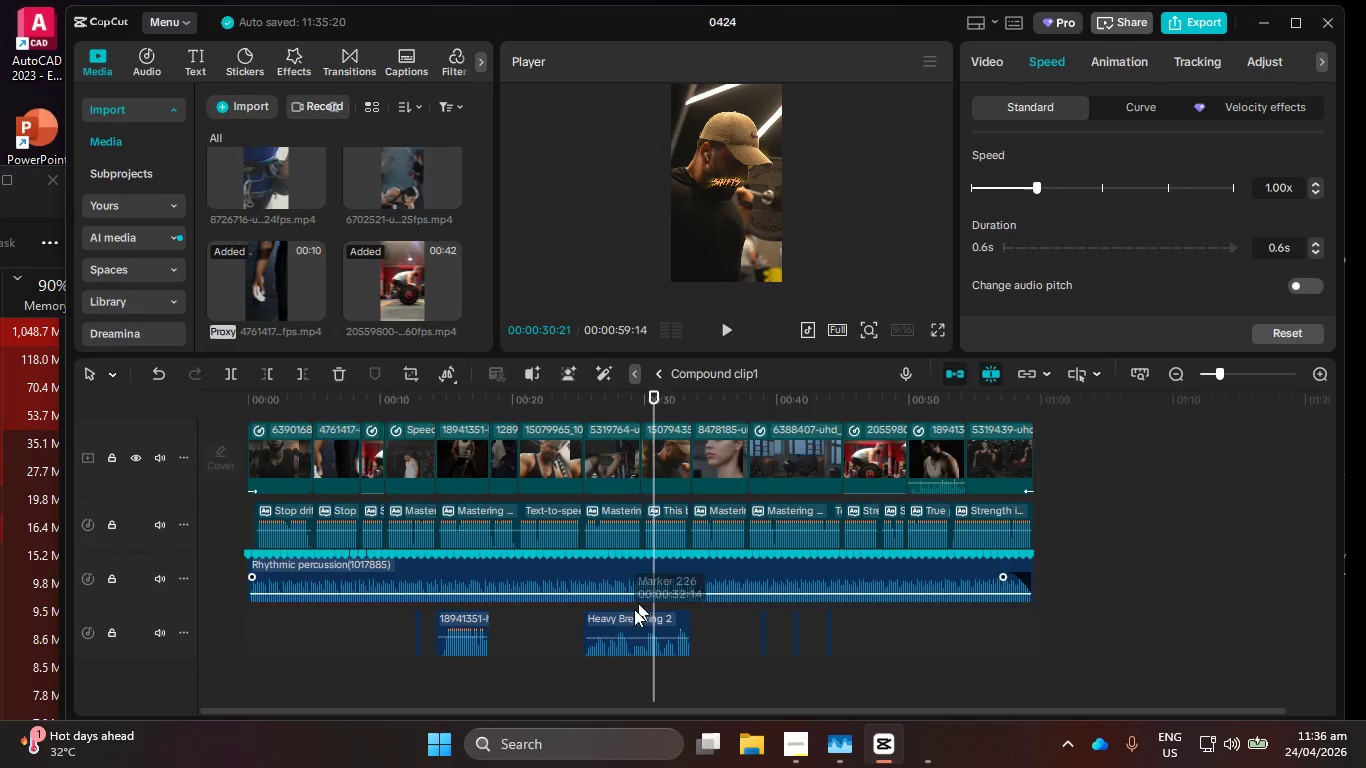 
scroll: coordinate [566, 652], scroll_direction: up, amount: 6.0
 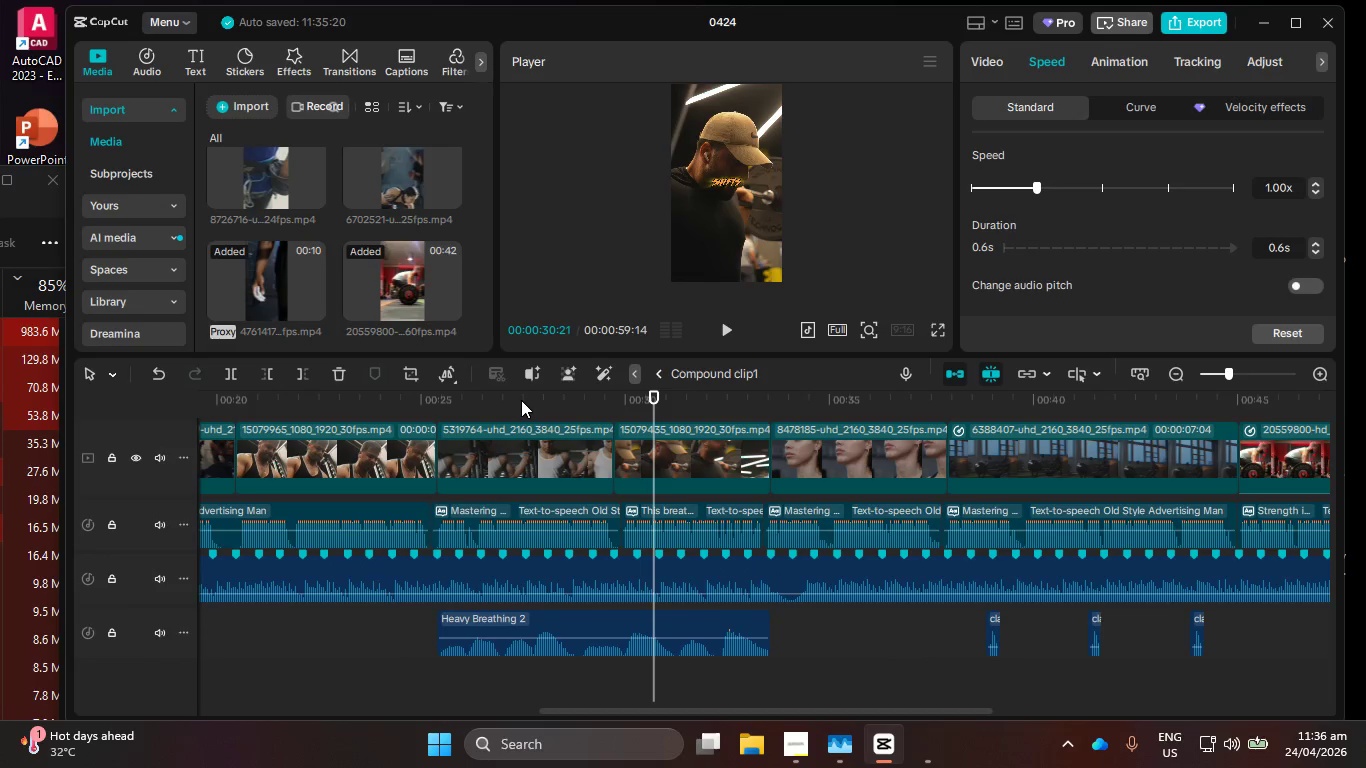 
left_click_drag(start_coordinate=[502, 398], to_coordinate=[598, 444])
 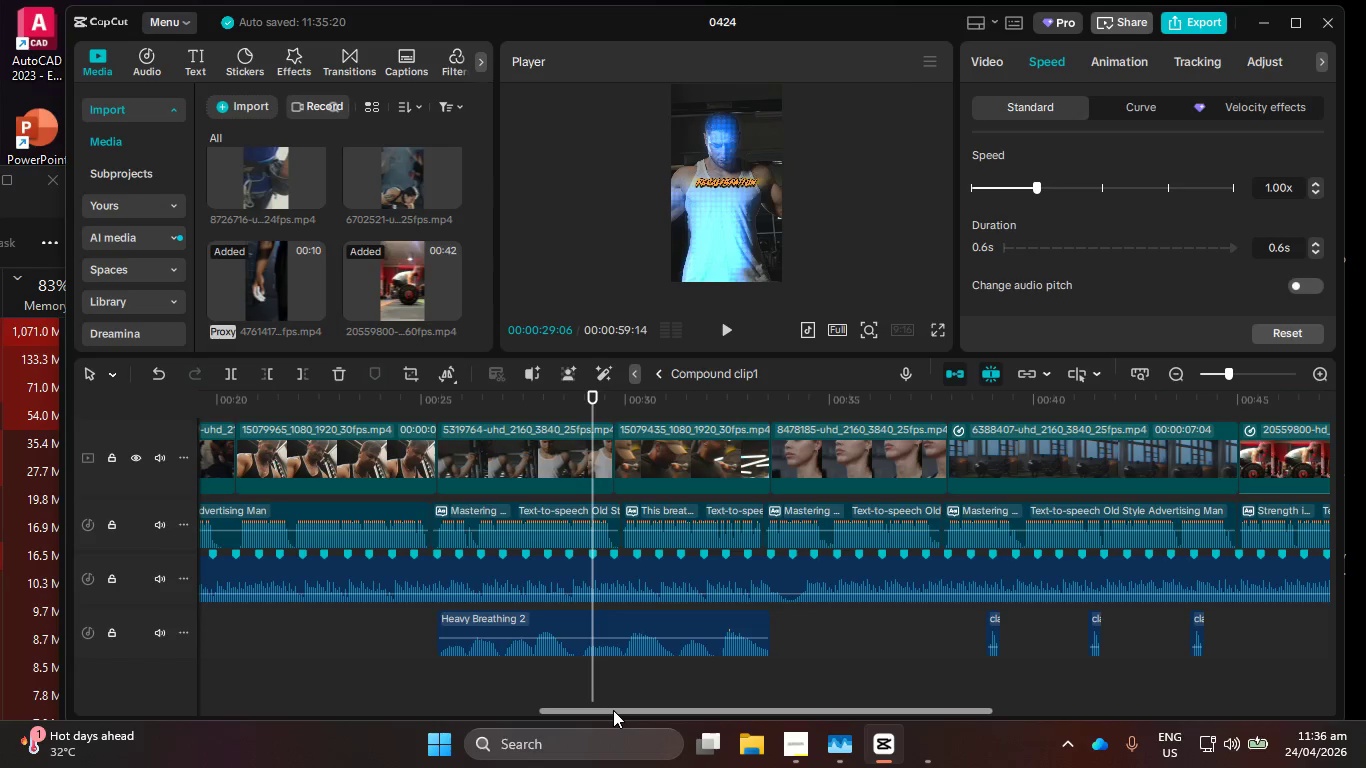 
left_click_drag(start_coordinate=[613, 709], to_coordinate=[428, 703])
 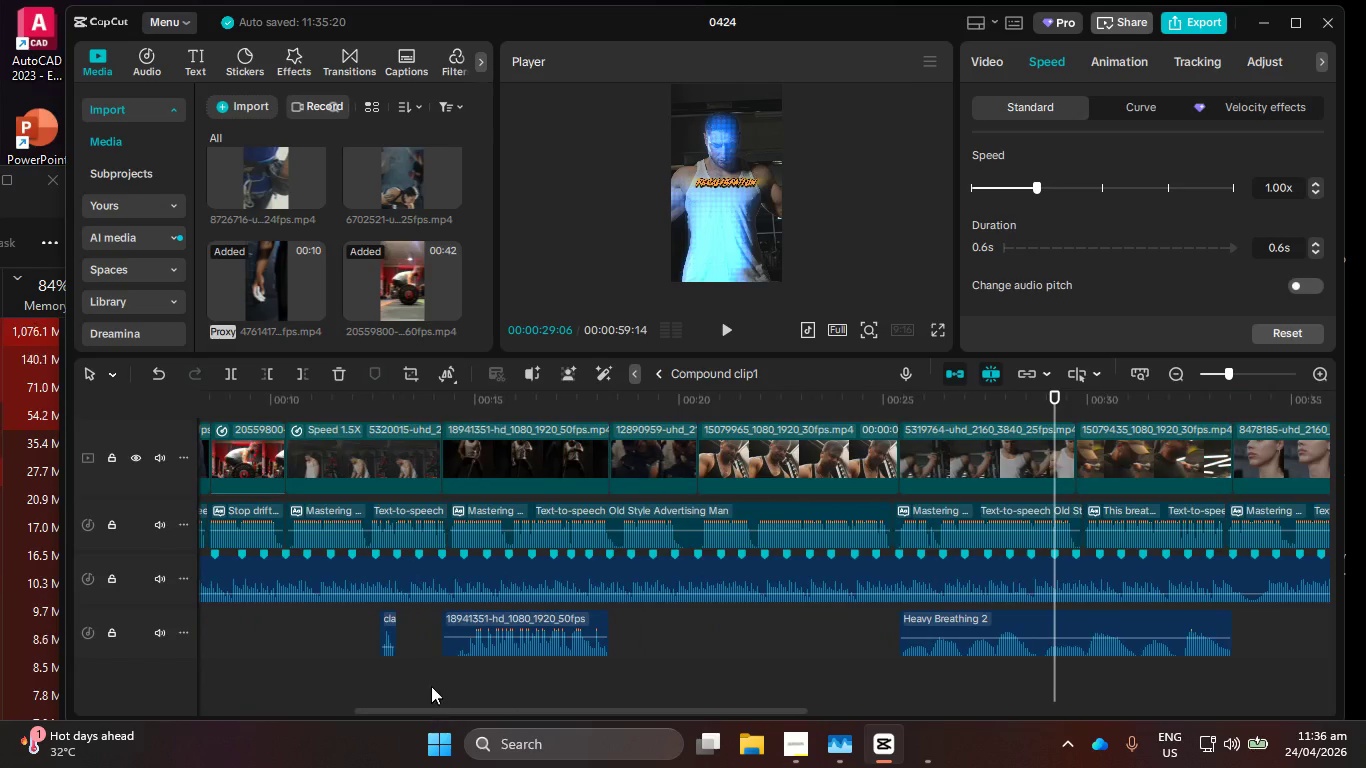 
hold_key(key=ControlLeft, duration=0.66)
scroll: coordinate [441, 671], scroll_direction: up, amount: 3.0
 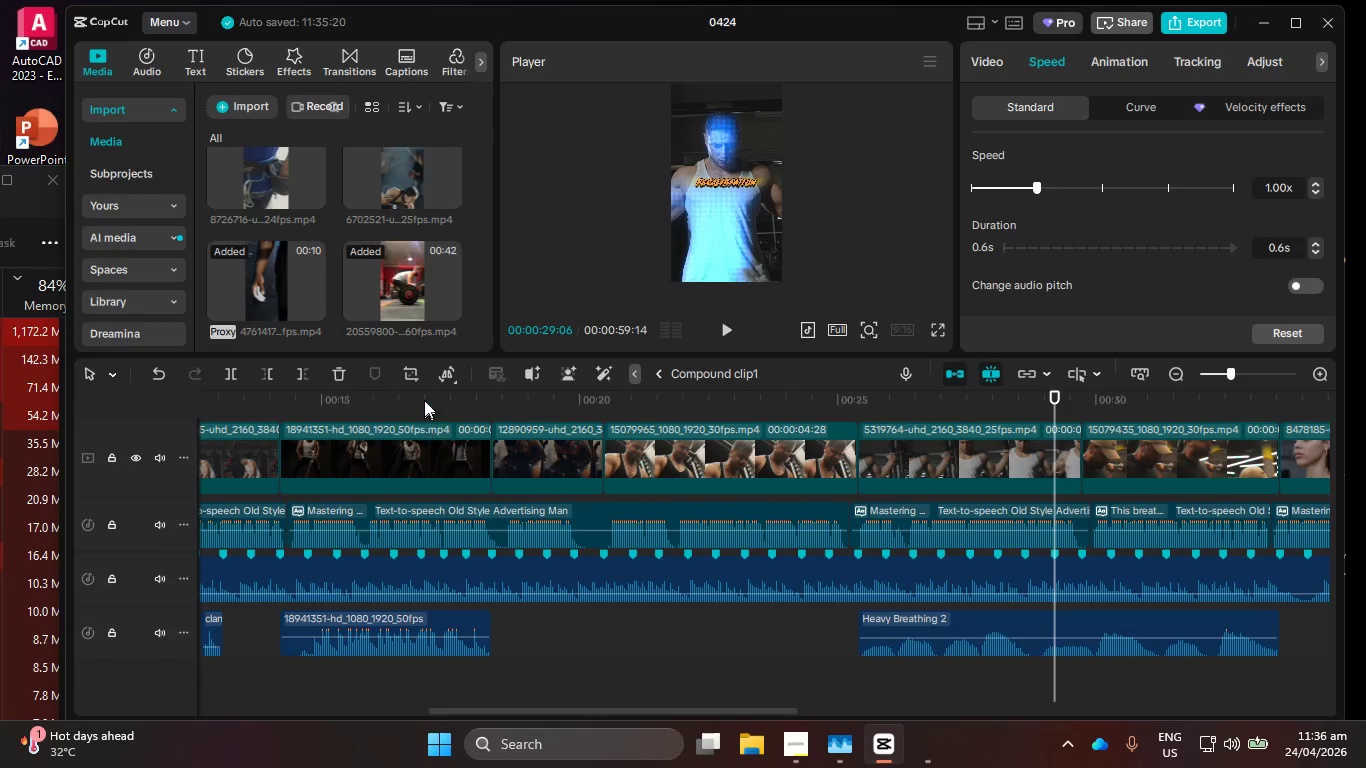 
left_click_drag(start_coordinate=[425, 397], to_coordinate=[659, 486])
 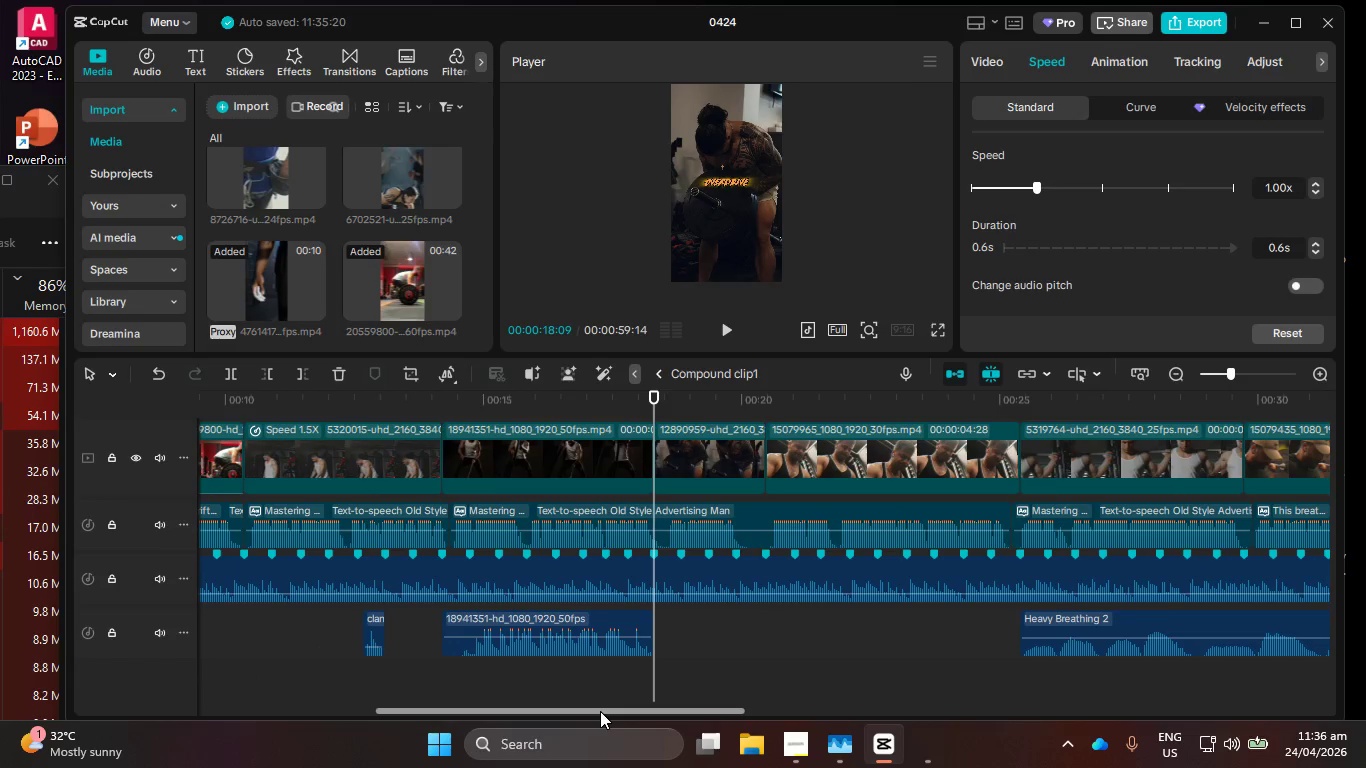 
left_click_drag(start_coordinate=[600, 711], to_coordinate=[873, 704])
 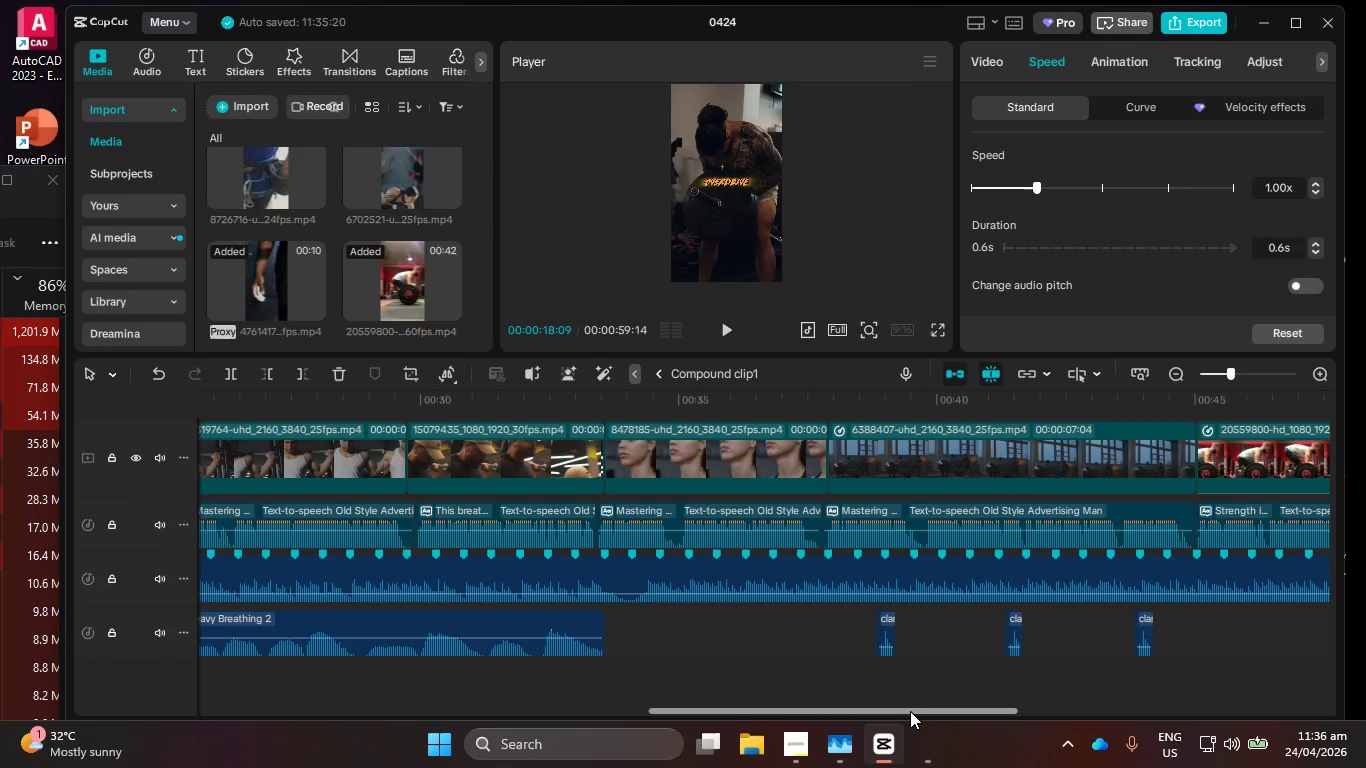 
left_click_drag(start_coordinate=[910, 714], to_coordinate=[1025, 706])
 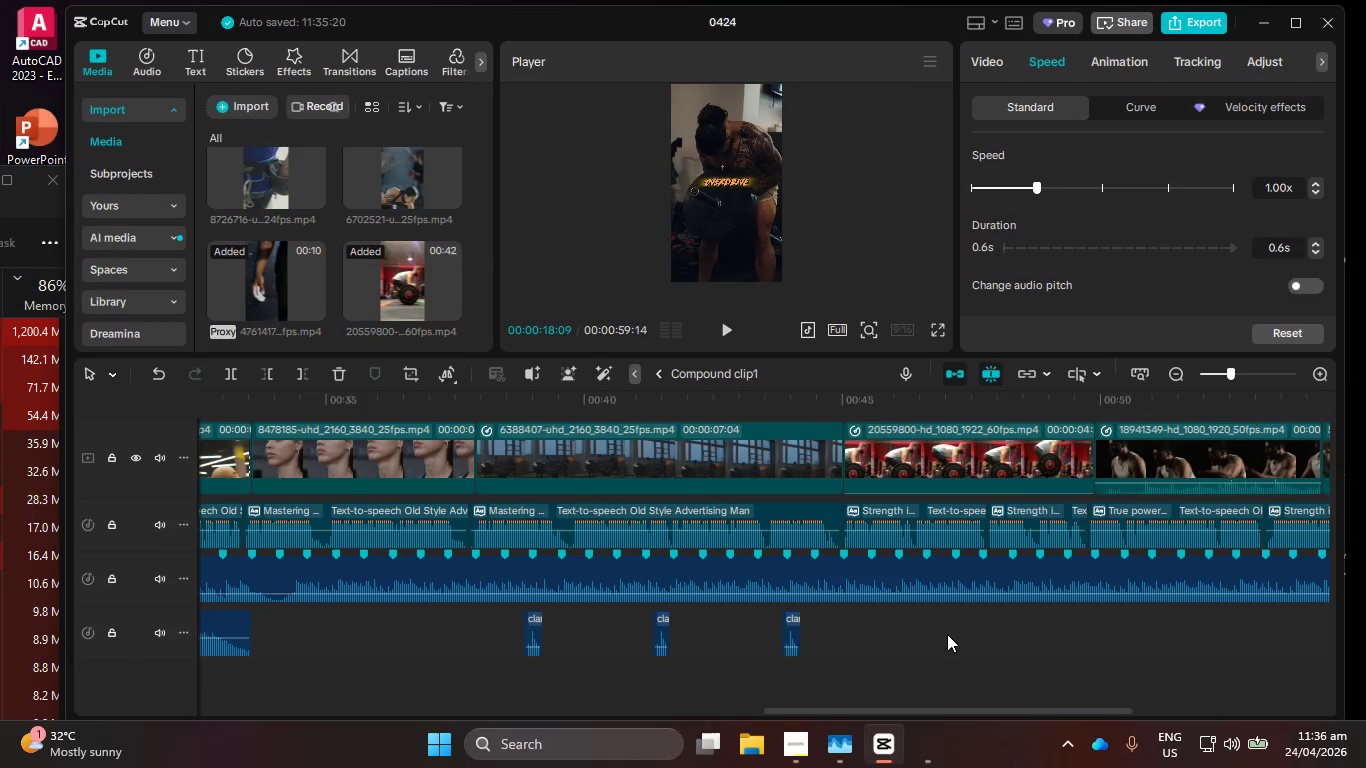 
scroll: coordinate [947, 634], scroll_direction: up, amount: 5.0
 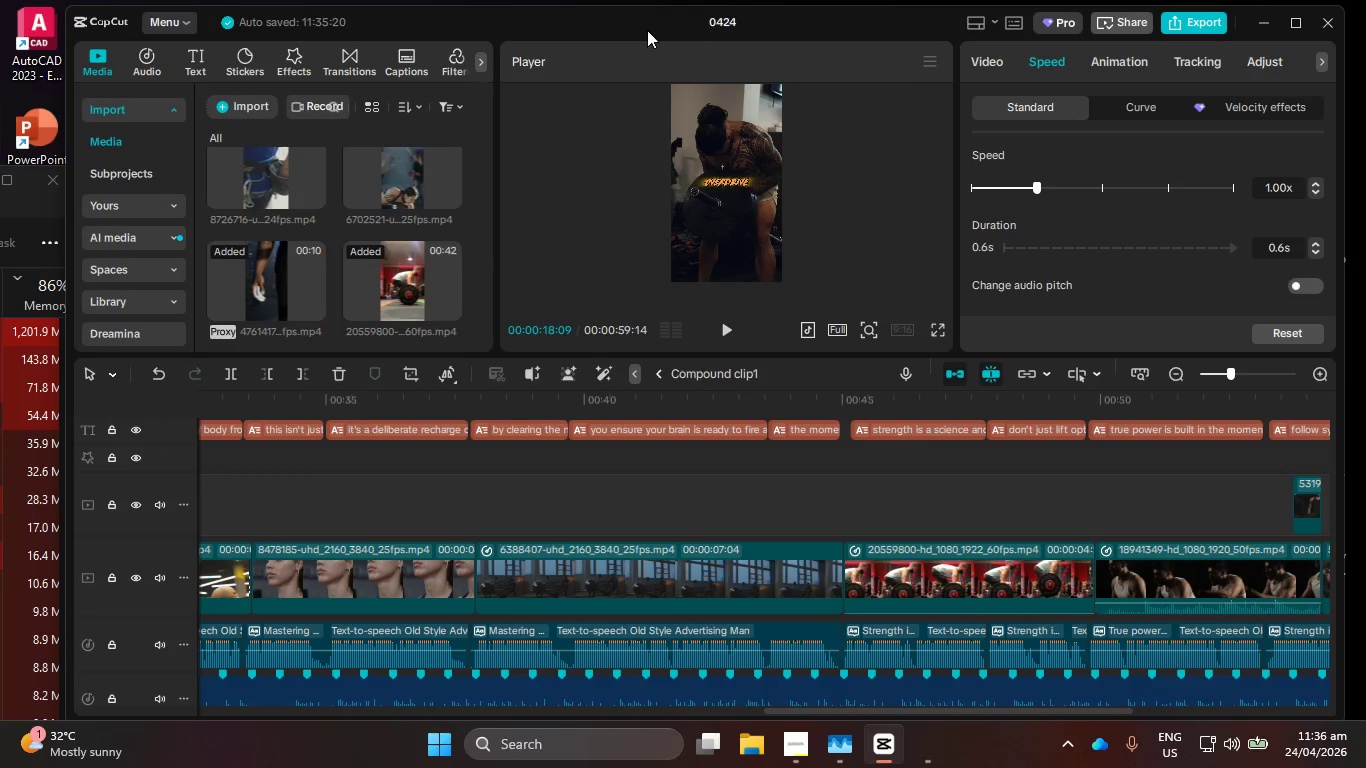 
left_click([613, 35])
 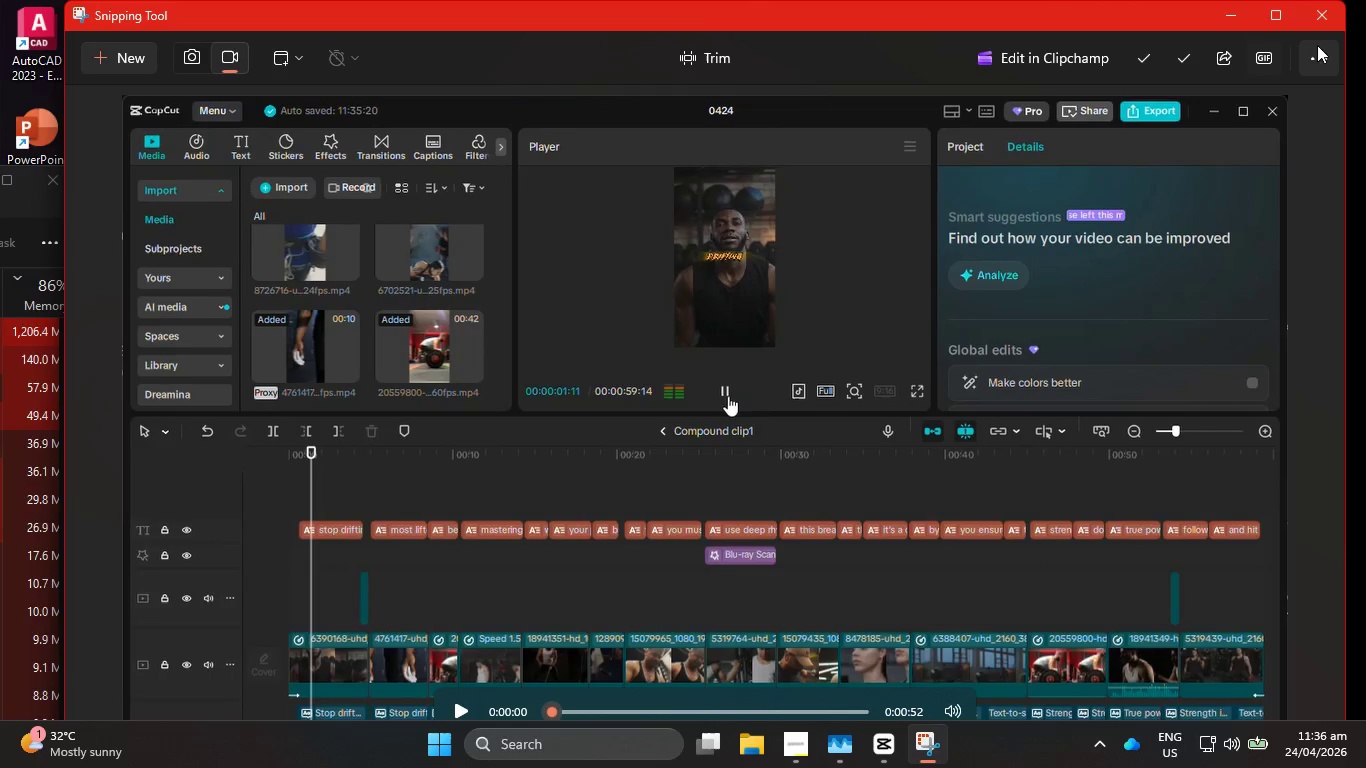 
left_click([1319, 18])
 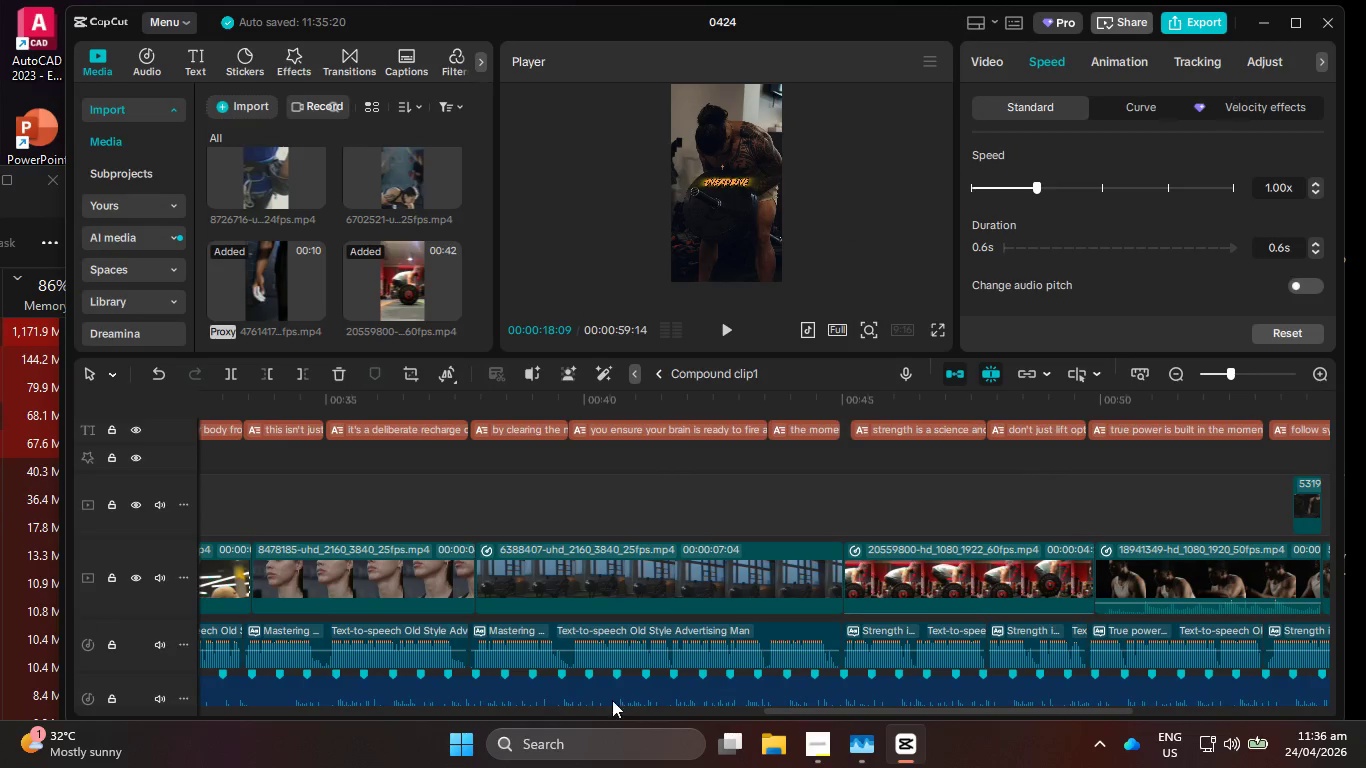 
left_click_drag(start_coordinate=[796, 708], to_coordinate=[177, 722])
 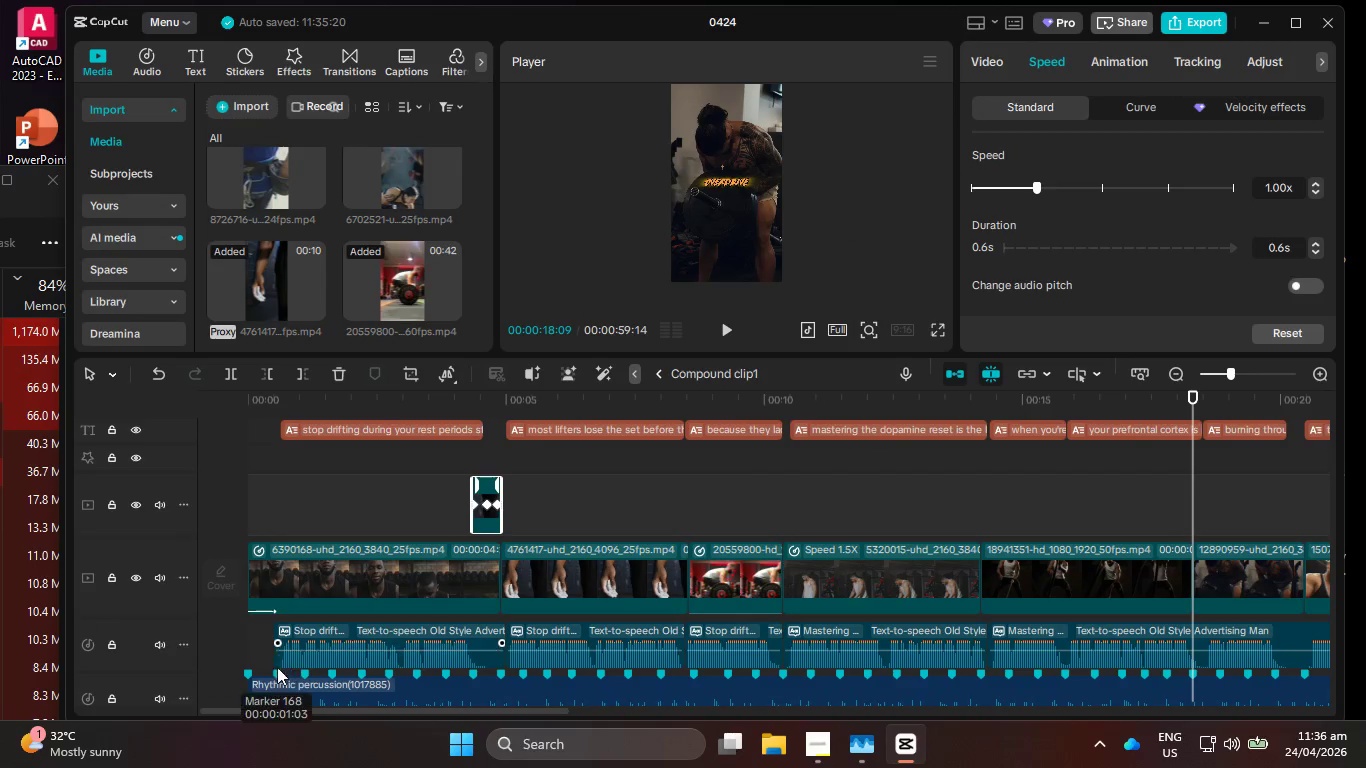 
left_click([272, 675])
 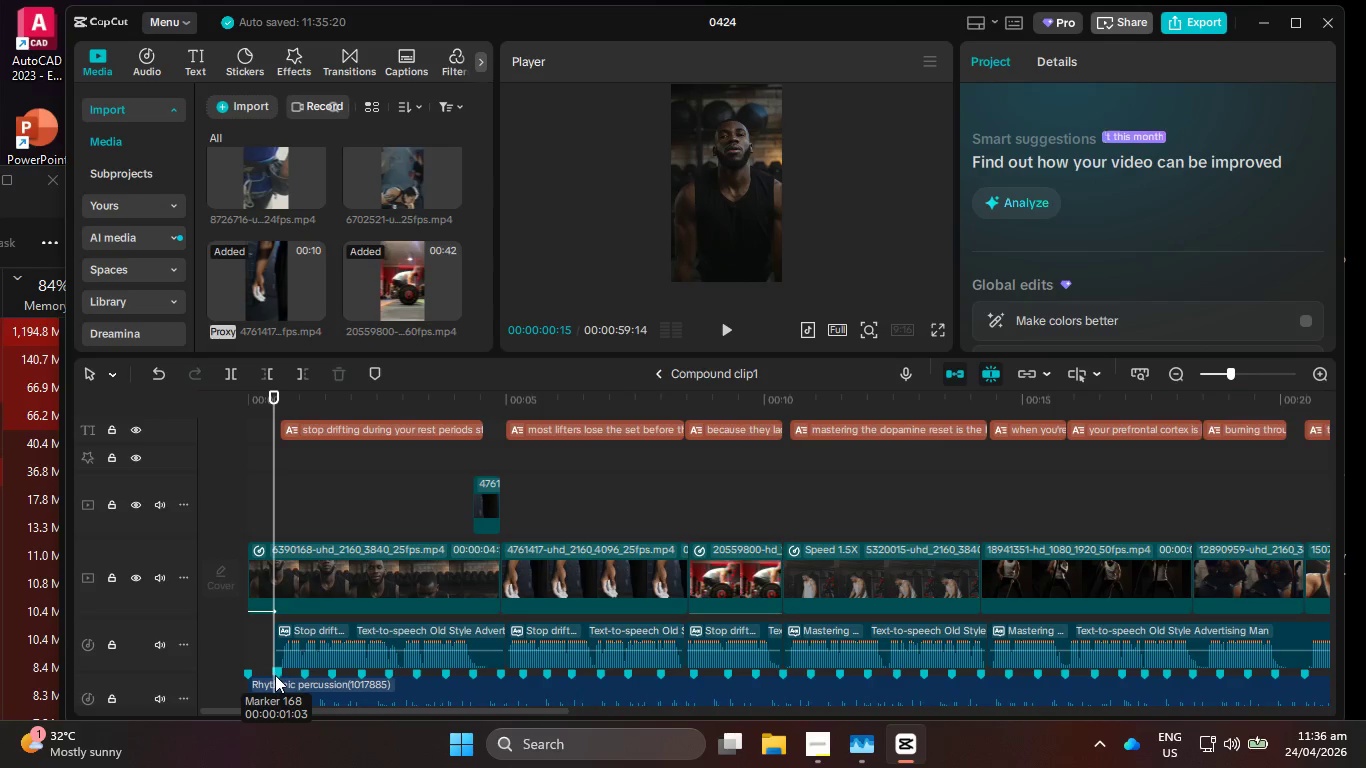 
left_click([275, 675])
 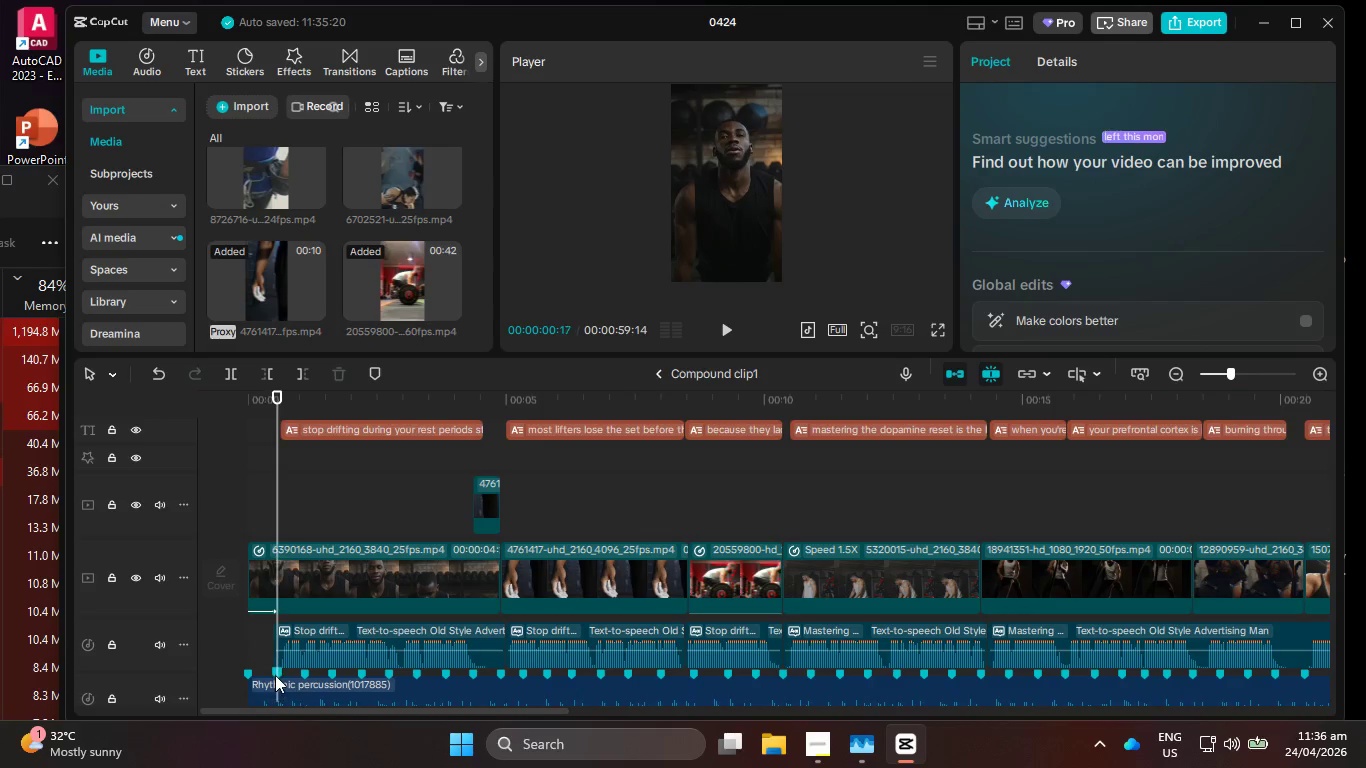 
right_click([275, 675])
 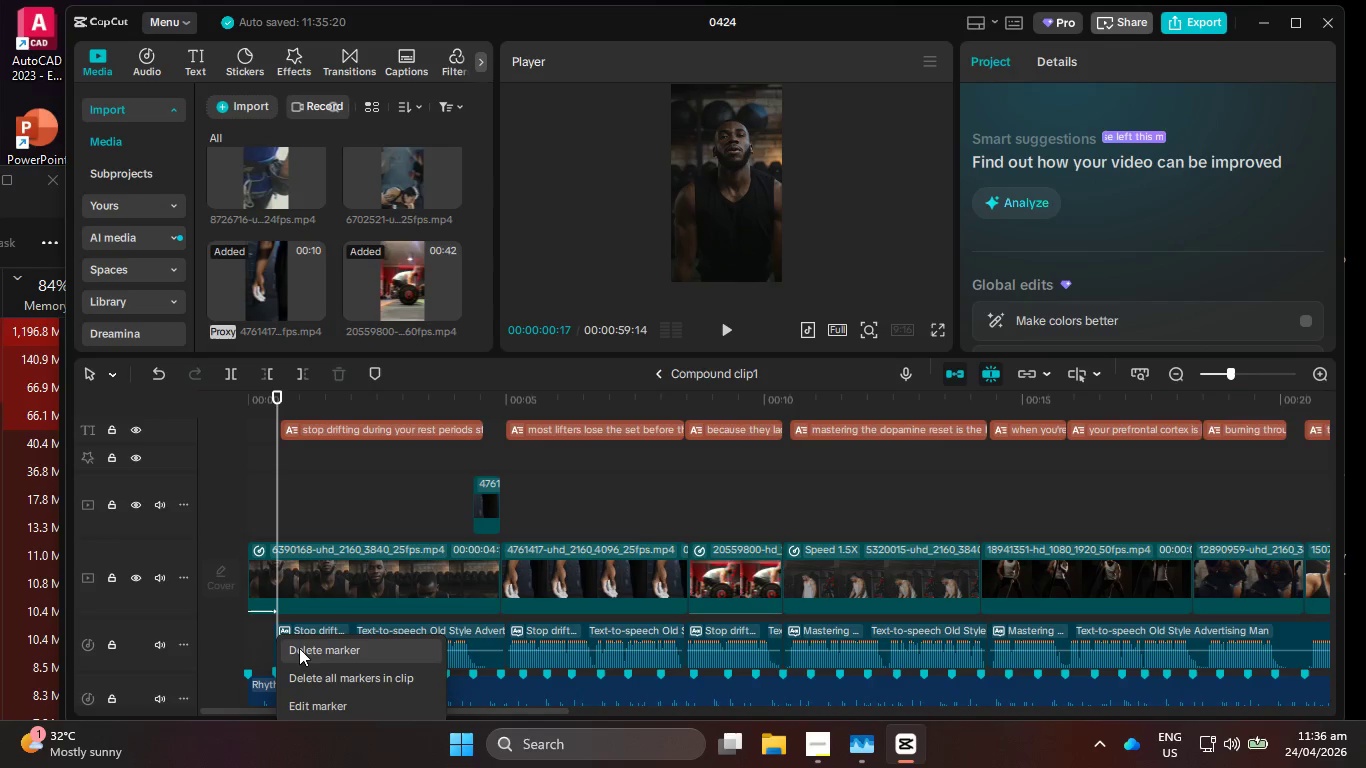 
left_click([299, 648])
 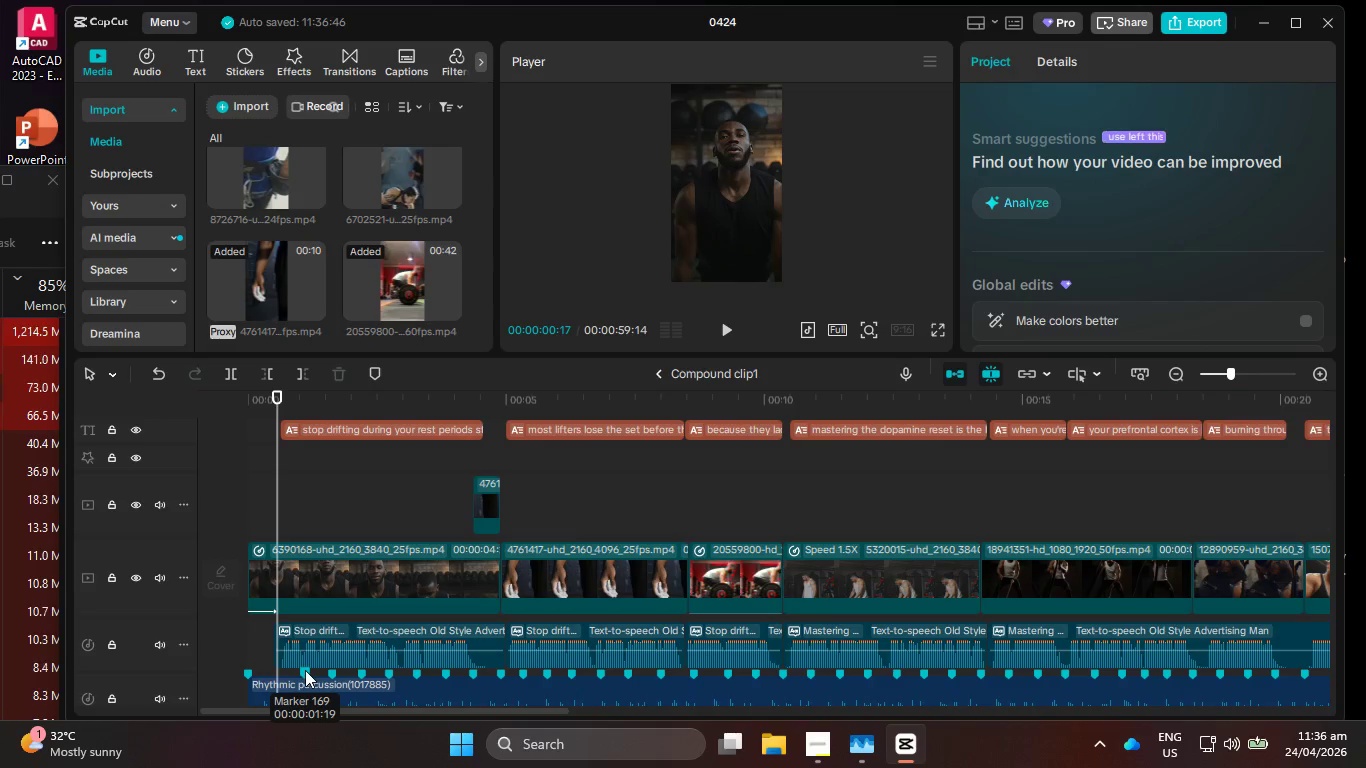 
right_click([305, 670])
 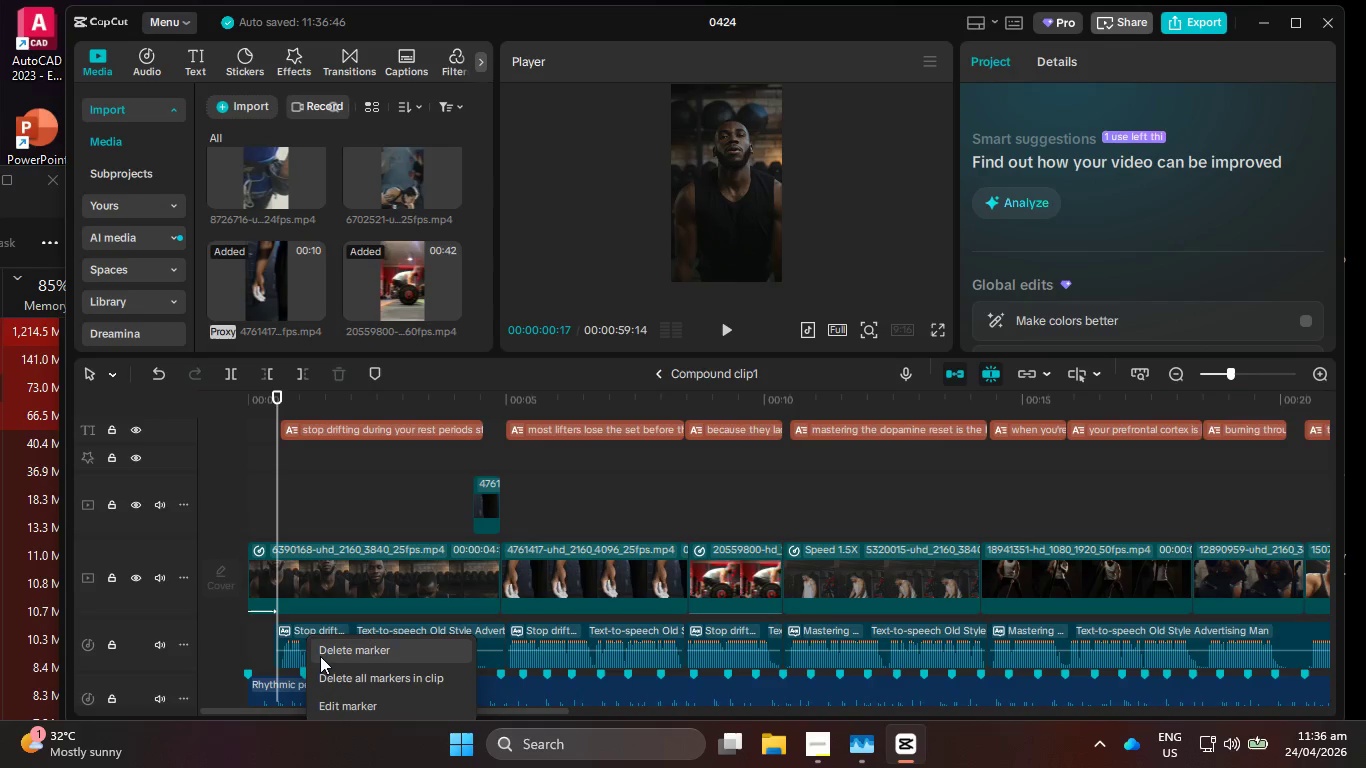 
left_click([322, 655])
 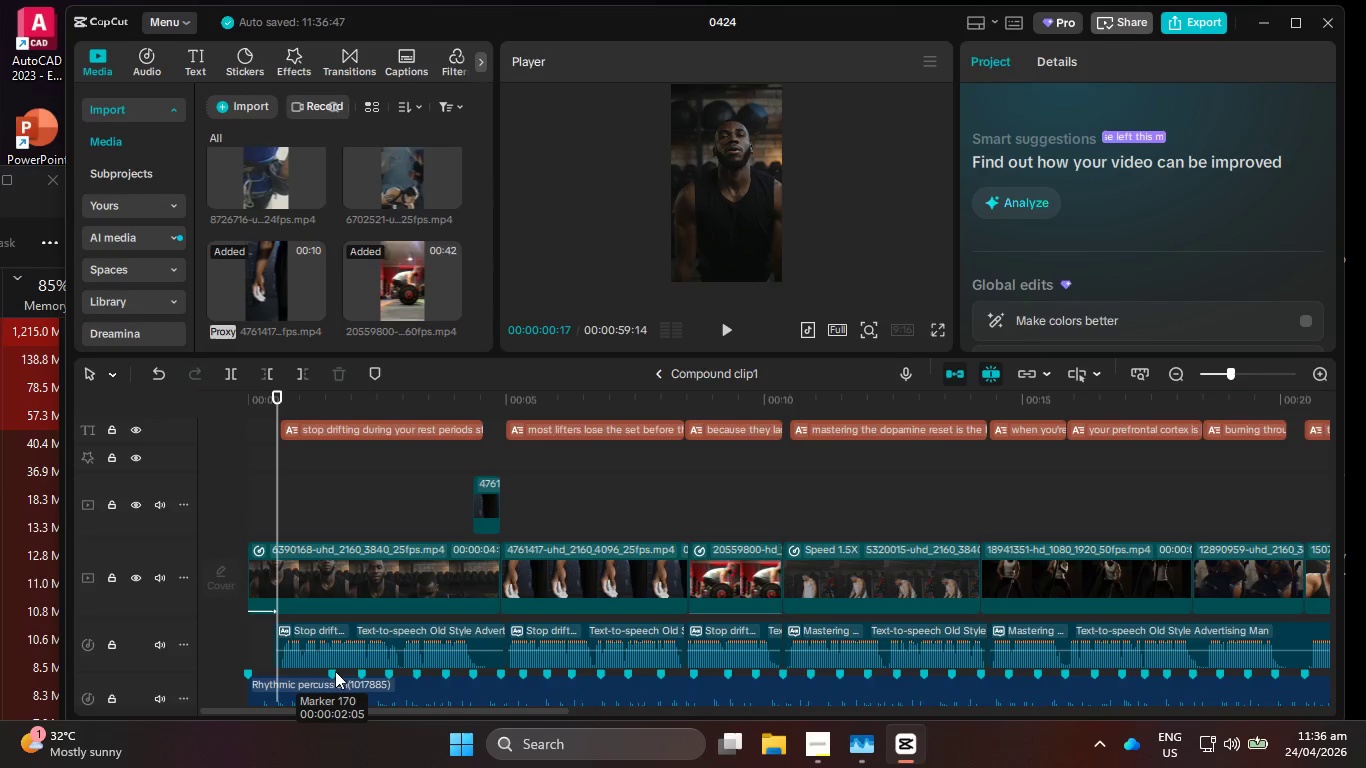 
right_click([332, 671])
 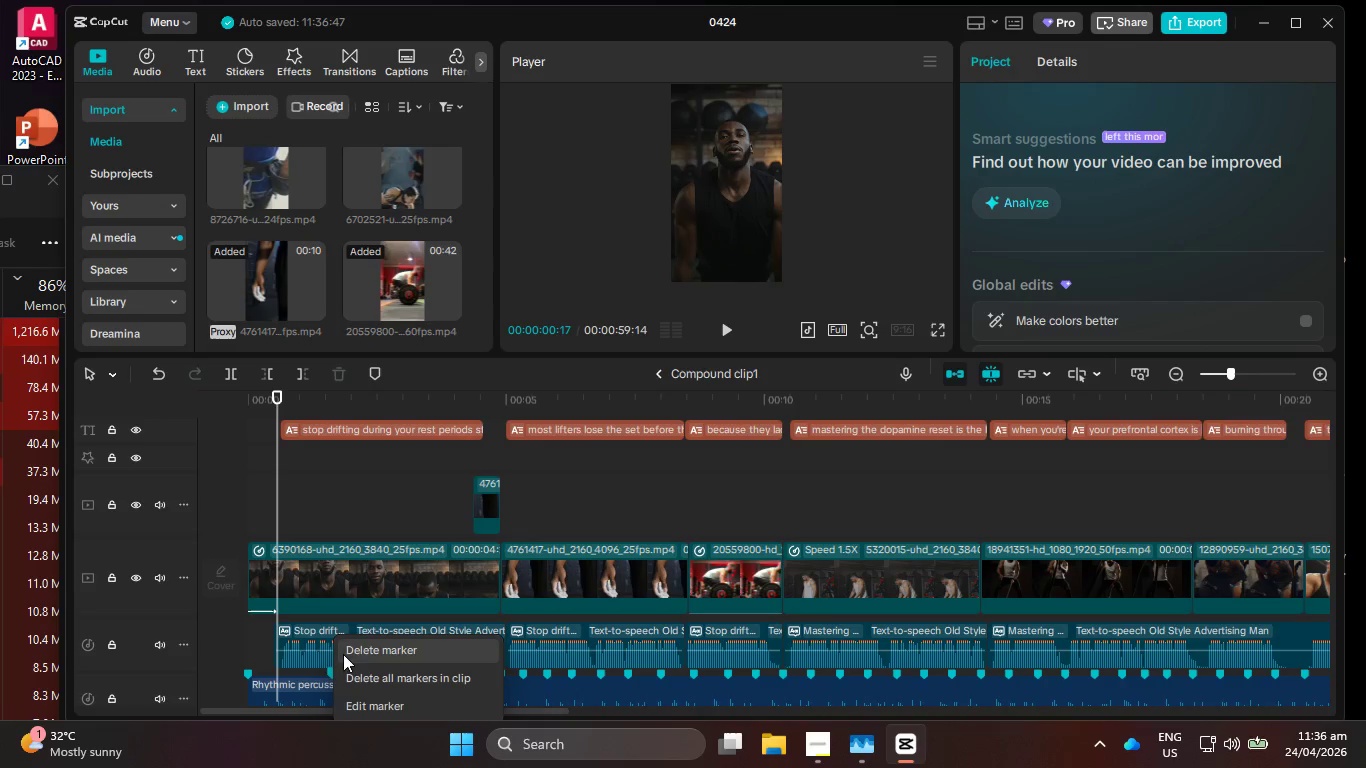 
left_click([348, 652])
 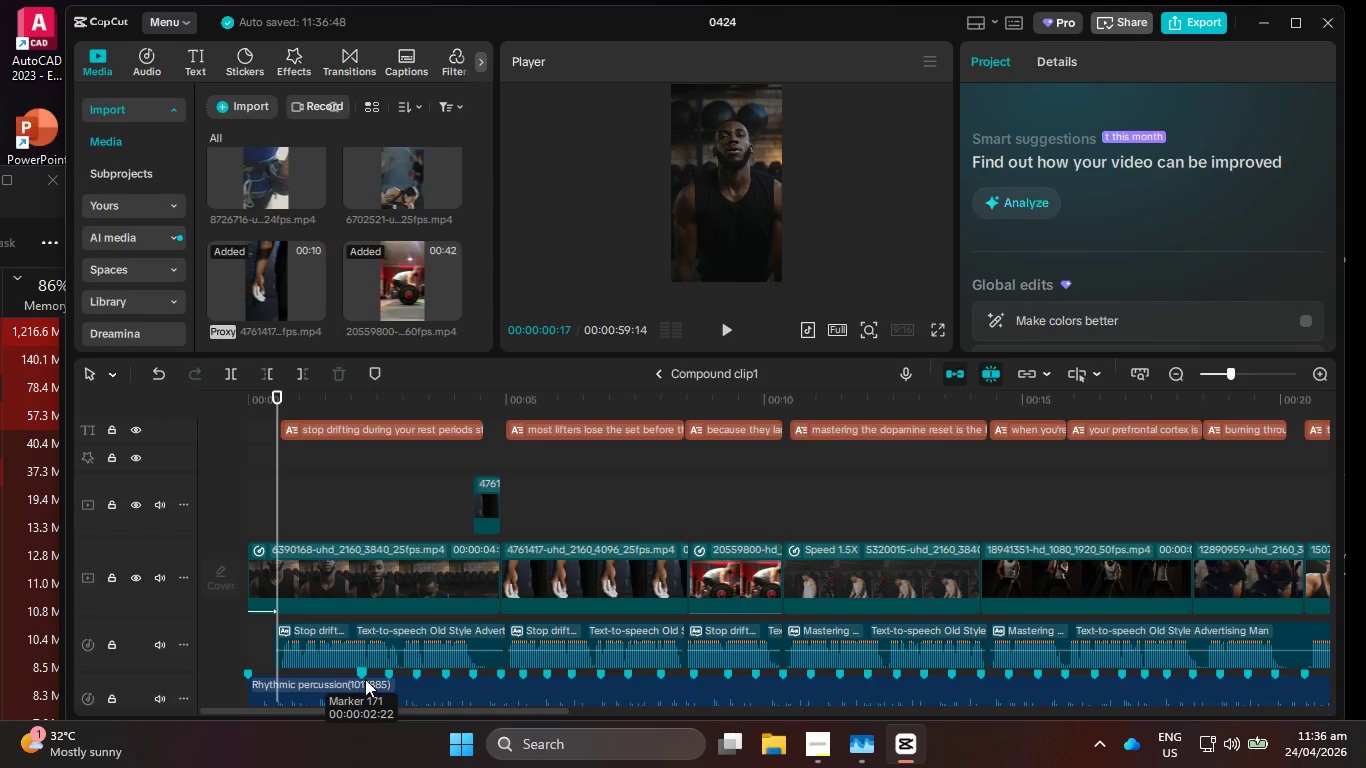 
right_click([365, 678])
 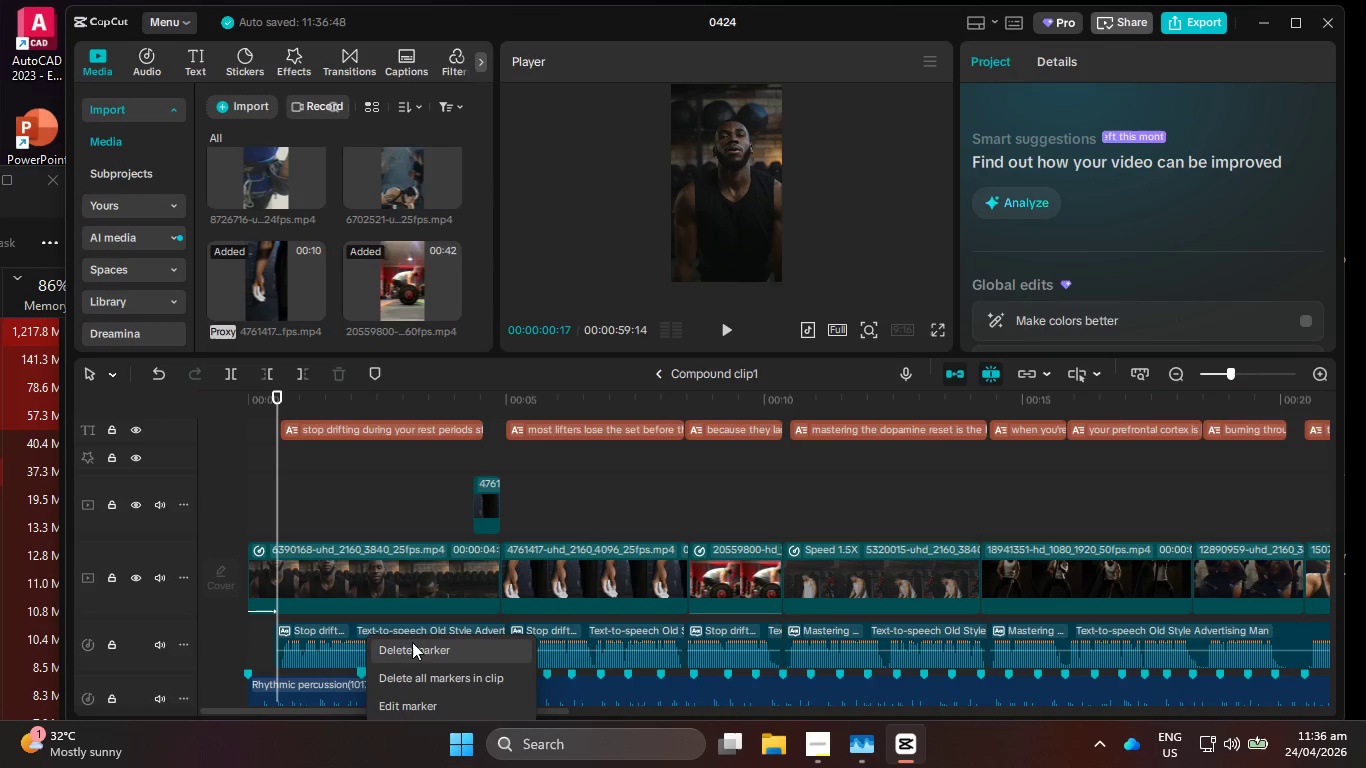 
left_click([412, 650])
 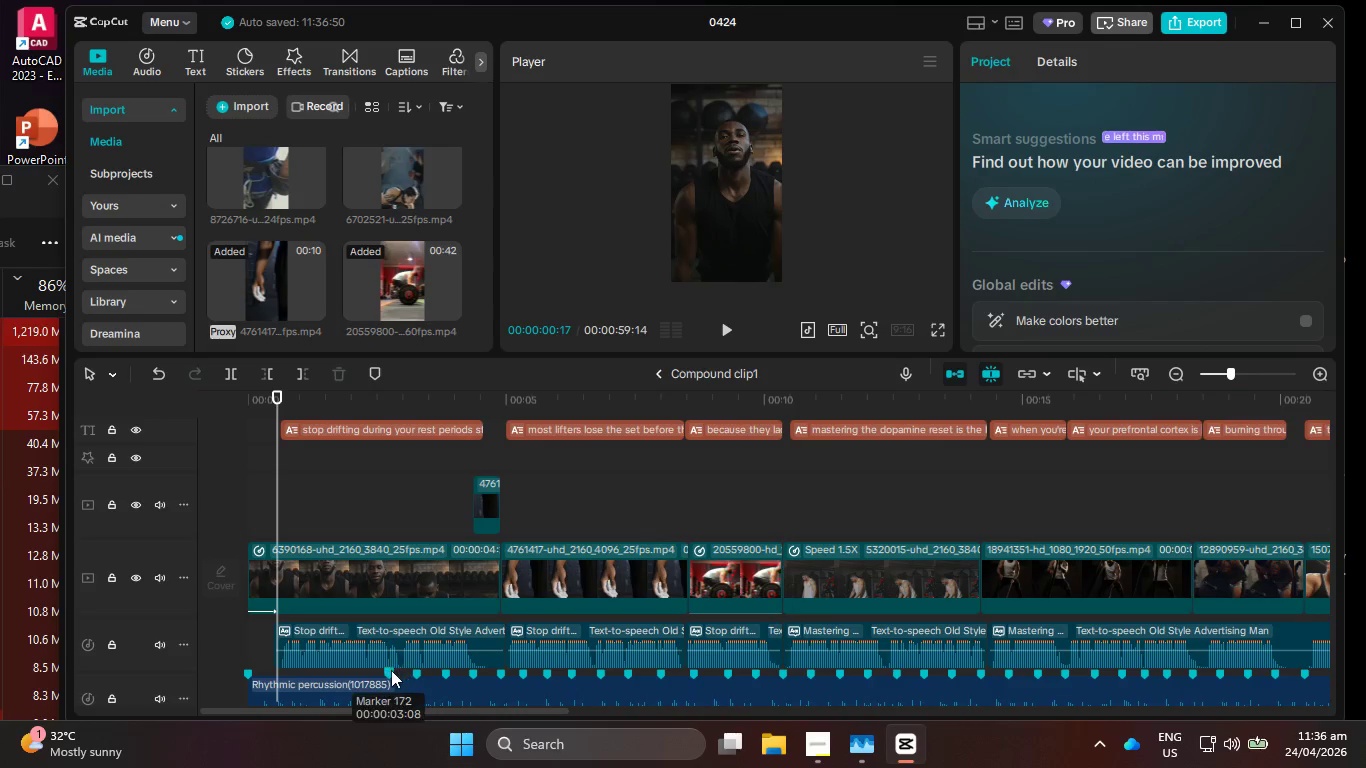 
right_click([390, 671])
 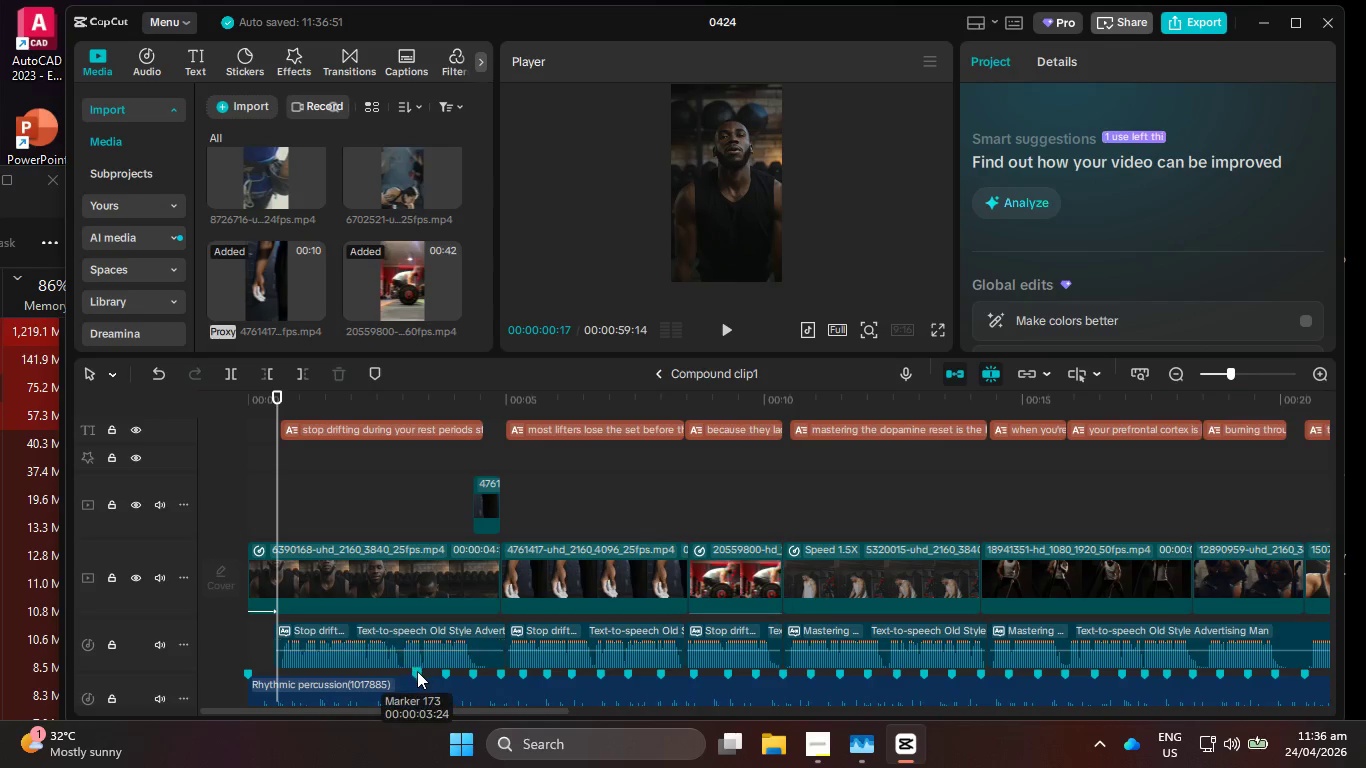 
right_click([417, 672])
 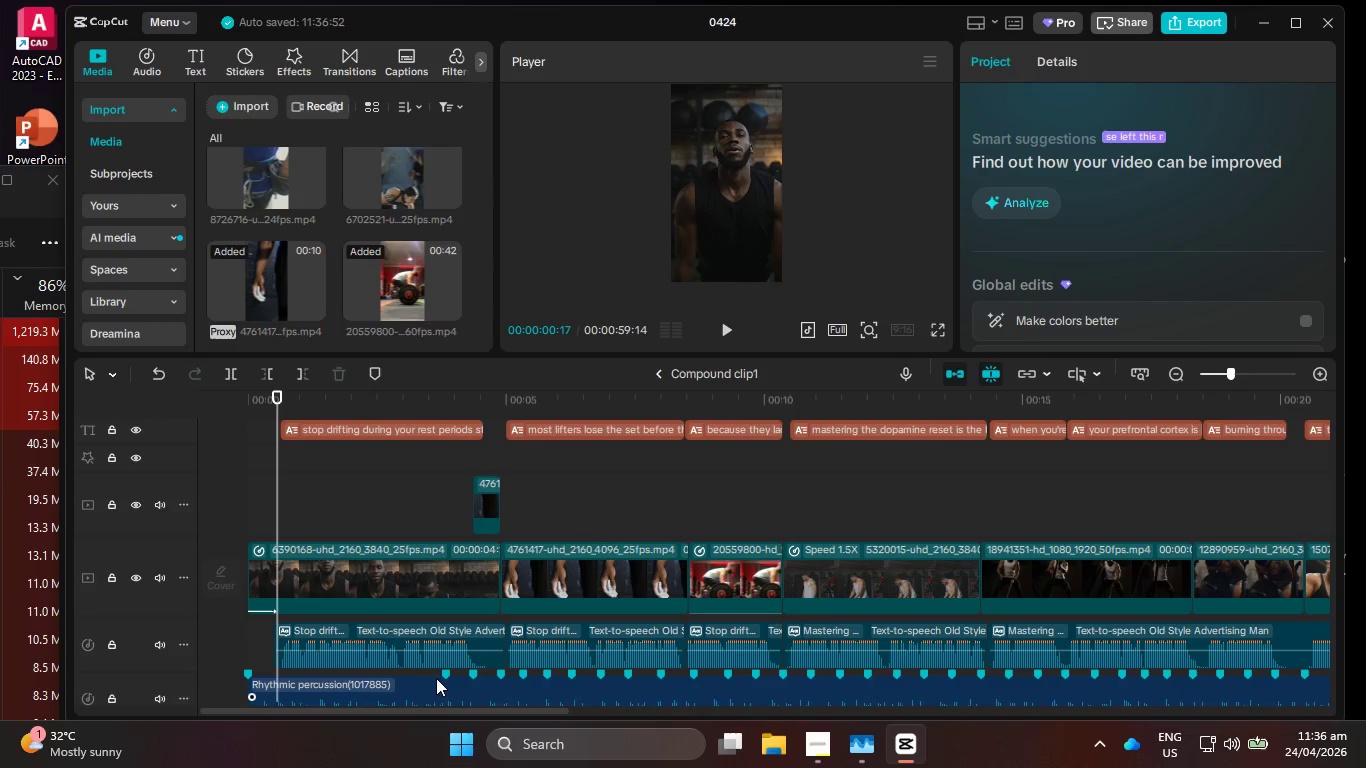 
right_click([444, 673])
 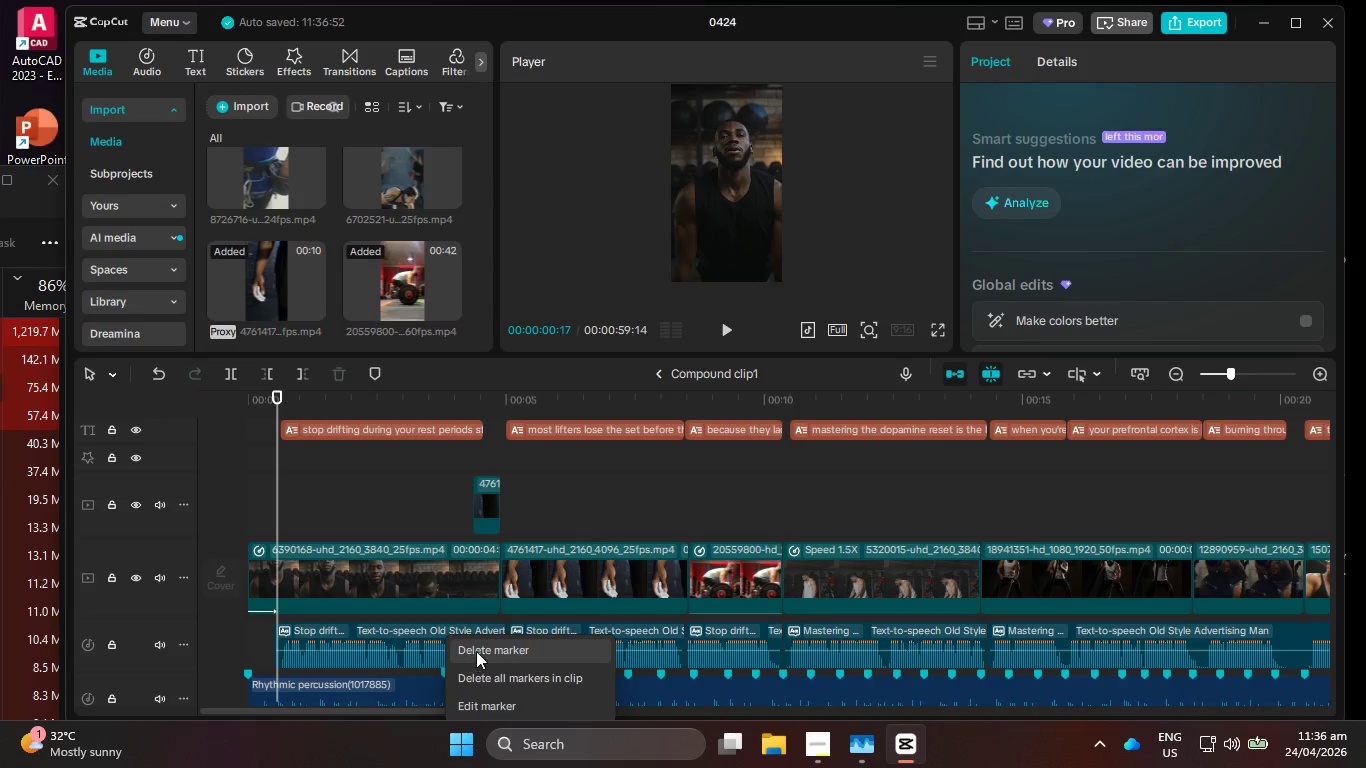 
left_click([476, 650])
 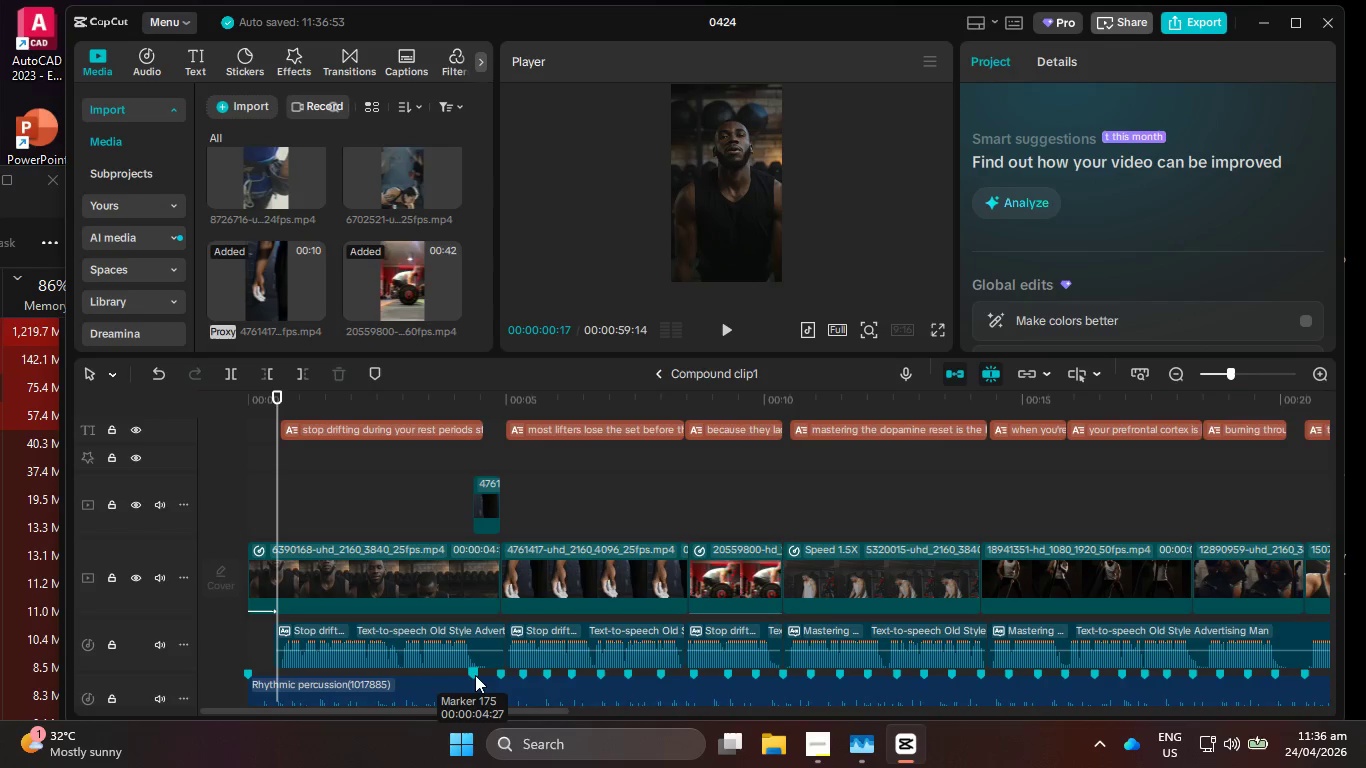 
right_click([475, 675])
 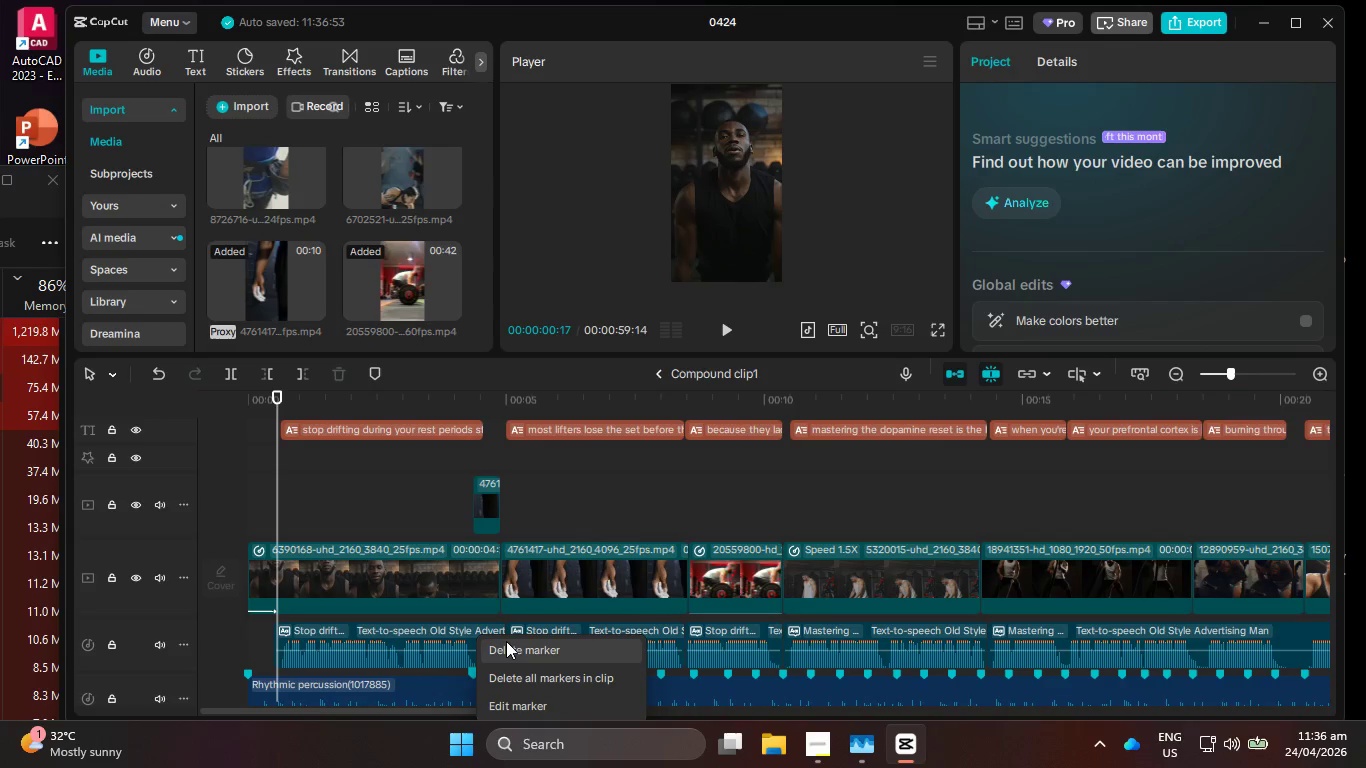 
left_click([506, 641])
 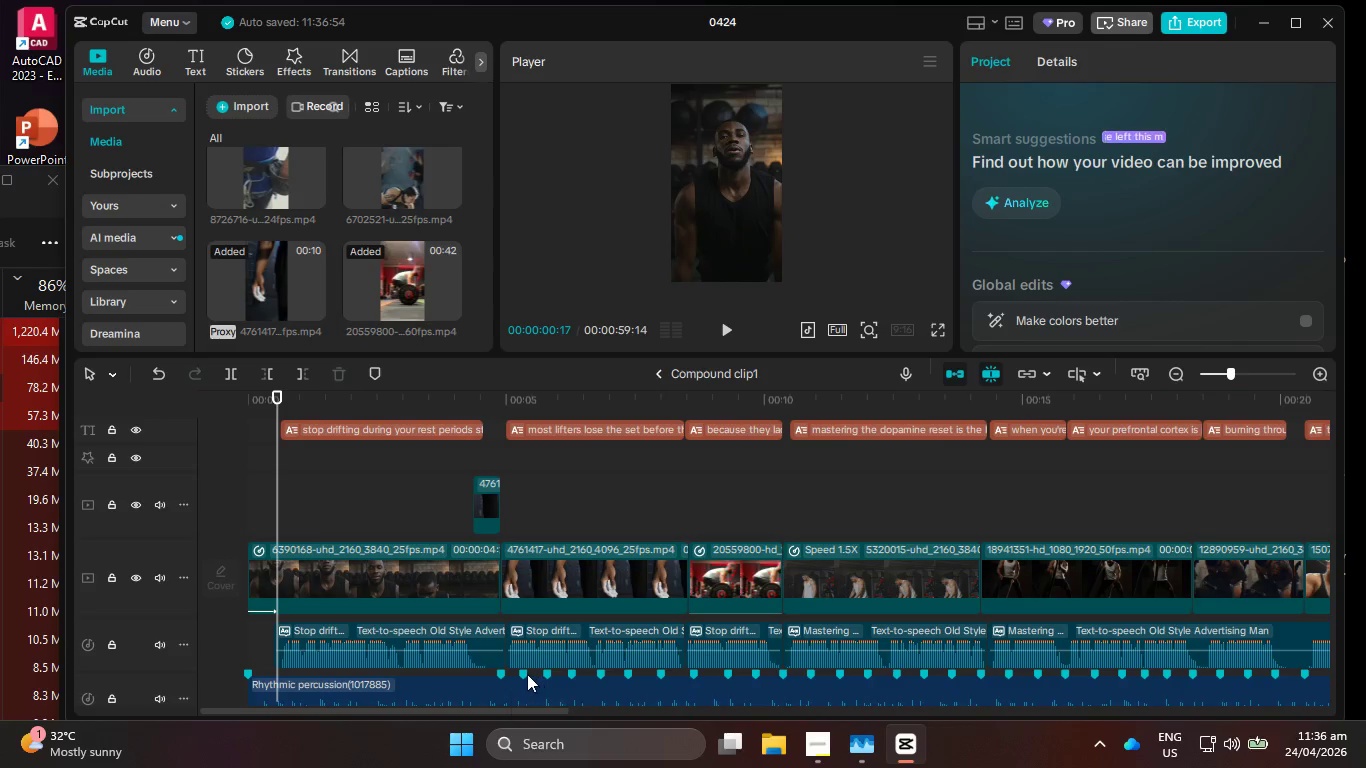 
right_click([527, 674])
 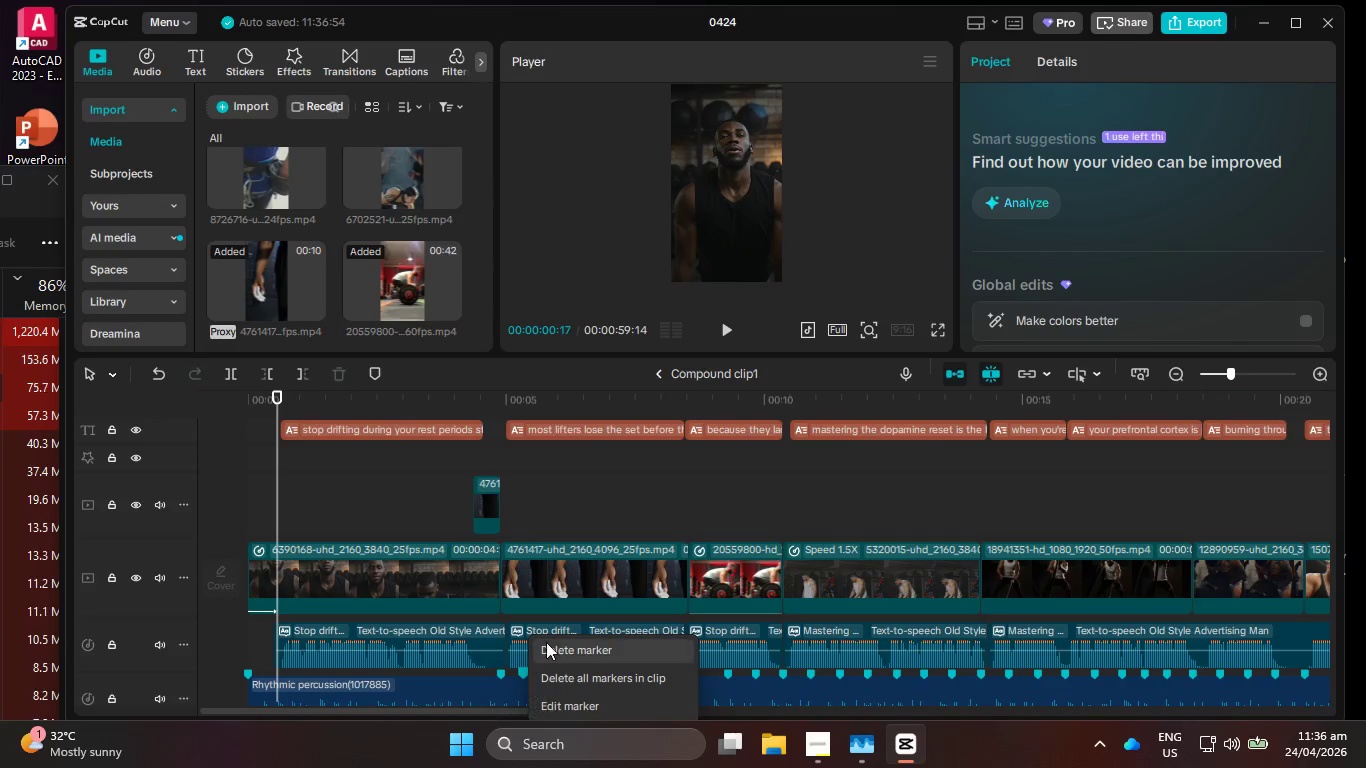 
left_click([549, 641])
 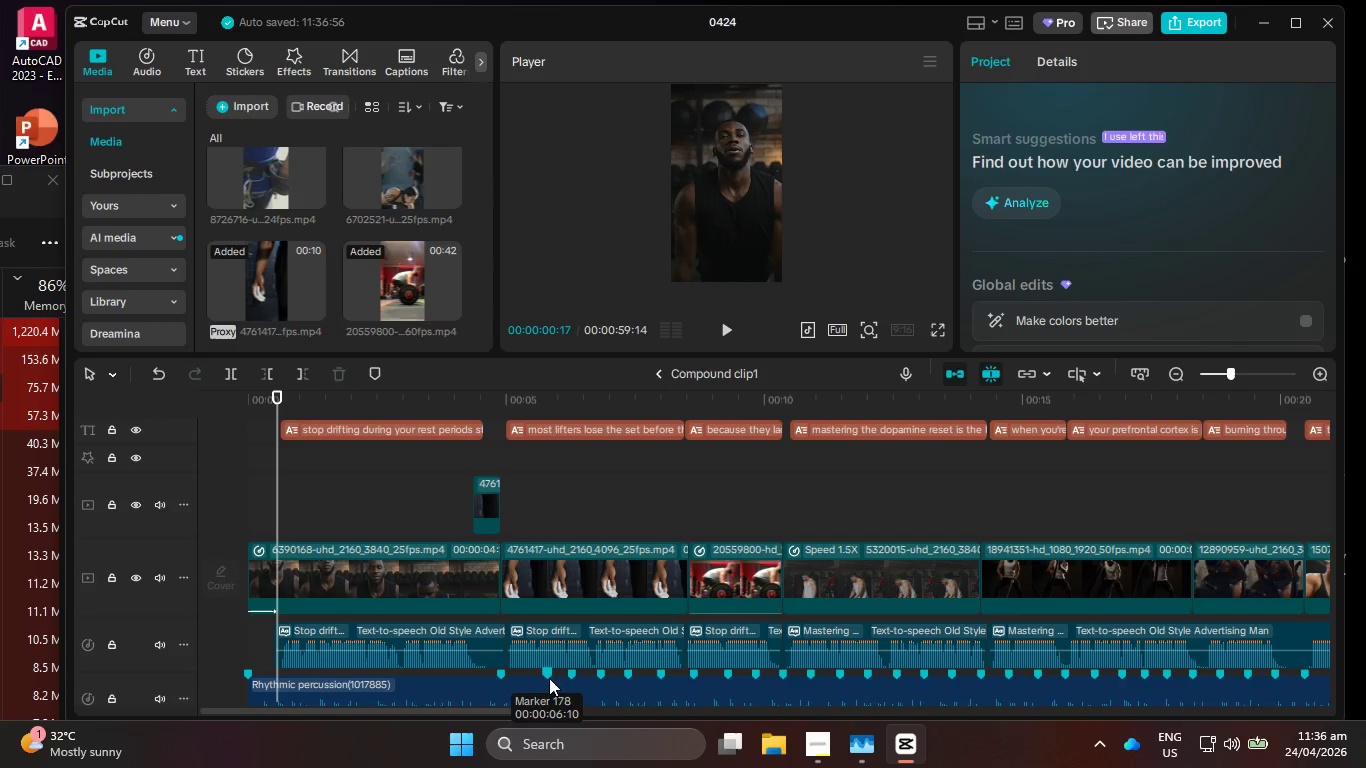 
right_click([548, 674])
 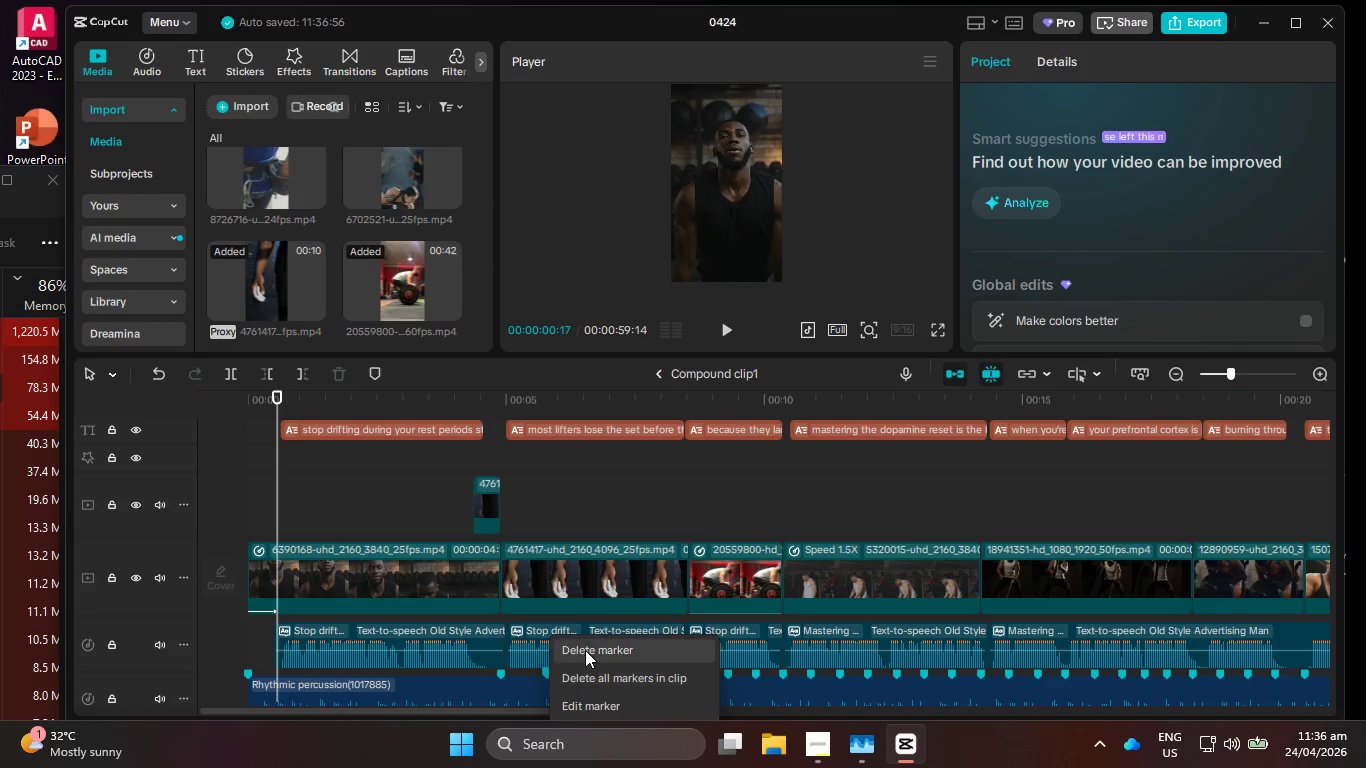 
left_click([585, 648])
 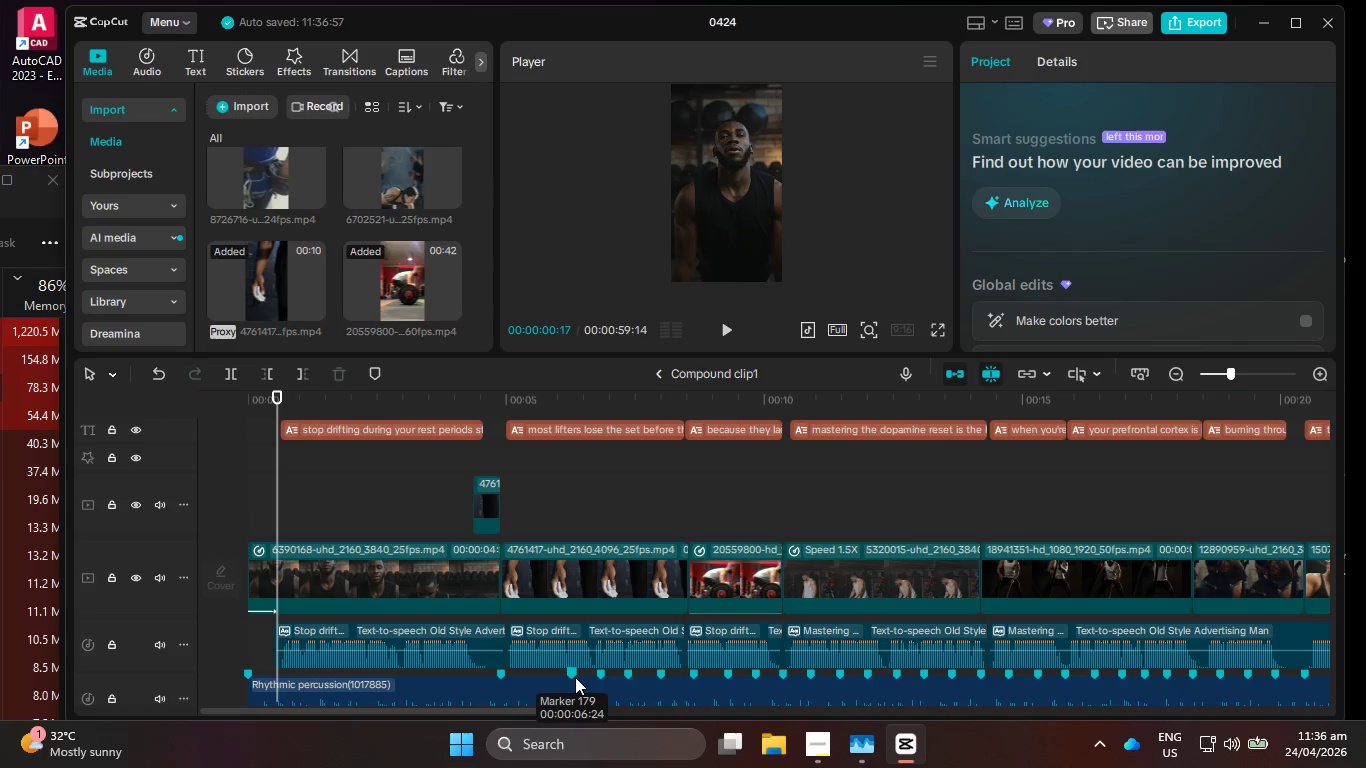 
right_click([575, 675])
 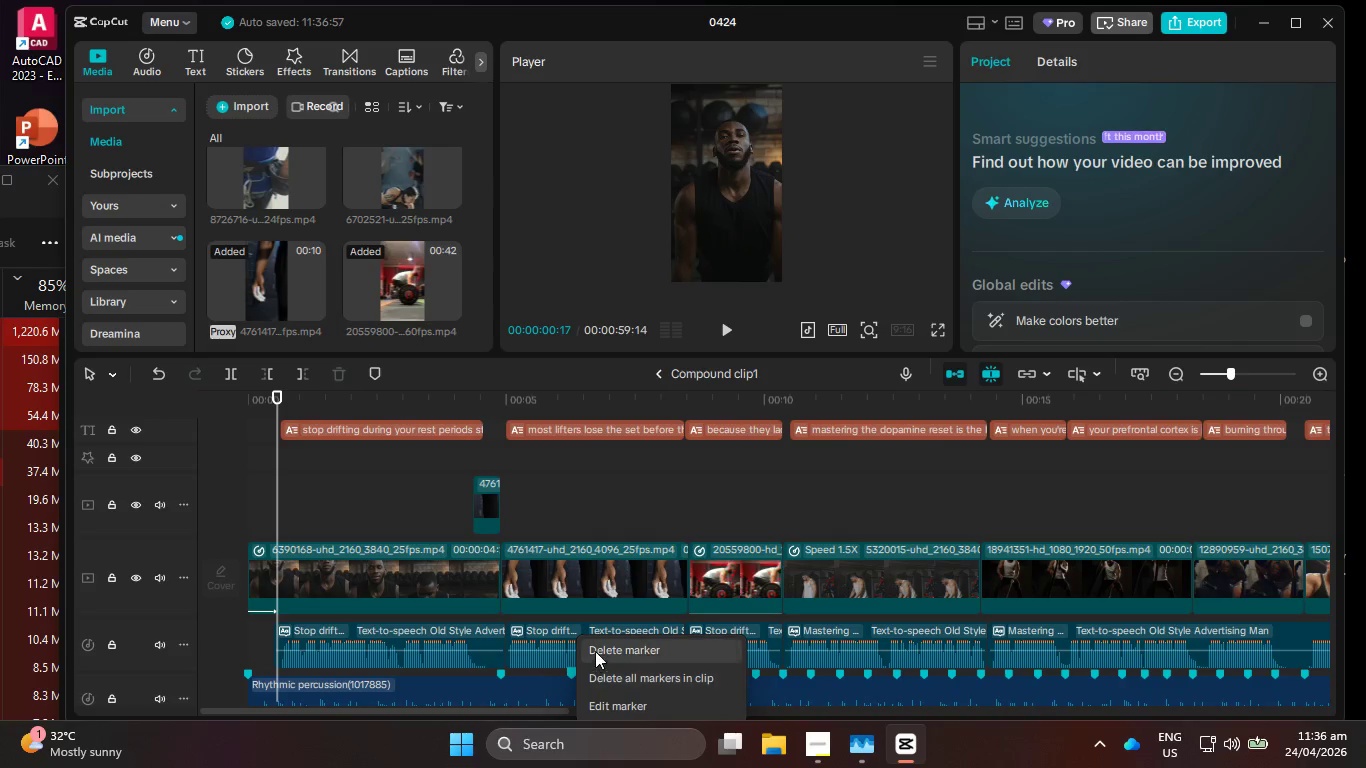 
left_click([597, 650])
 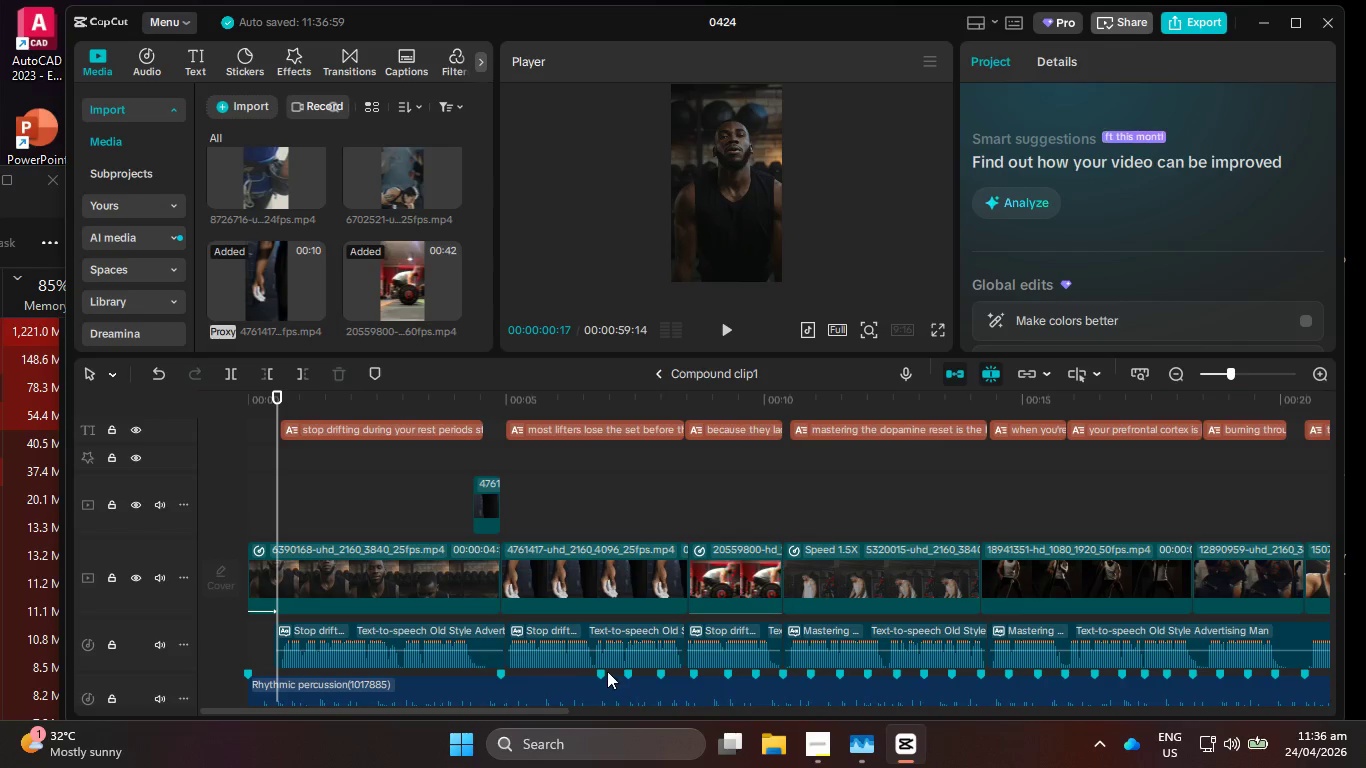 
right_click([606, 670])
 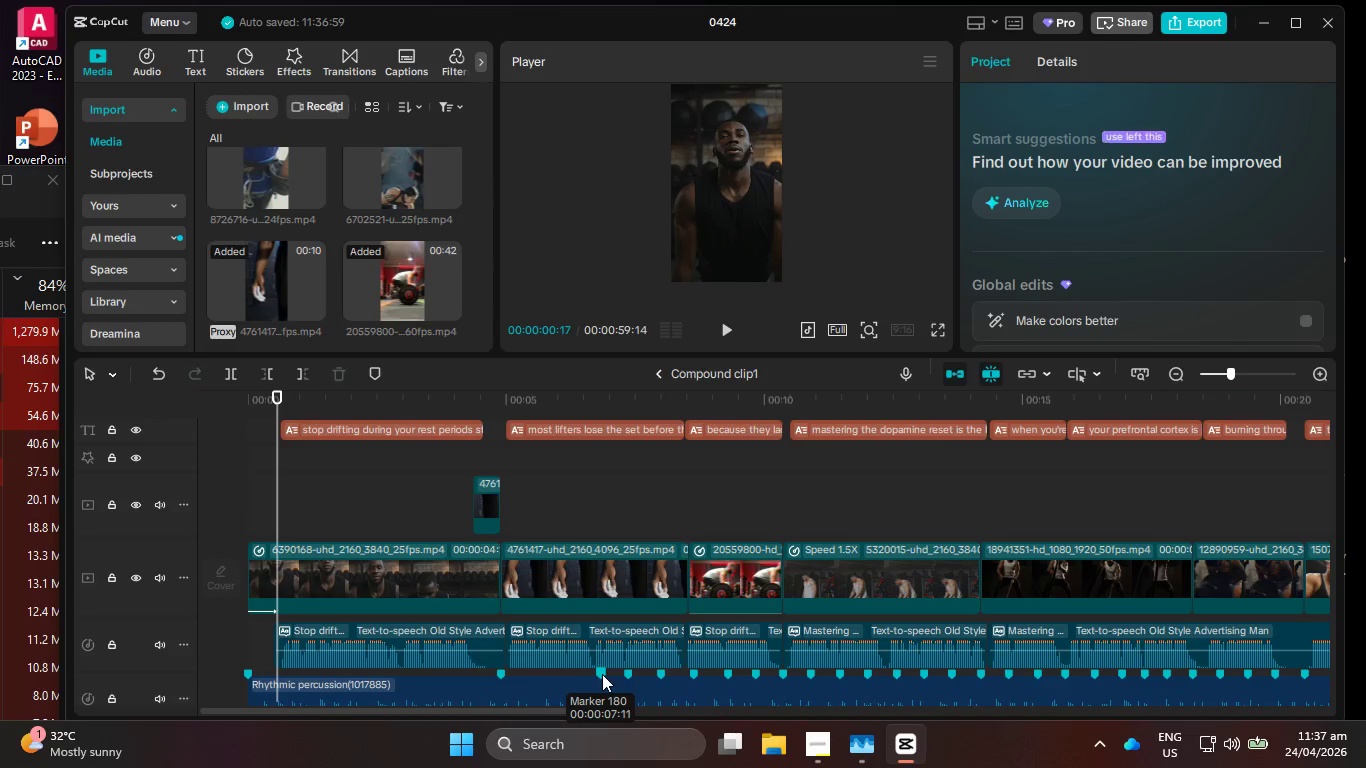 
right_click([602, 674])
 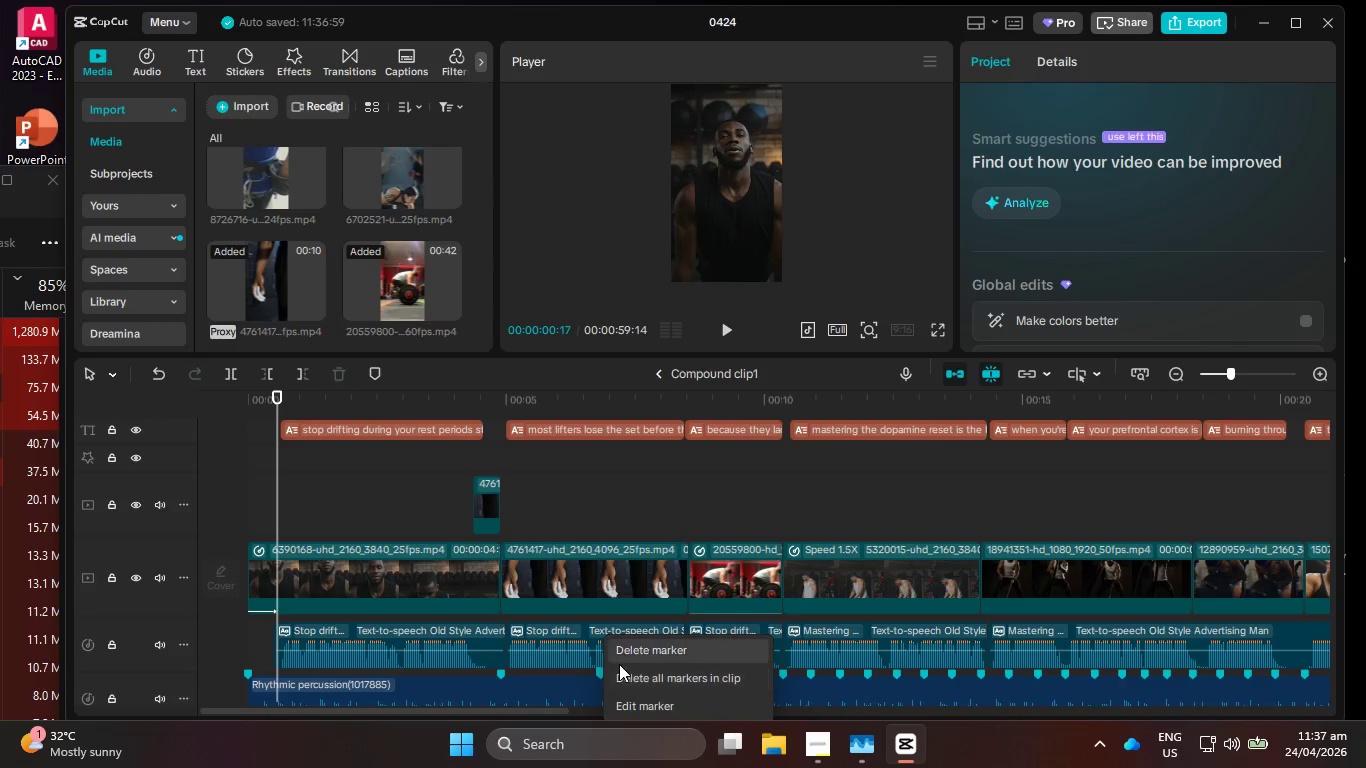 
left_click([620, 664])
 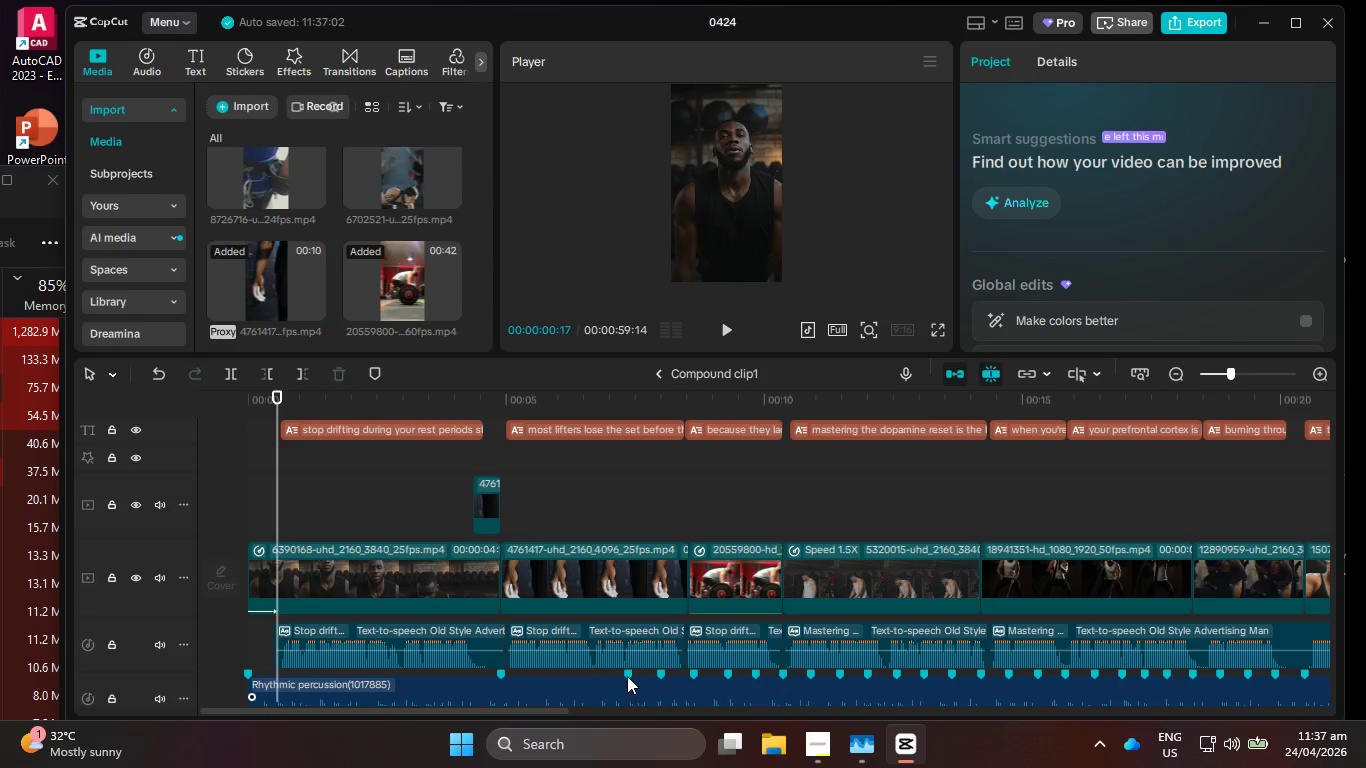 
right_click([629, 674])
 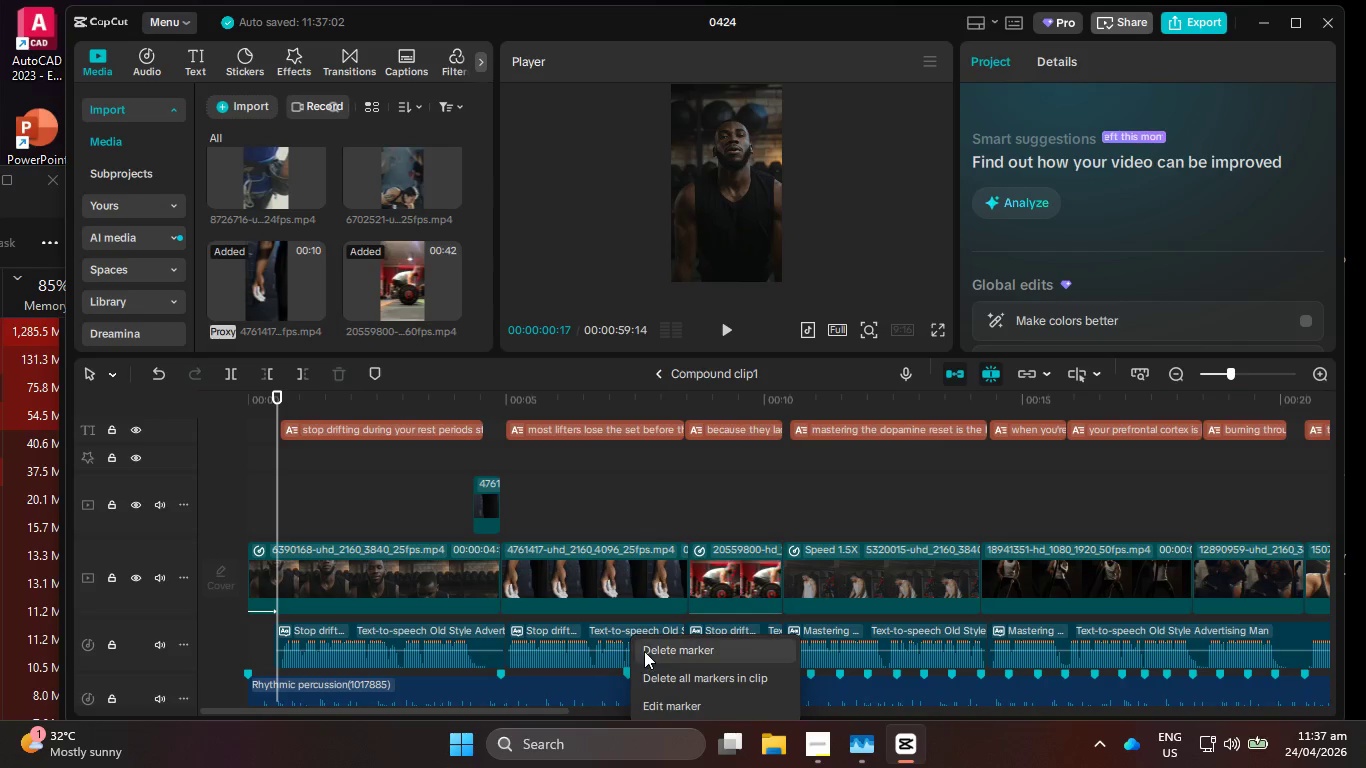 
left_click([646, 650])
 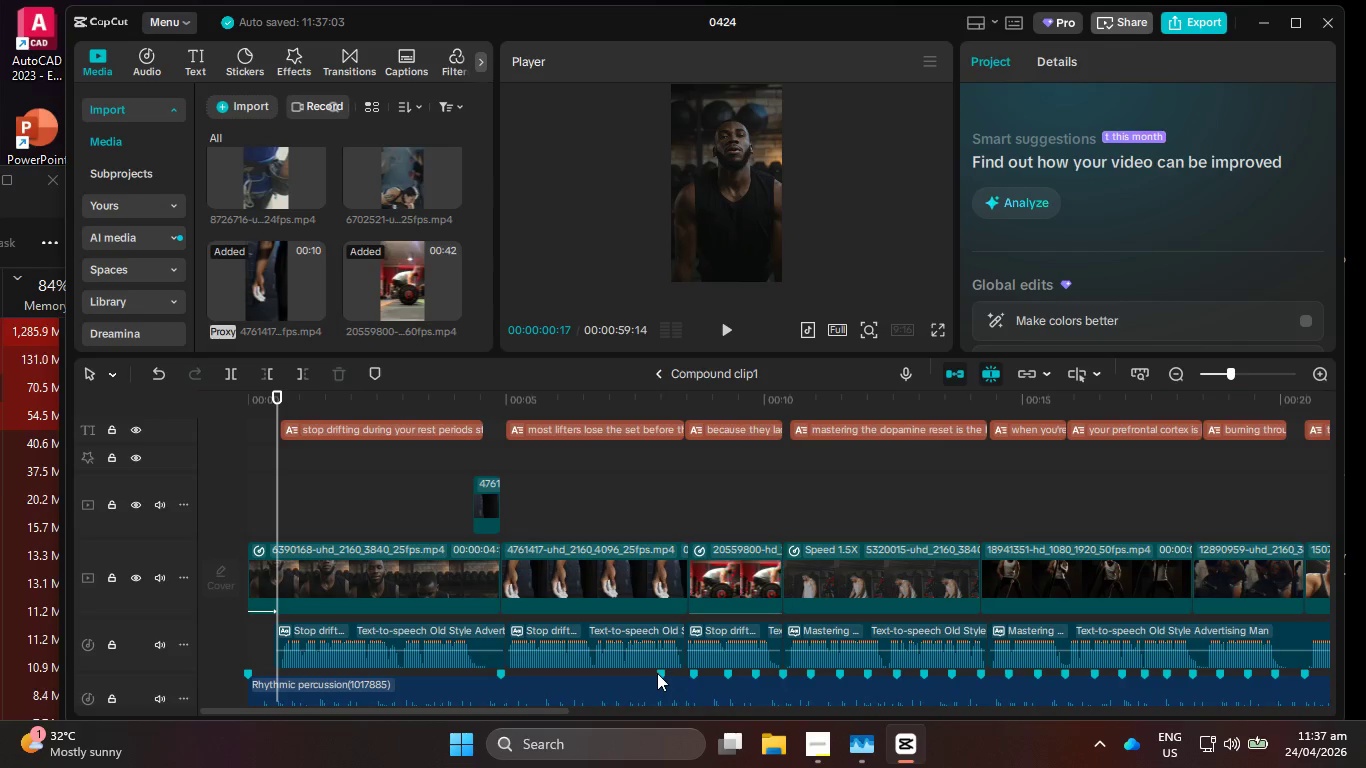 
right_click([660, 672])
 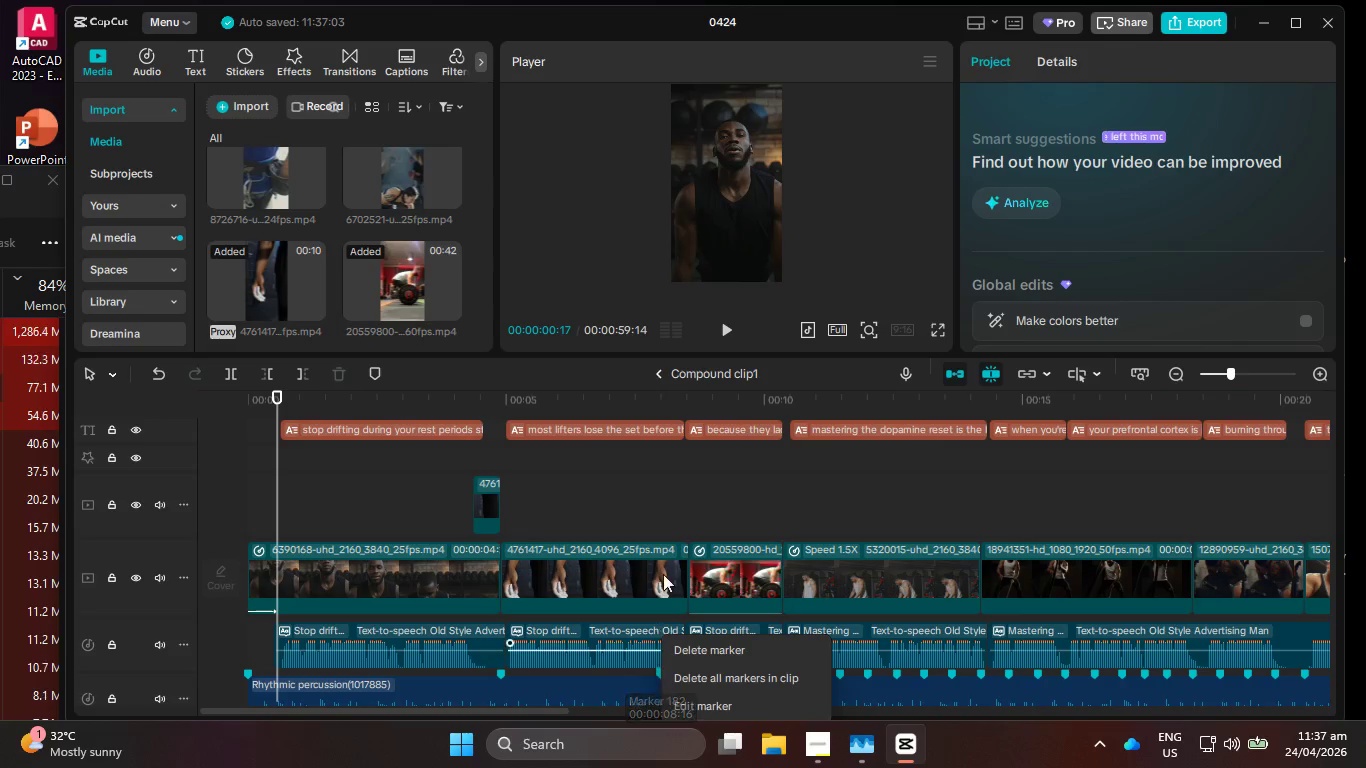 
left_click([668, 496])
 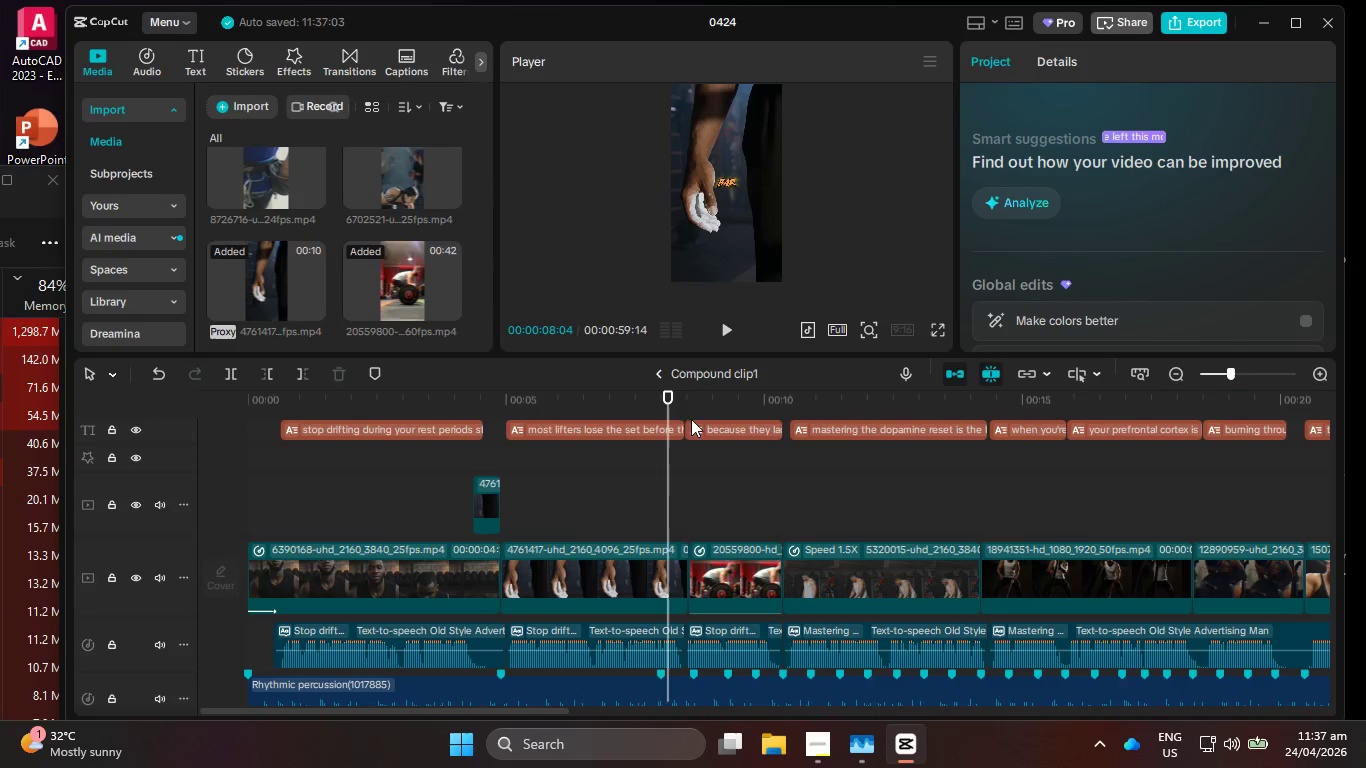 
left_click_drag(start_coordinate=[667, 408], to_coordinate=[694, 410])
 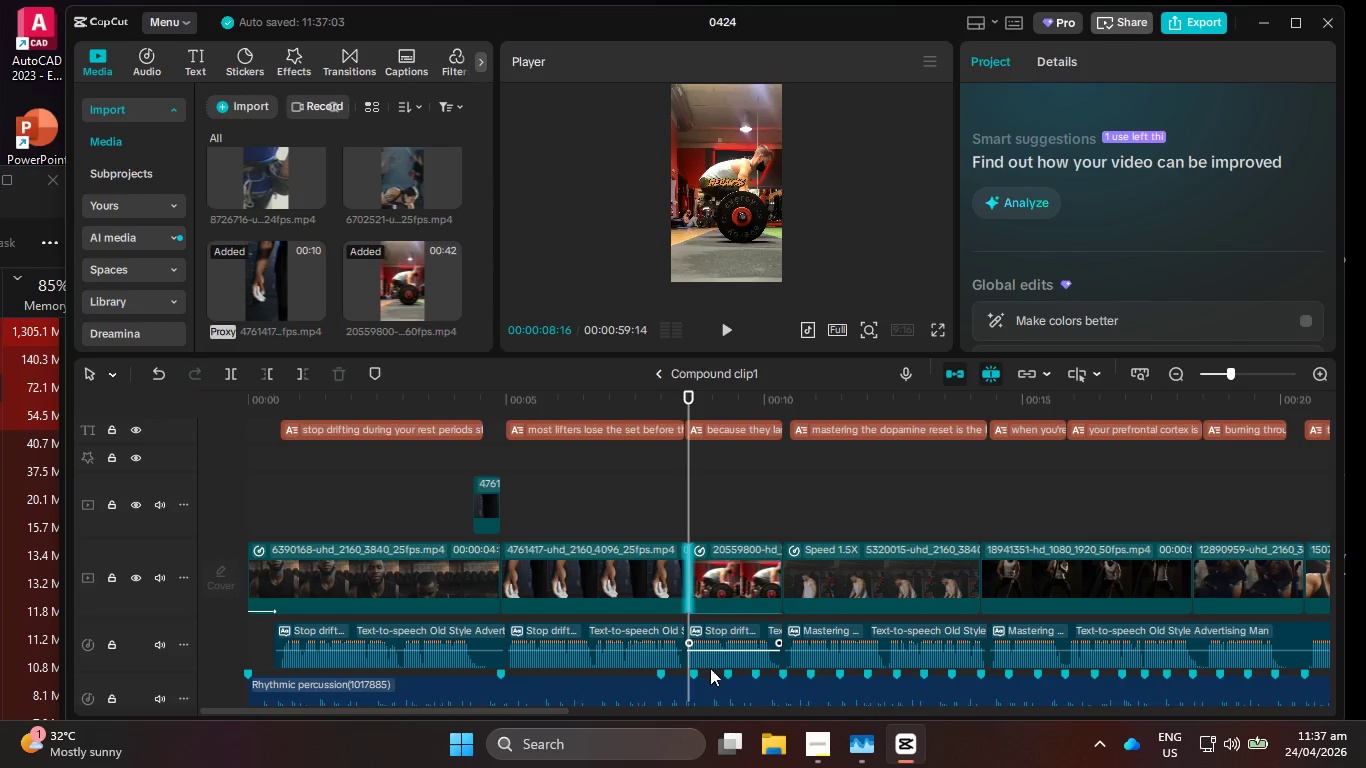 
hold_key(key=ControlLeft, duration=1.64)
scroll: coordinate [714, 678], scroll_direction: up, amount: 22.0
 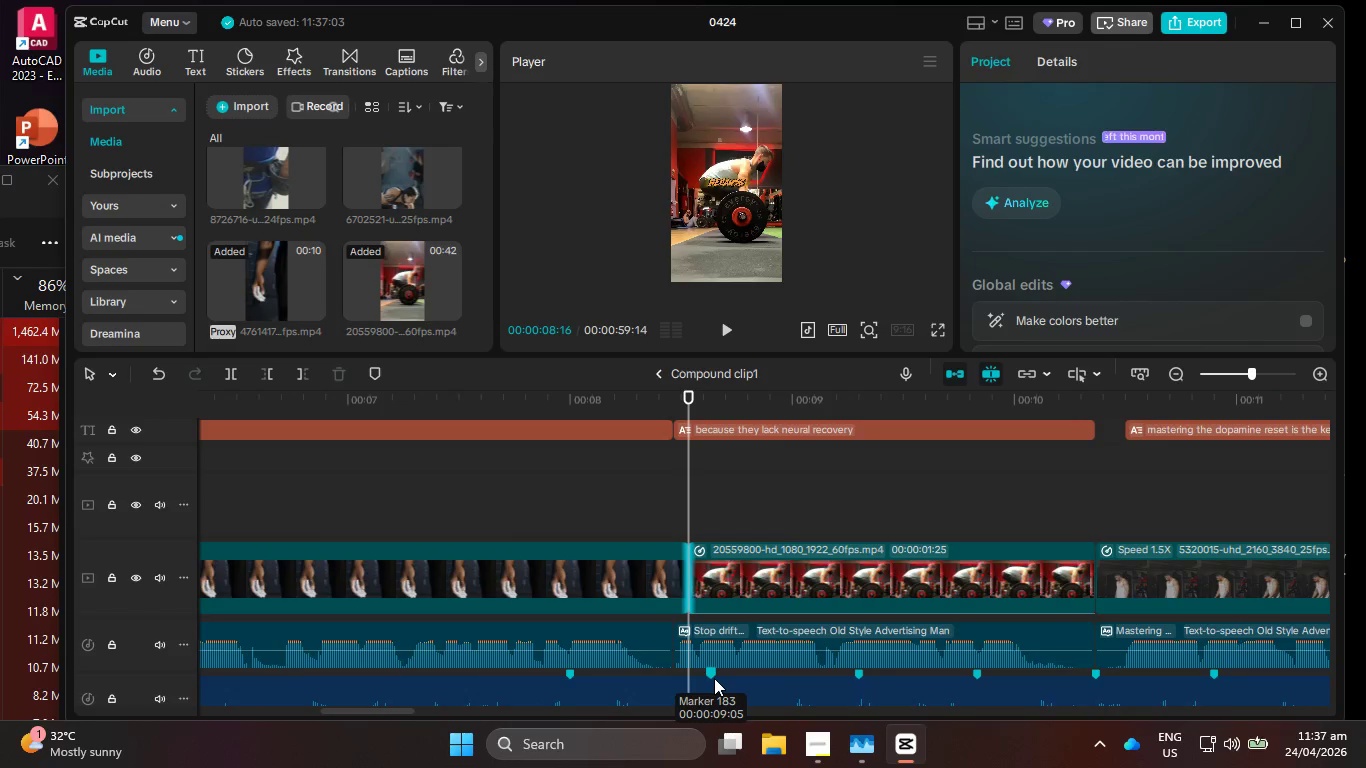 
key(Control+Z)
 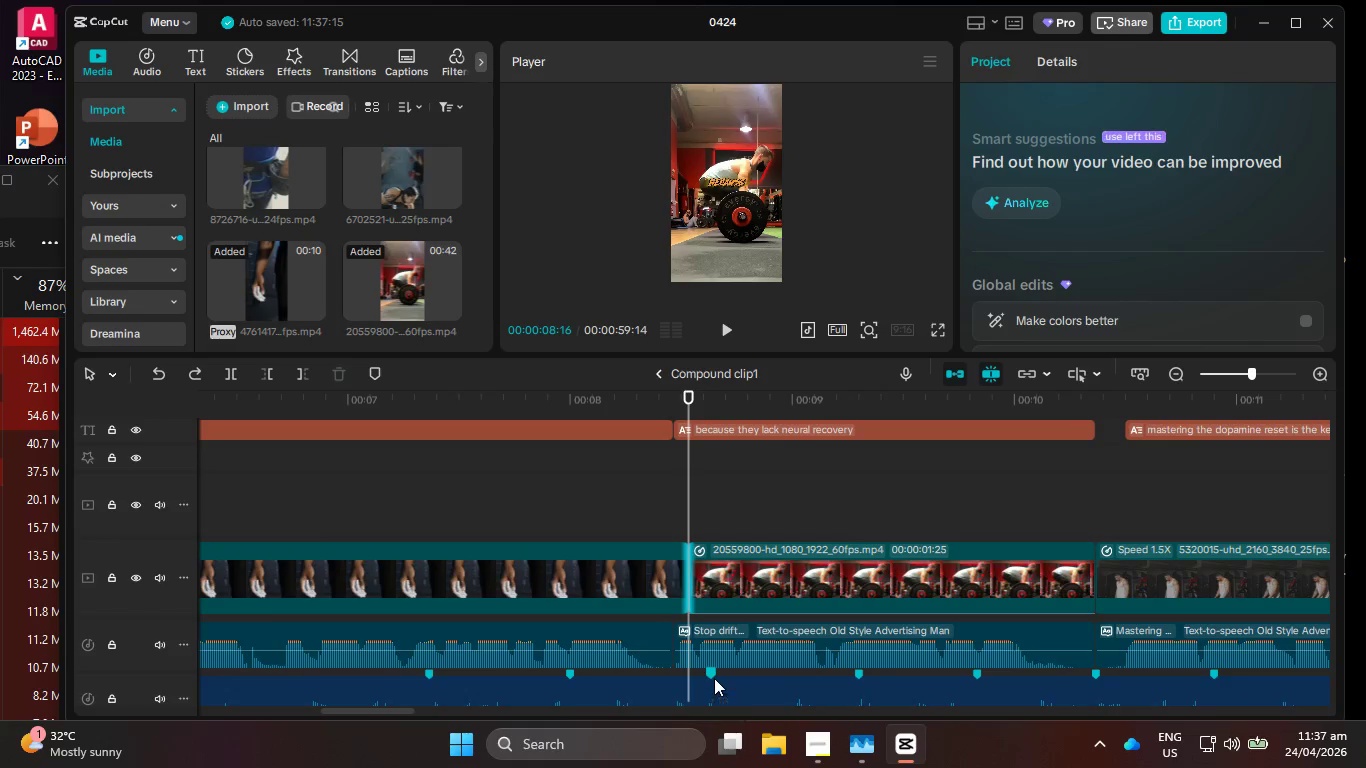 
key(Control+Z)
 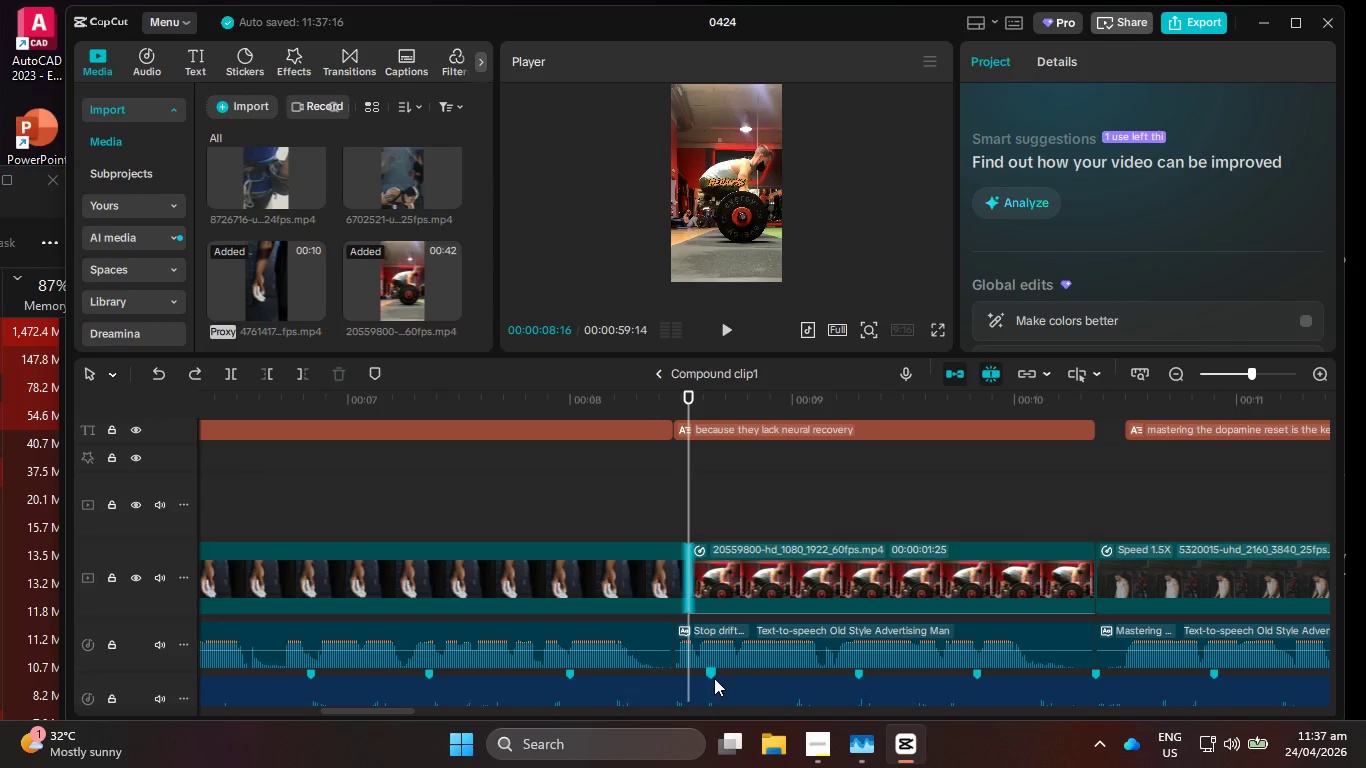 
key(Control+Z)
 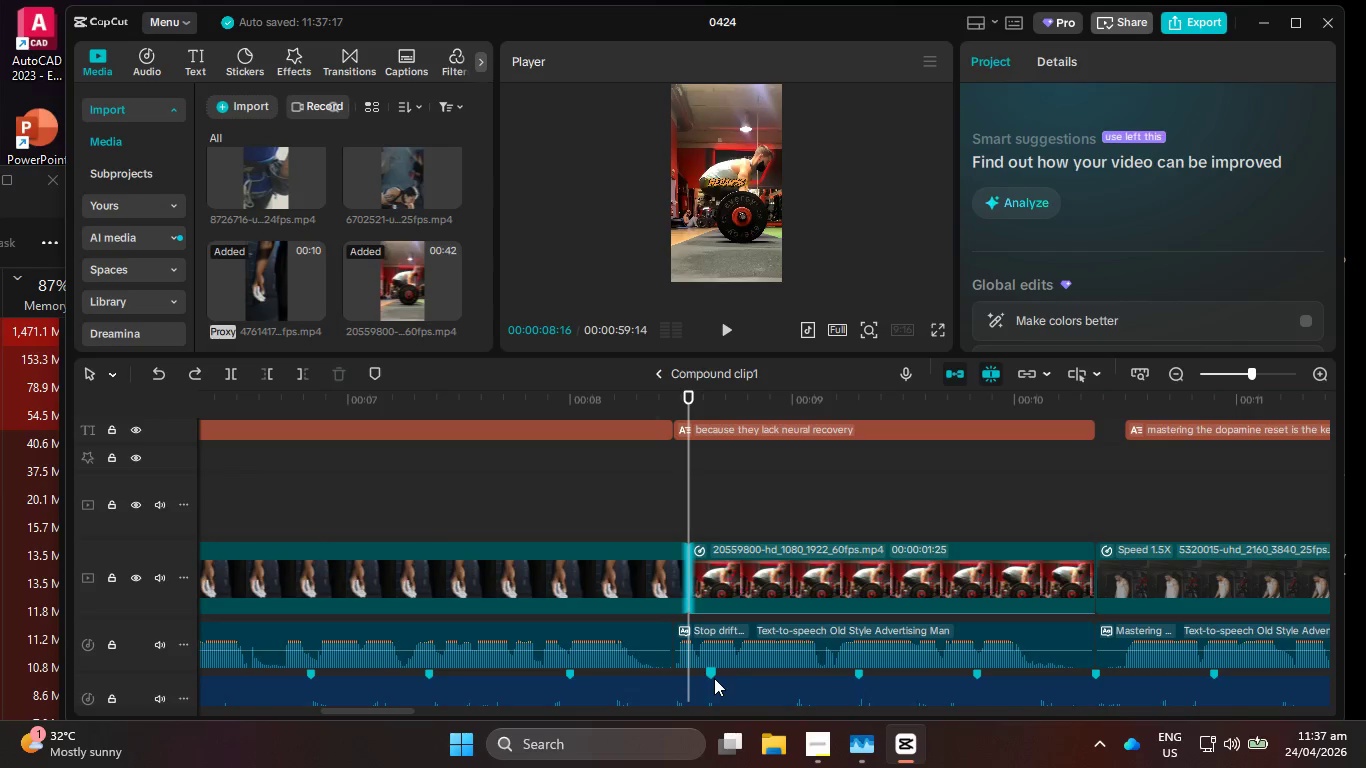 
key(Control+Z)
 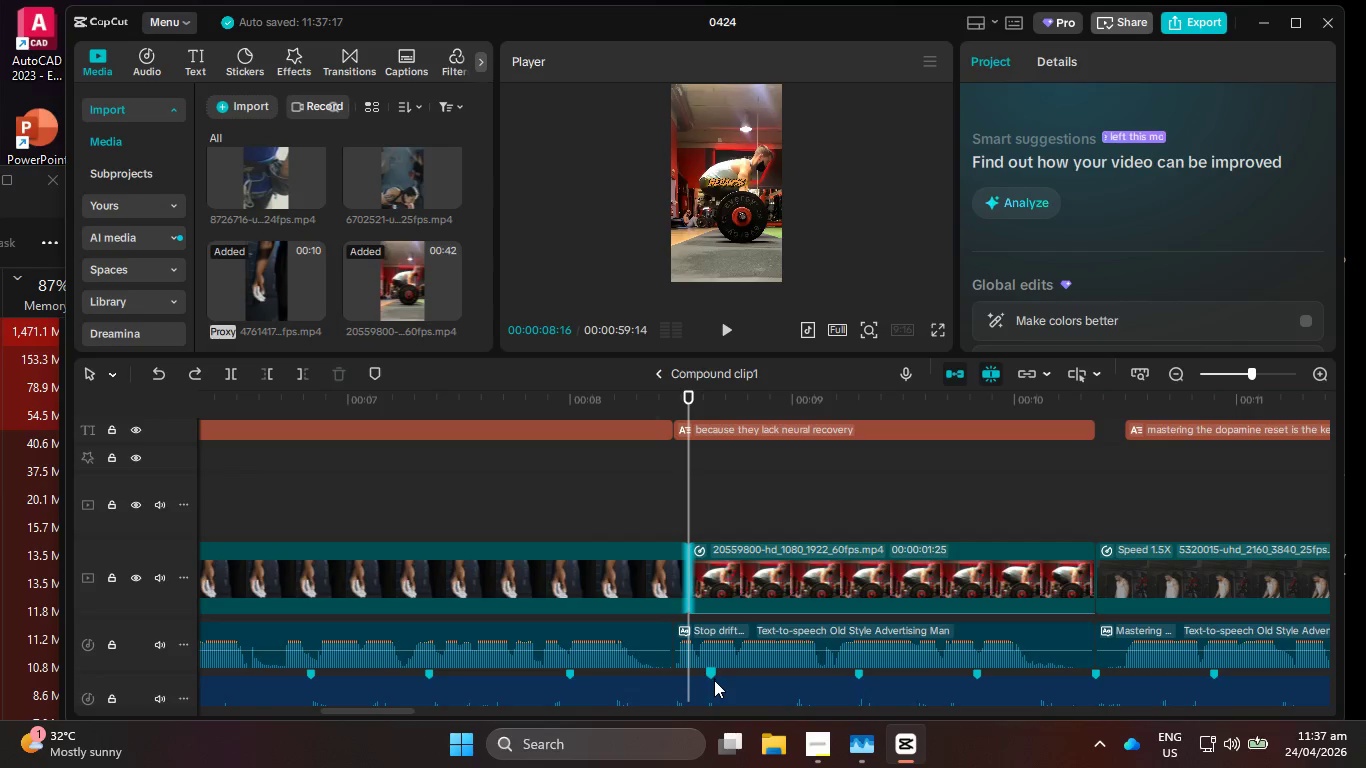 
key(Control+Y)
 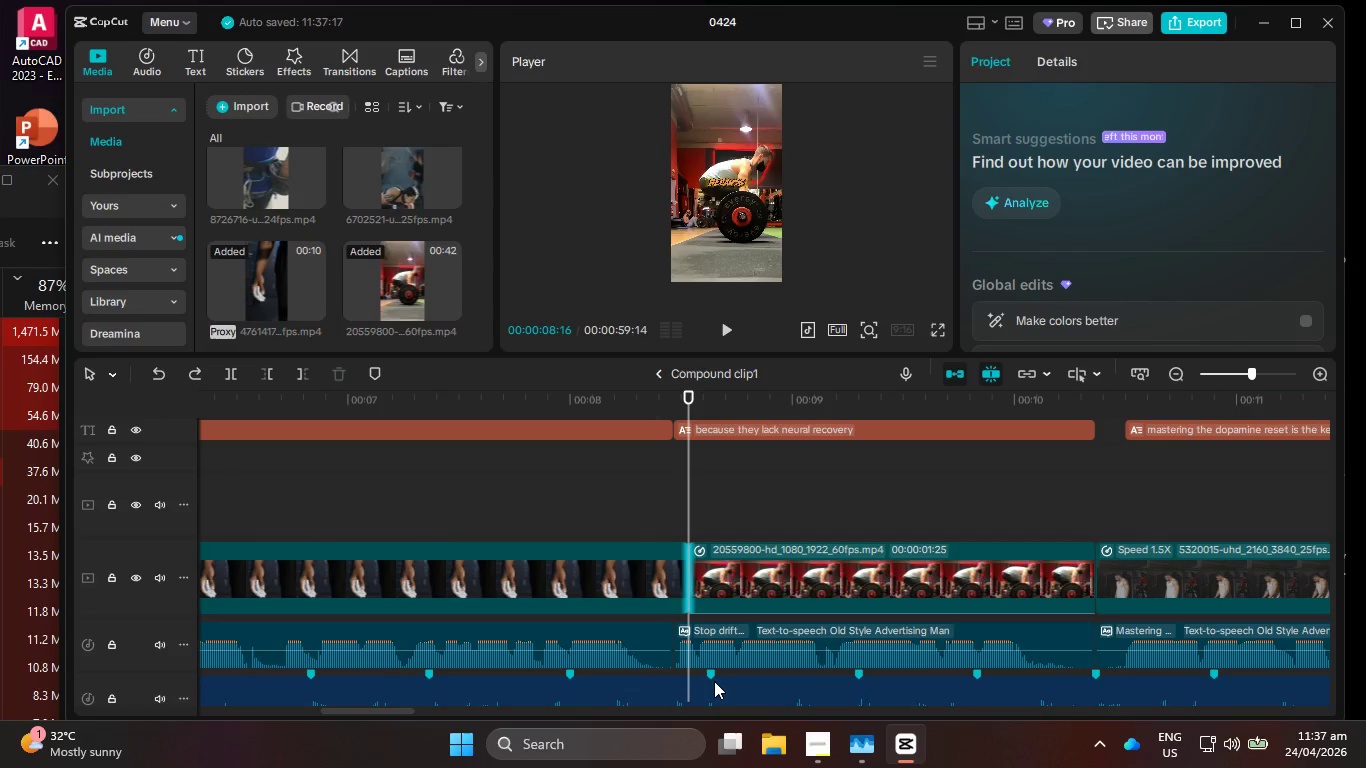 
key(Control+Y)
 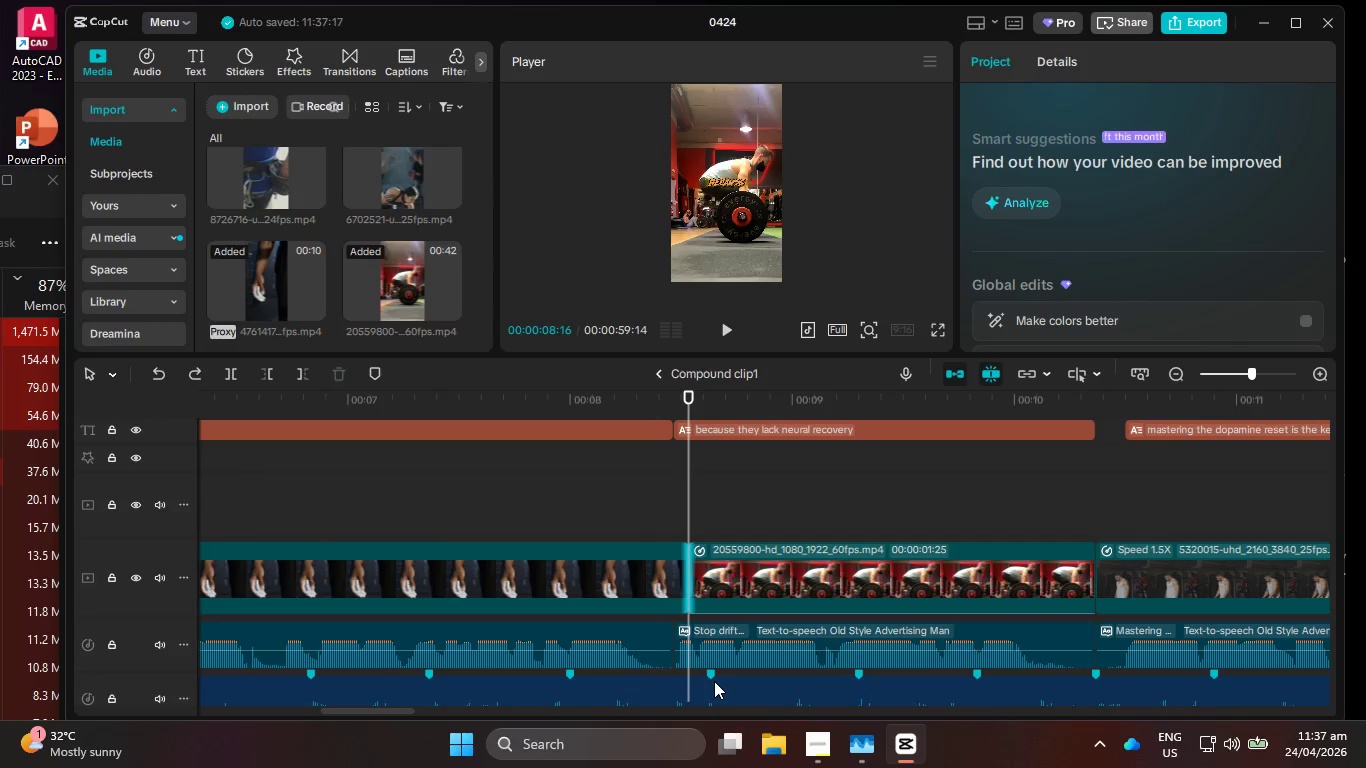 
key(Control+Y)
 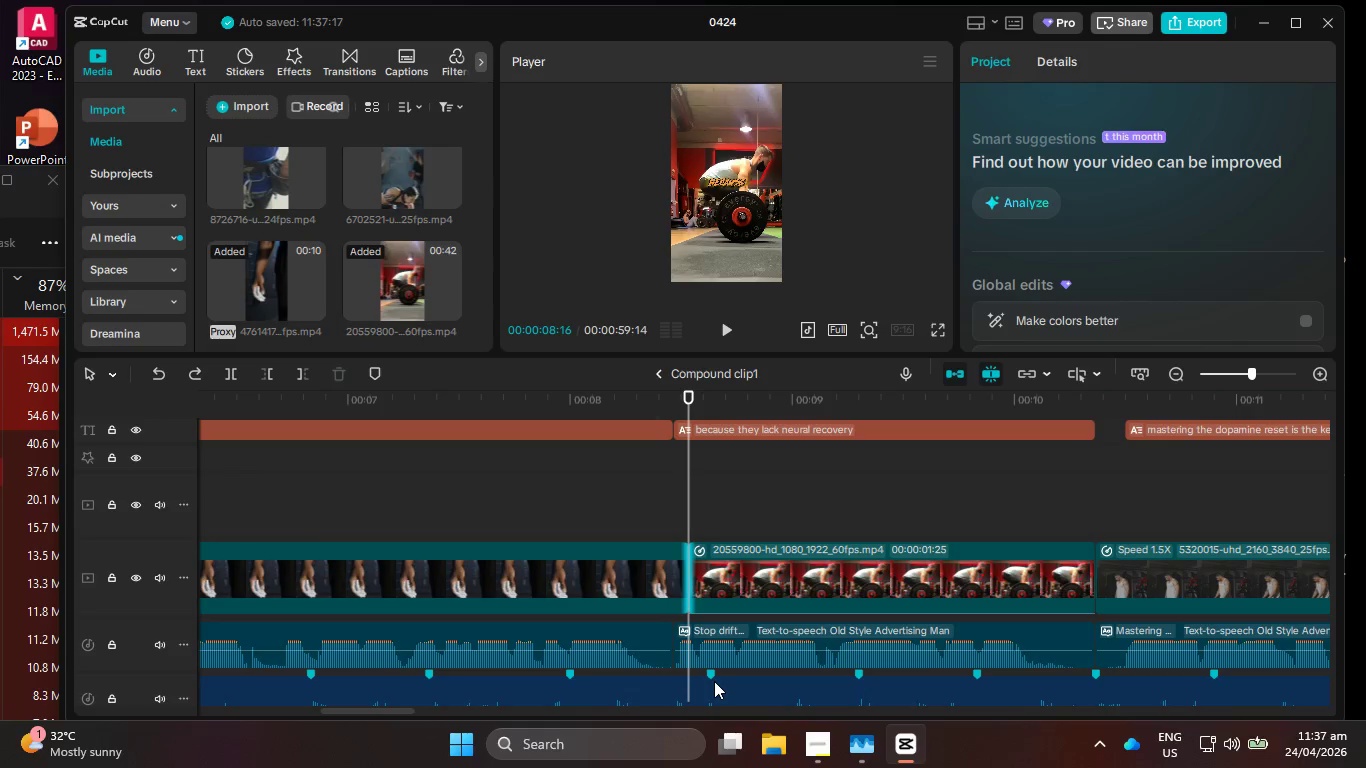 
key(Control+Y)
 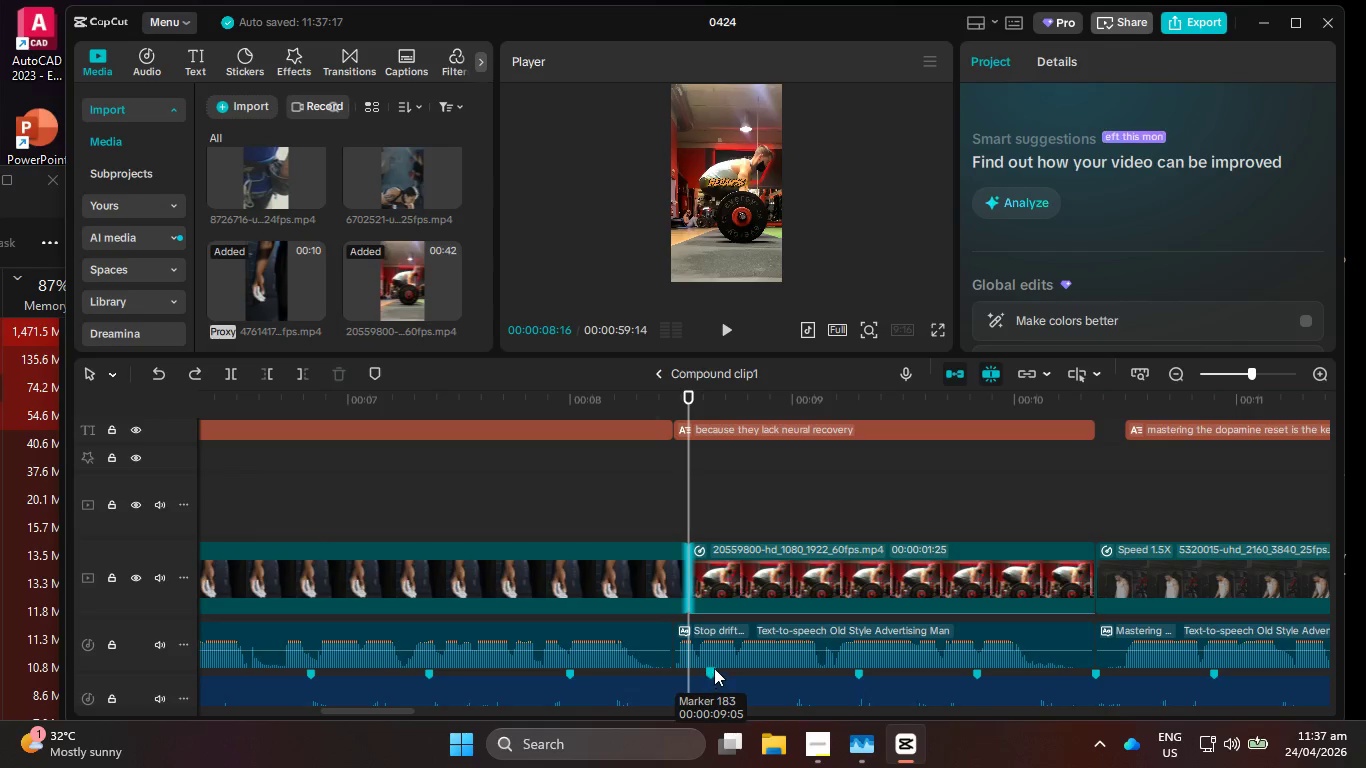 
scroll: coordinate [625, 680], scroll_direction: down, amount: 24.0
 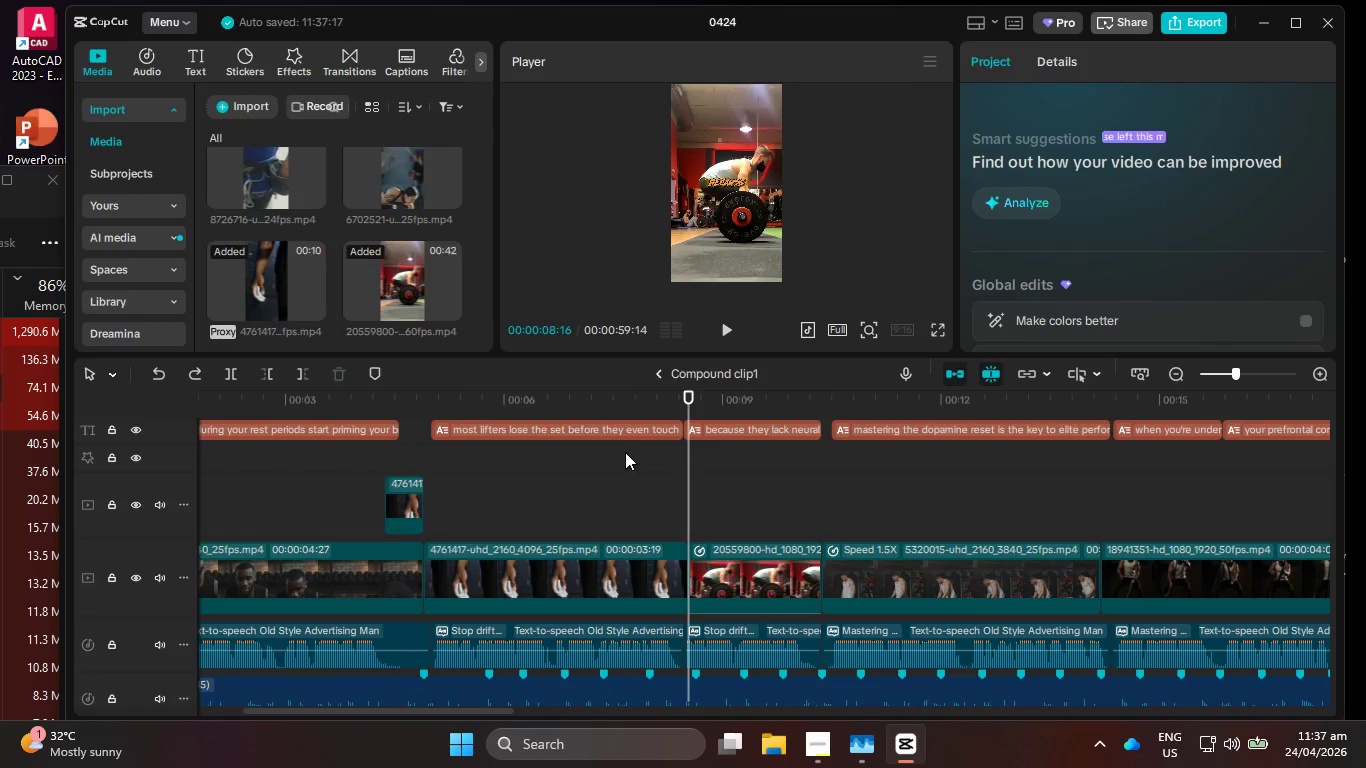 
left_click_drag(start_coordinate=[618, 402], to_coordinate=[570, 401])
 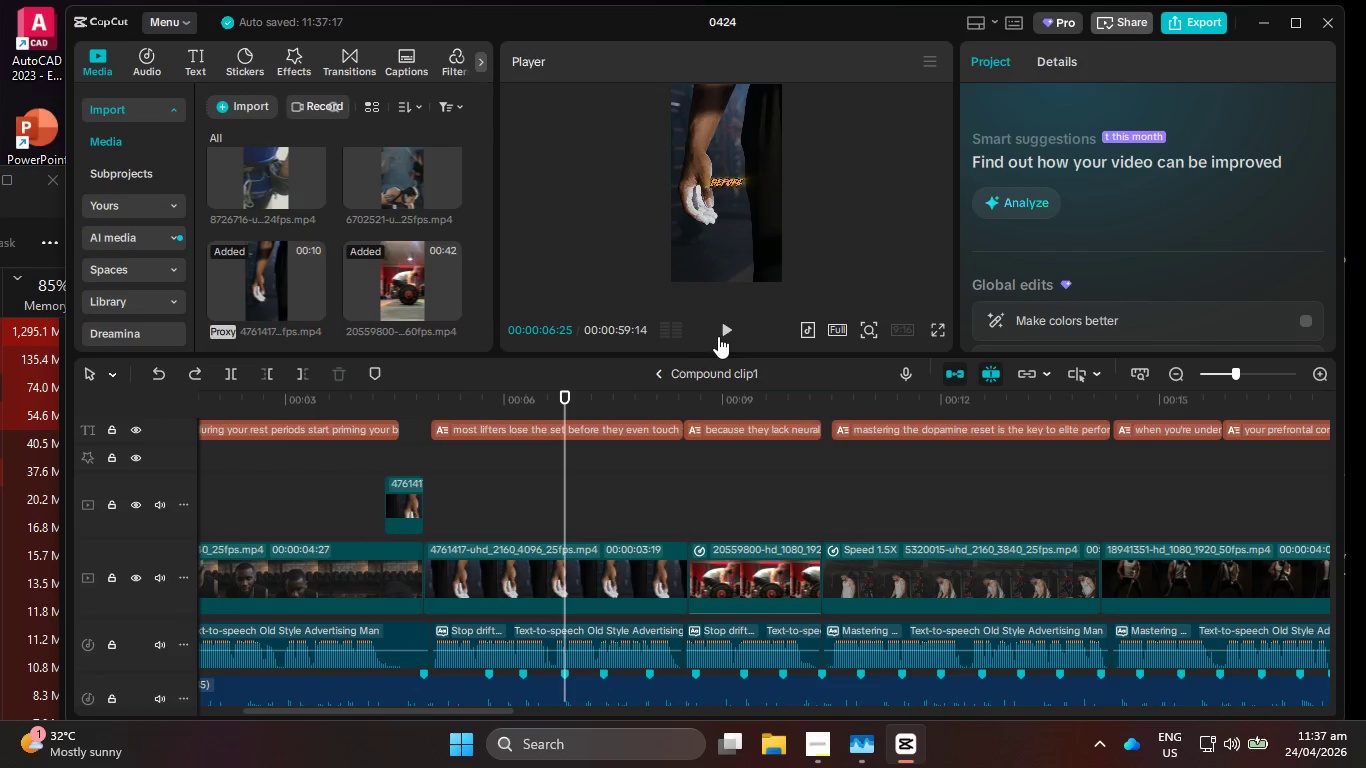 
left_click([721, 334])
 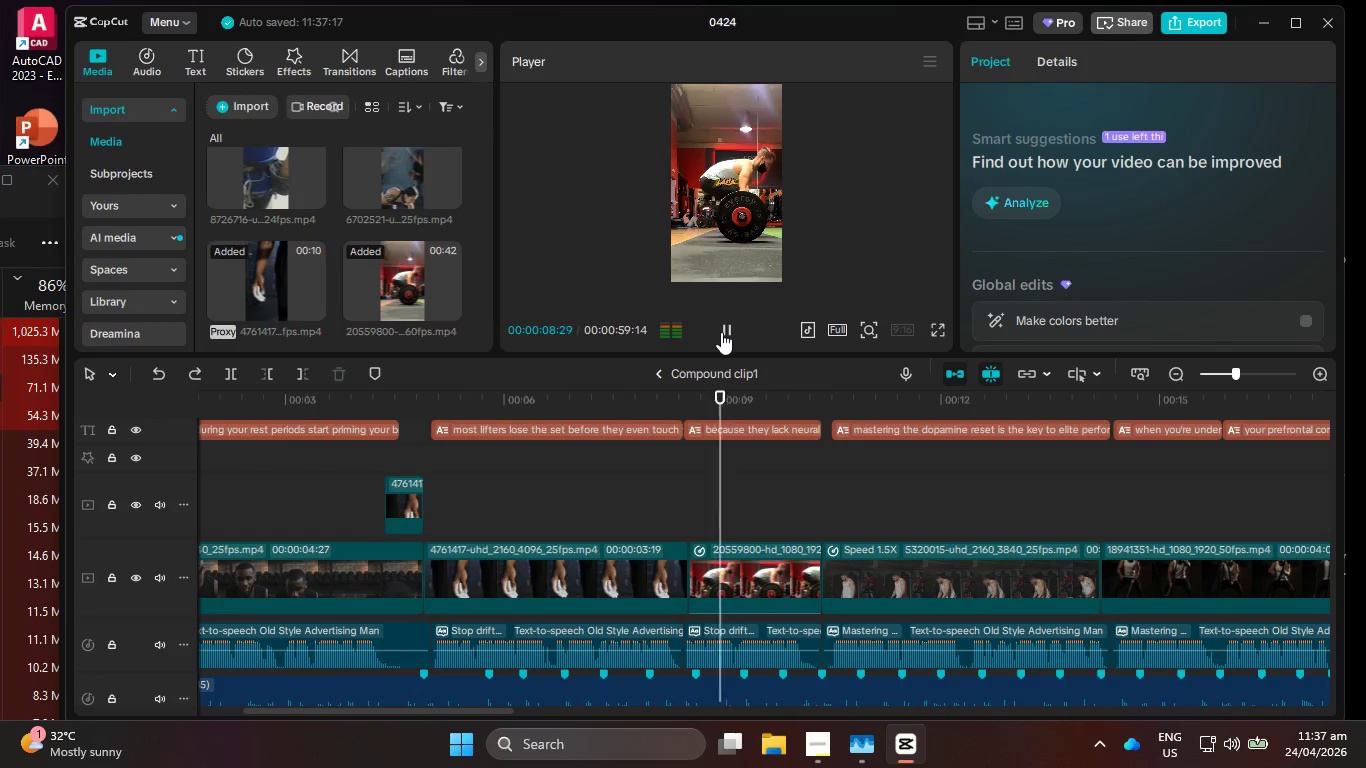 
left_click([721, 332])
 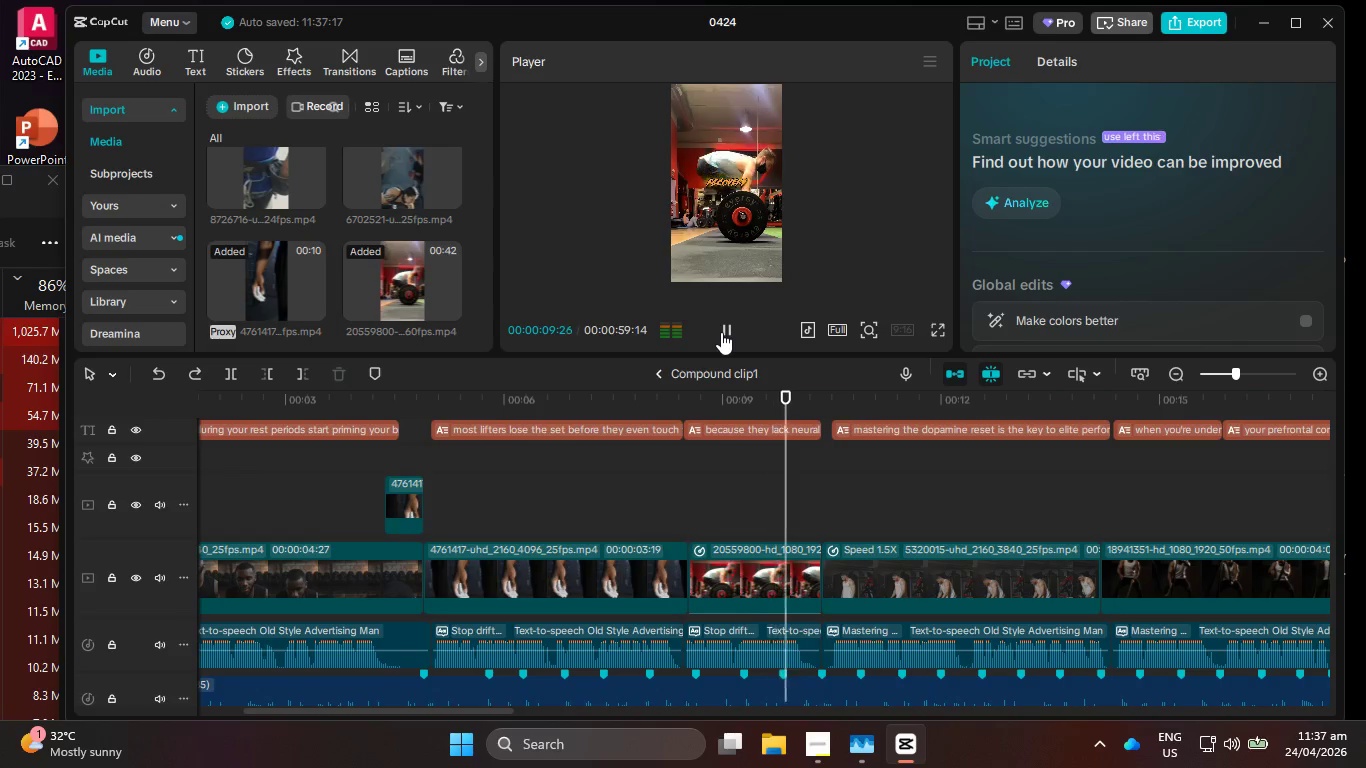 
hold_key(key=ControlLeft, duration=2.72)
scroll: coordinate [747, 562], scroll_direction: down, amount: 6.0
 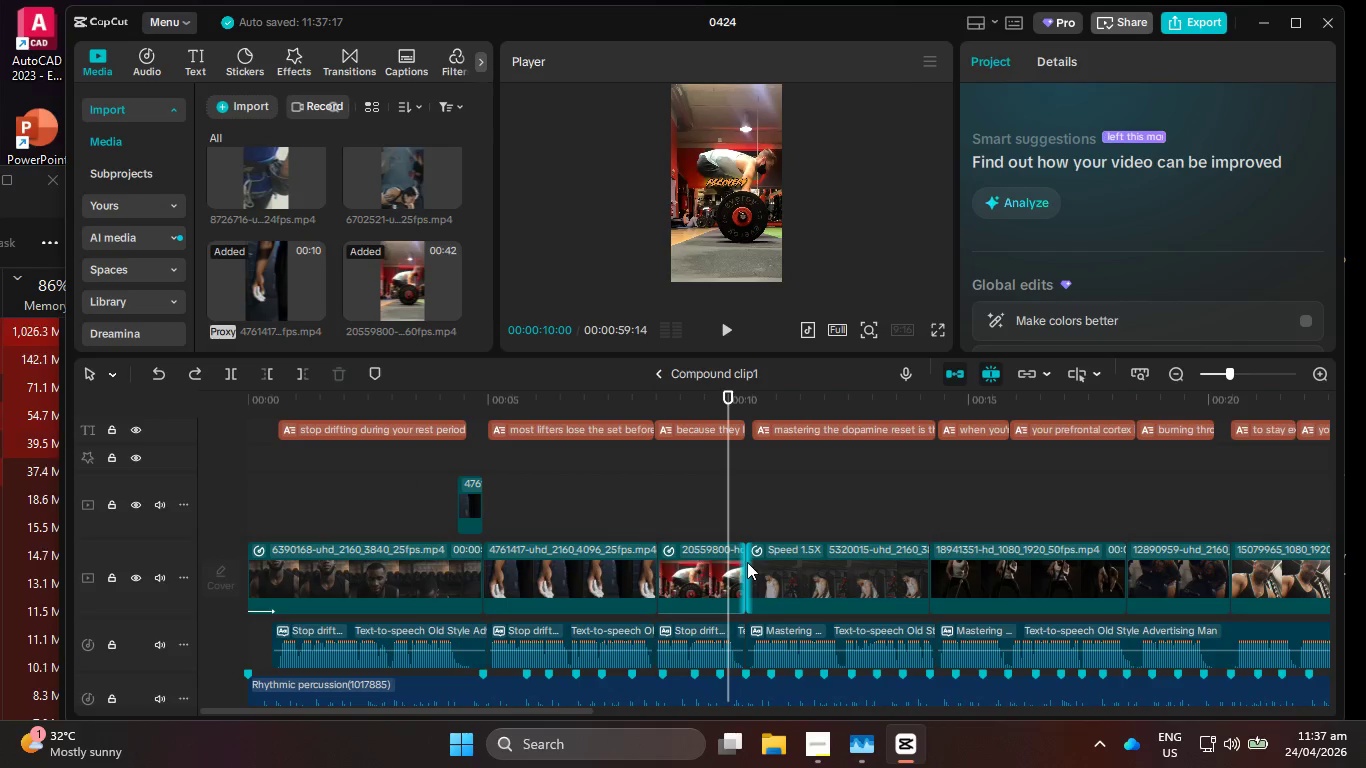 
scroll: coordinate [584, 566], scroll_direction: up, amount: 18.0
 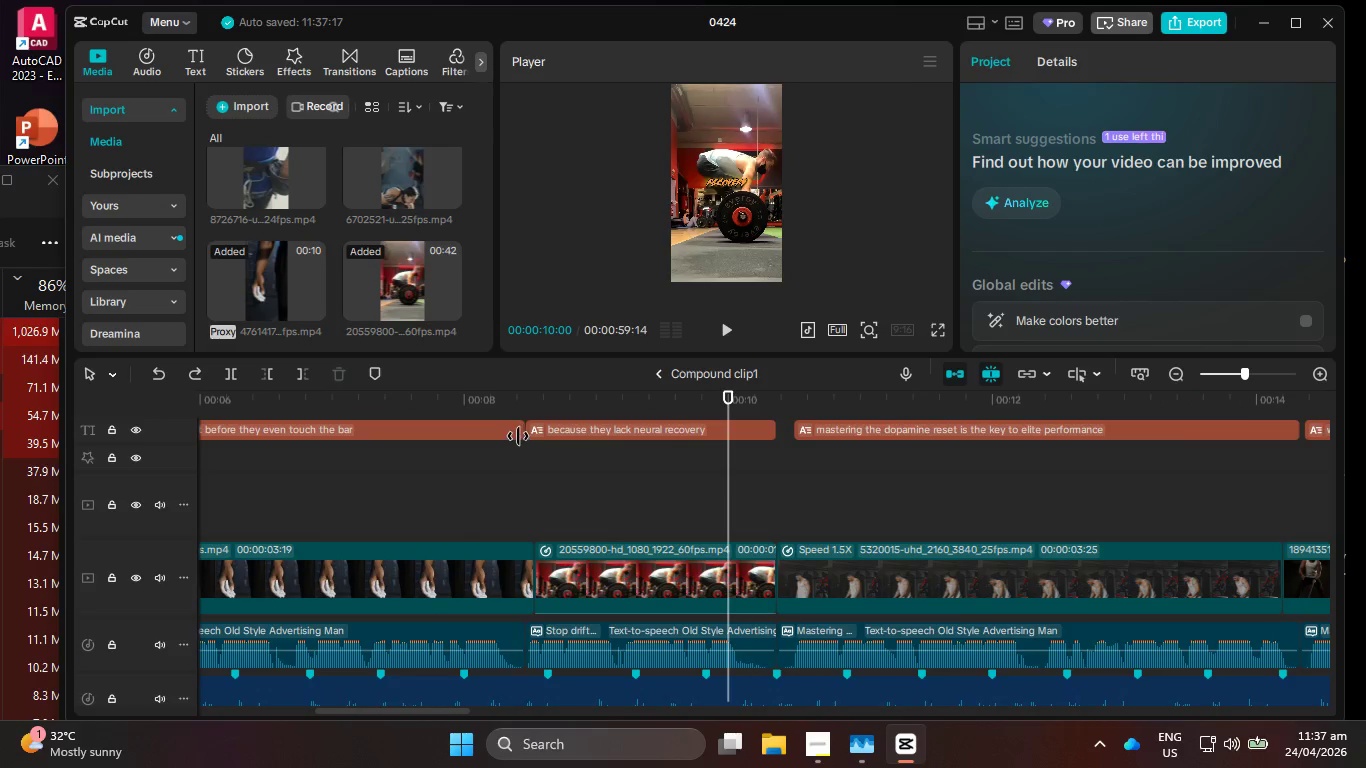 
left_click_drag(start_coordinate=[510, 400], to_coordinate=[468, 395])
 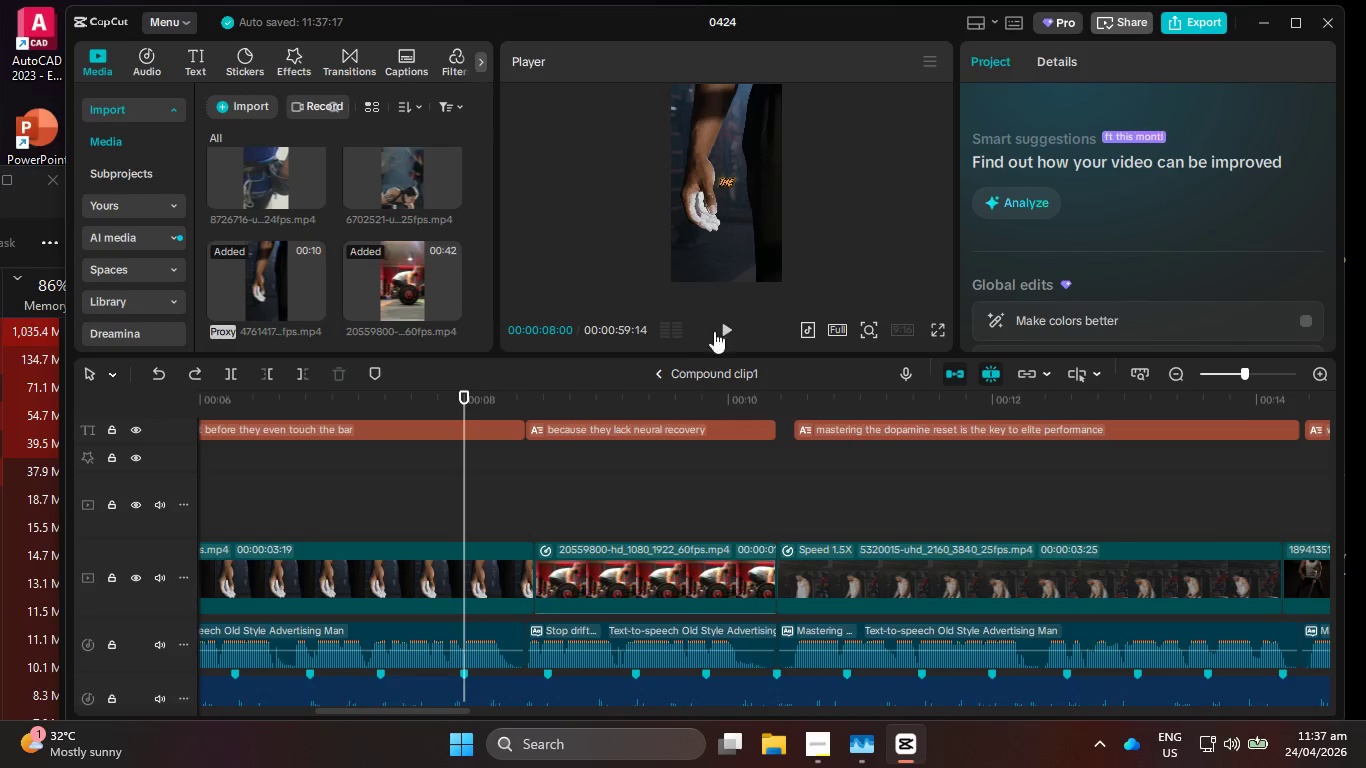 
left_click([719, 328])
 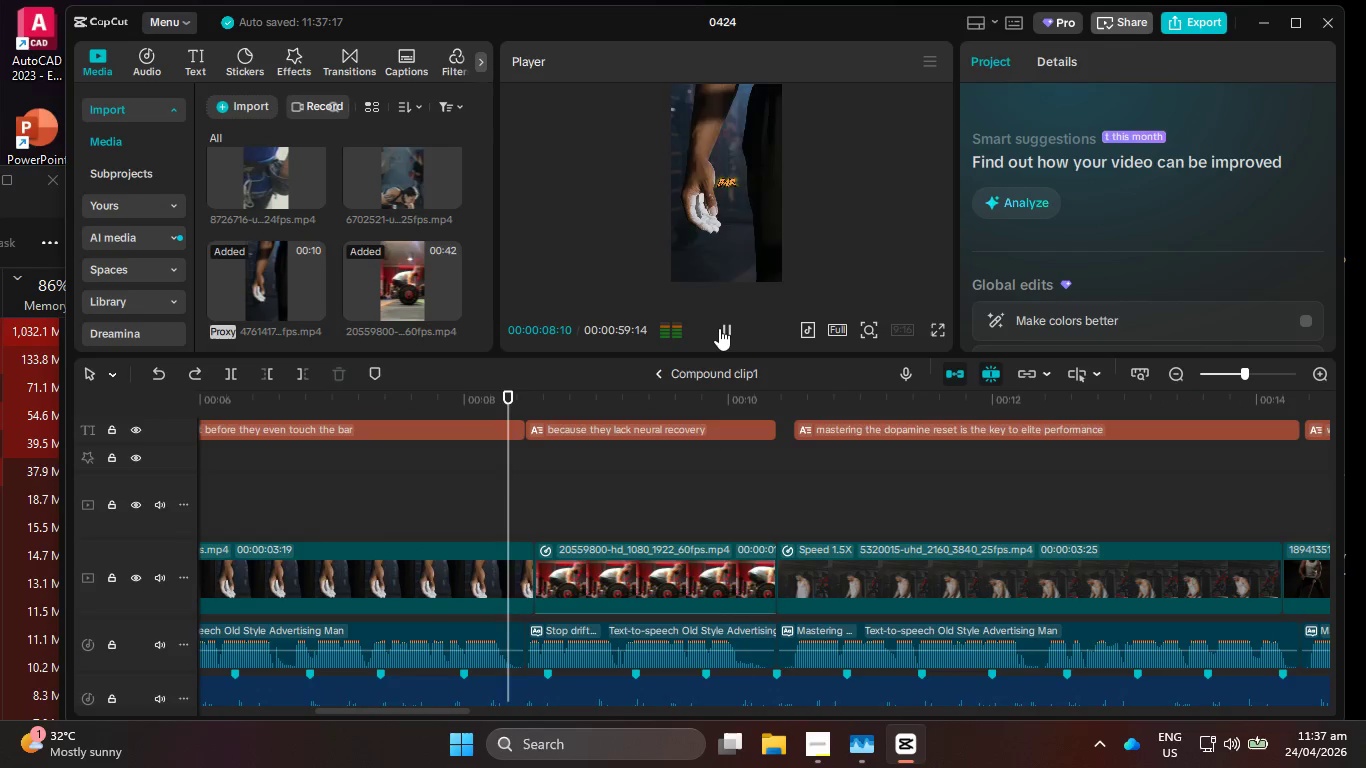 
left_click([719, 328])
 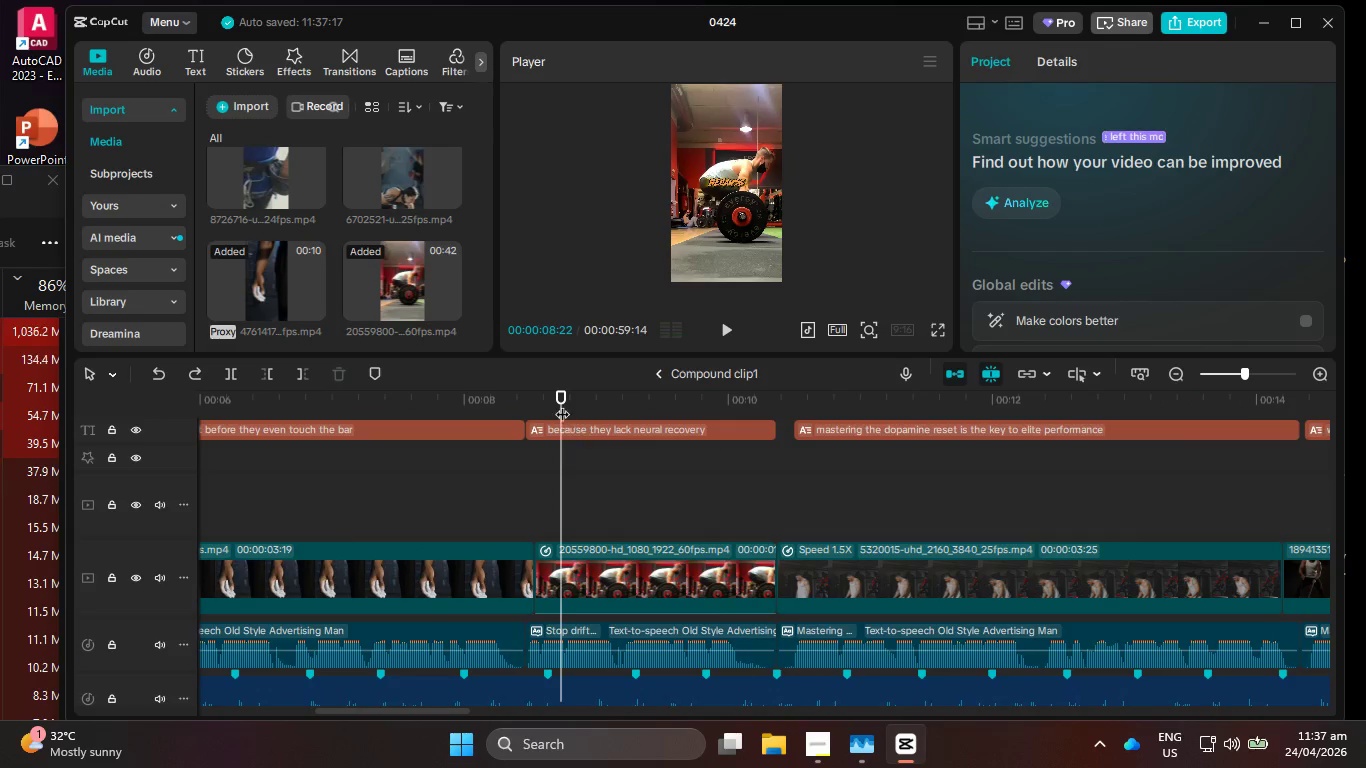 
left_click_drag(start_coordinate=[555, 400], to_coordinate=[524, 398])
 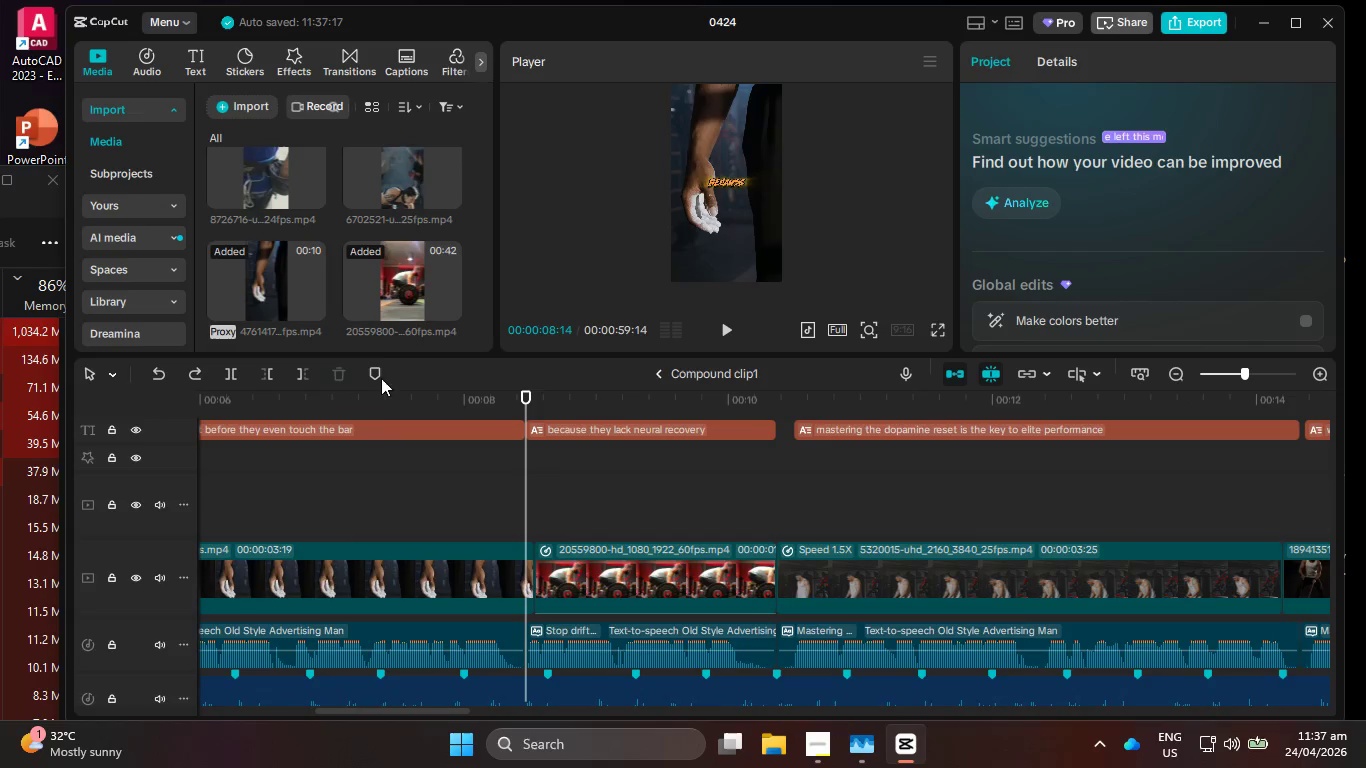 
left_click([376, 374])
 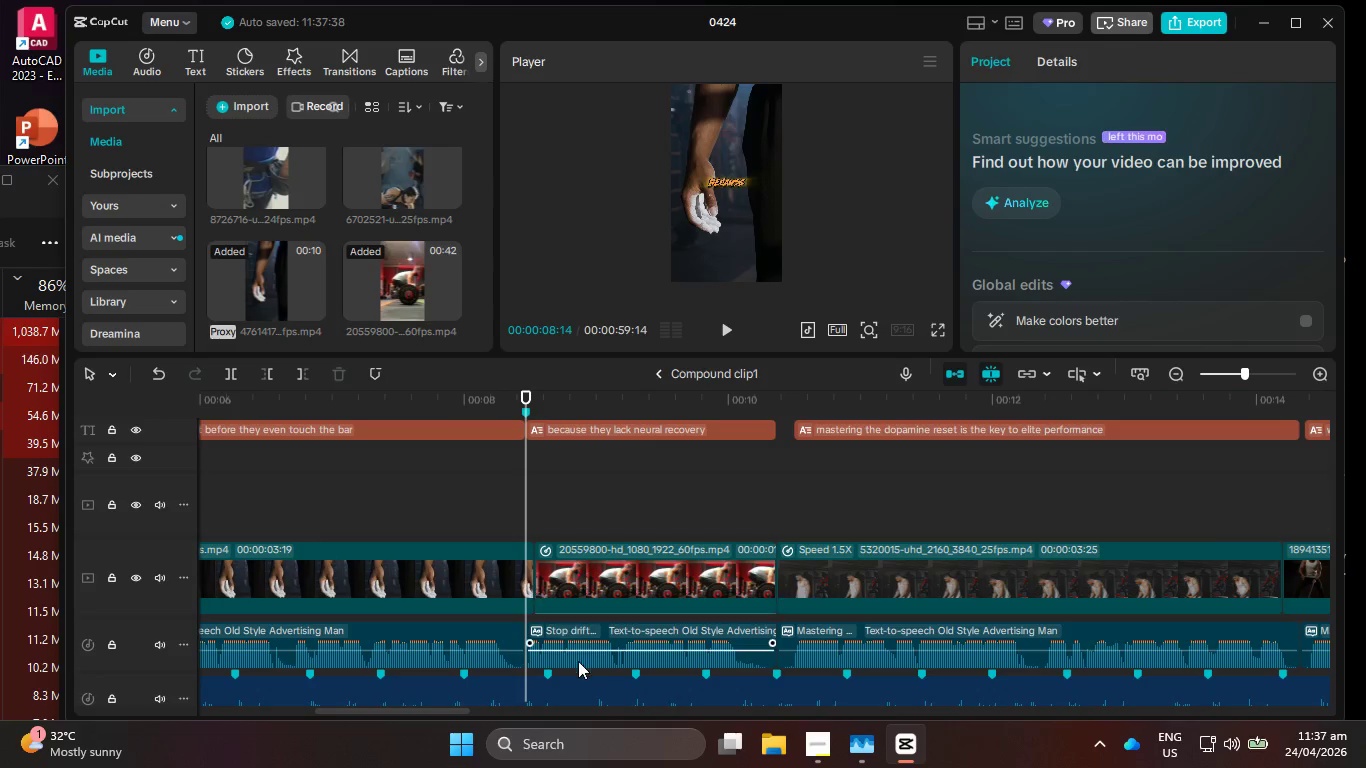 
left_click([580, 686])
 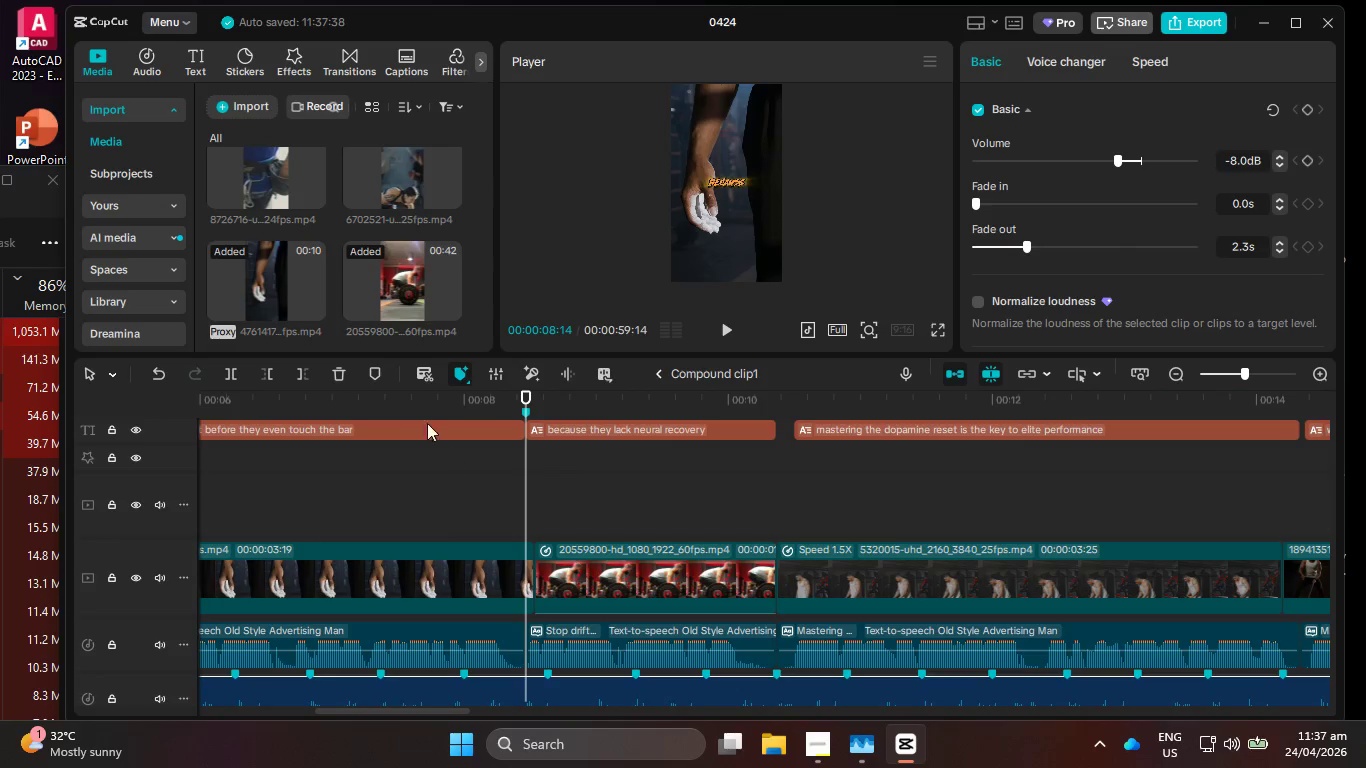 
left_click([370, 364])
 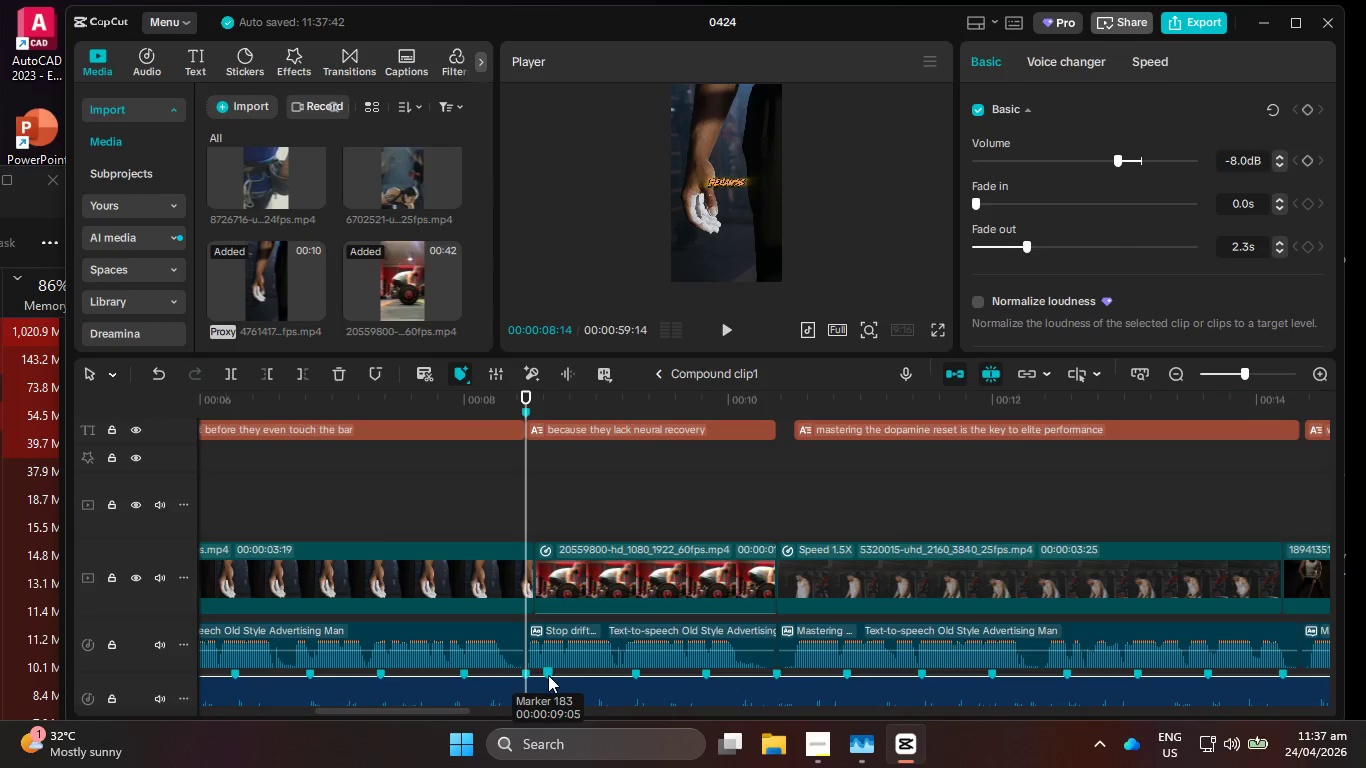 
right_click([548, 675])
 